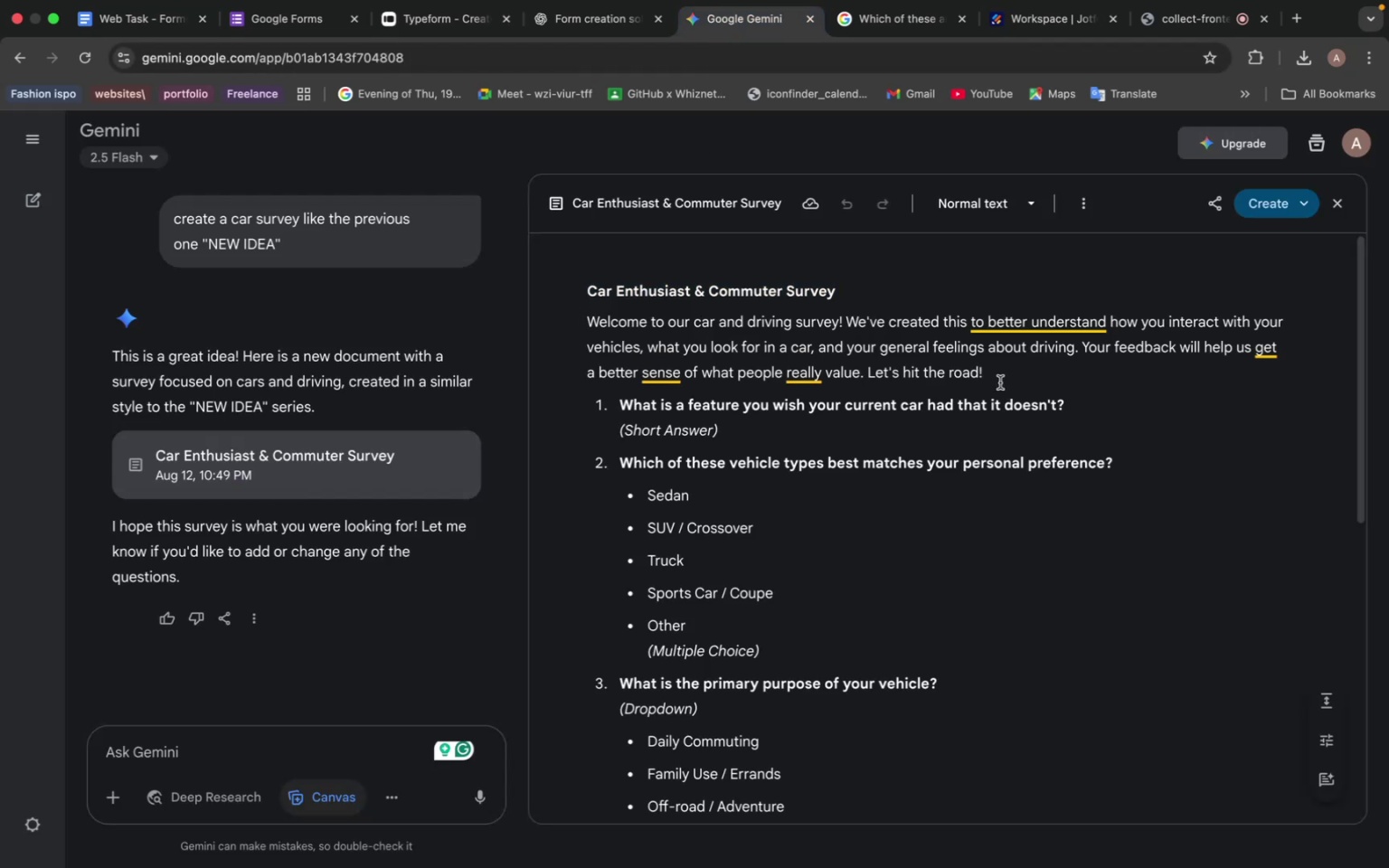 
left_click_drag(start_coordinate=[997, 377], to_coordinate=[562, 321])
 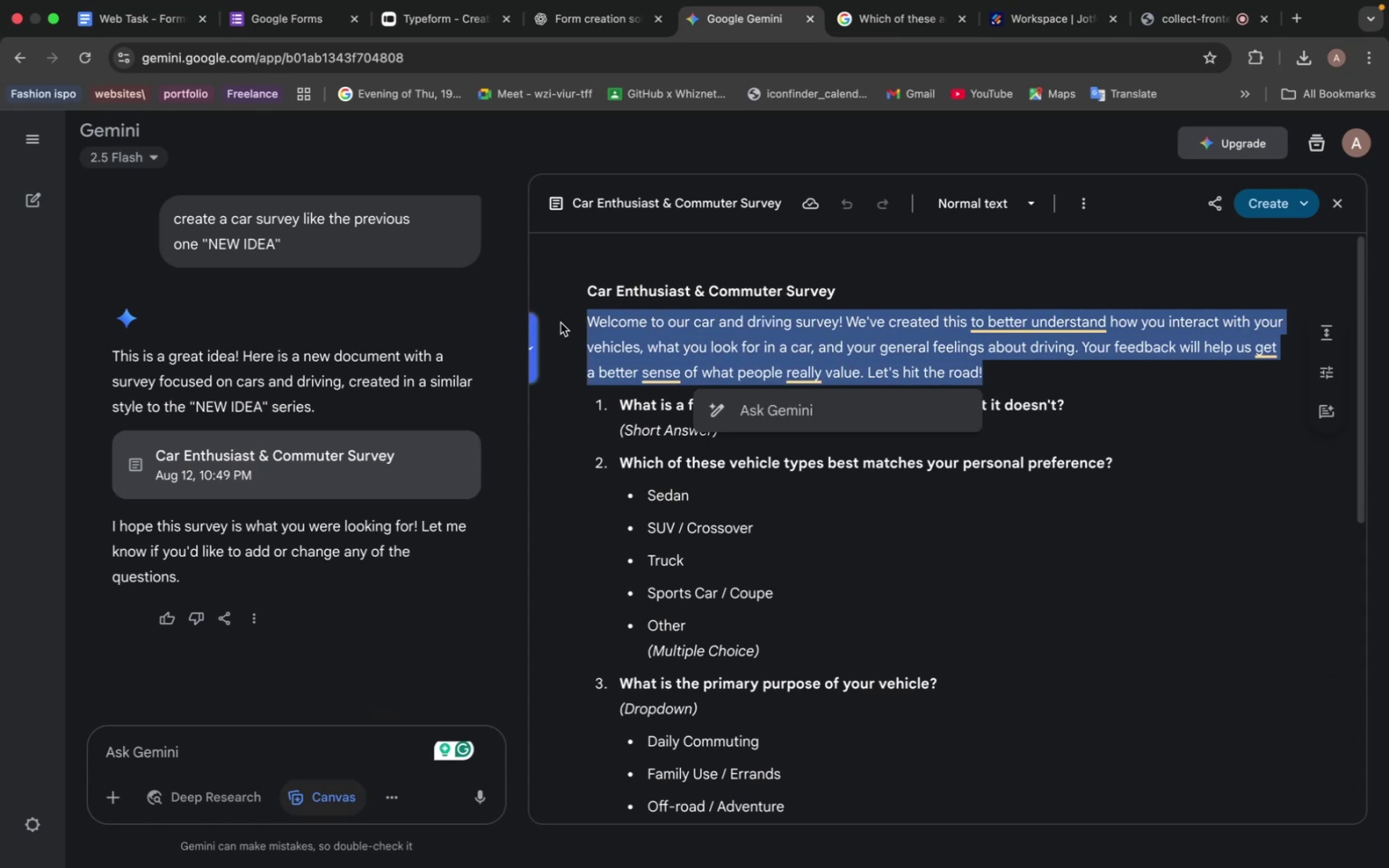 
key(Meta+C)
 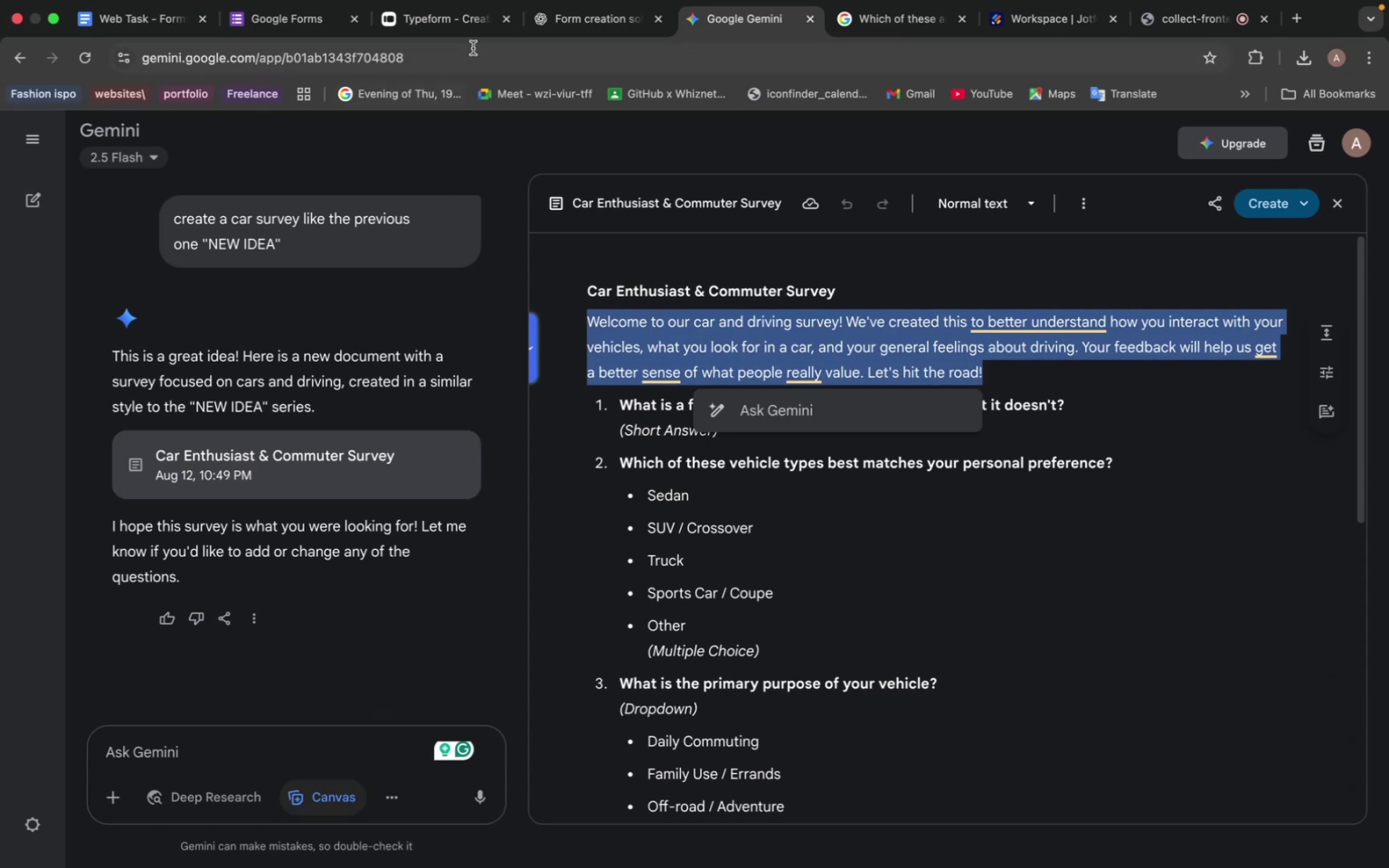 
left_click([447, 21])
 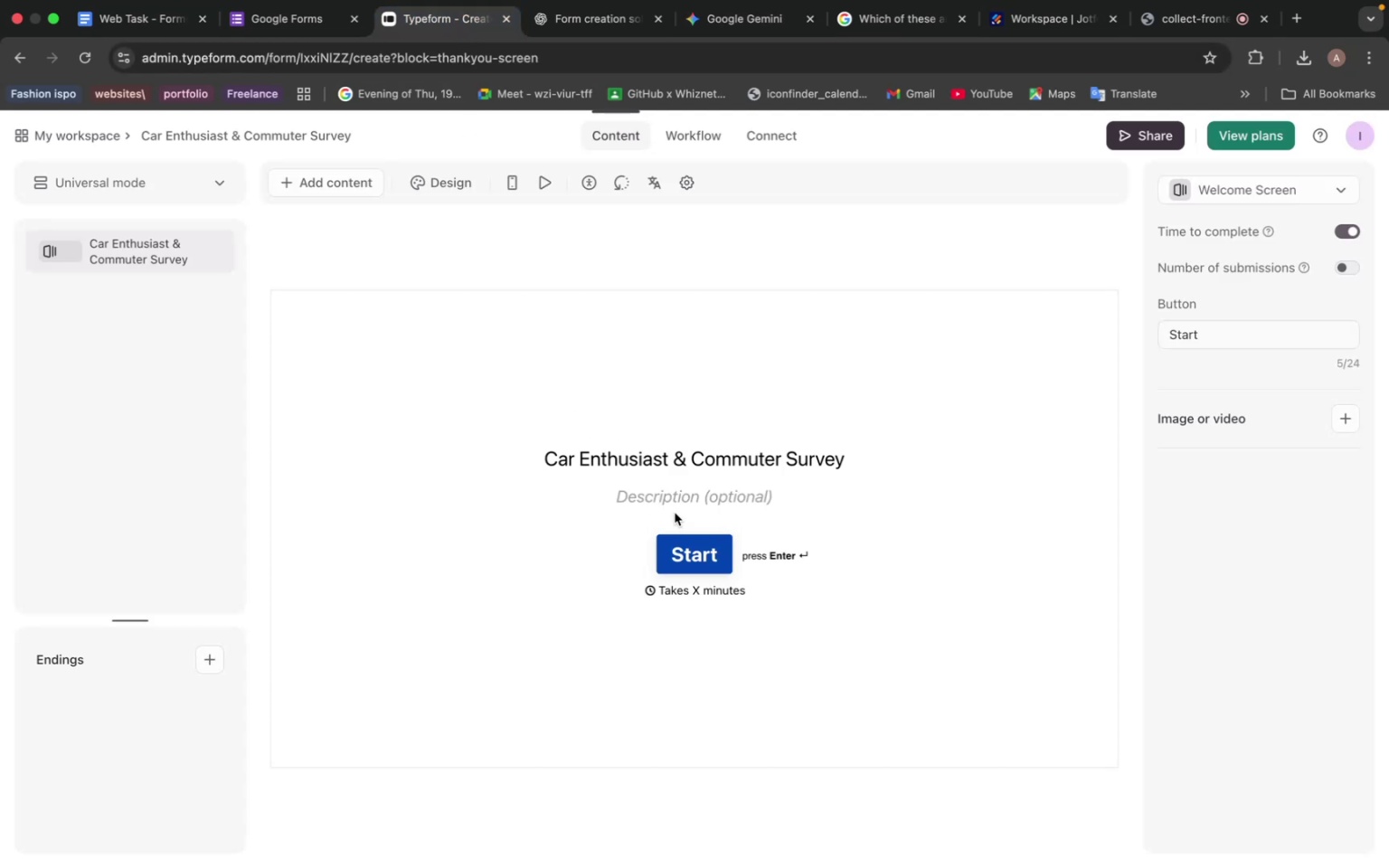 
left_click([681, 498])
 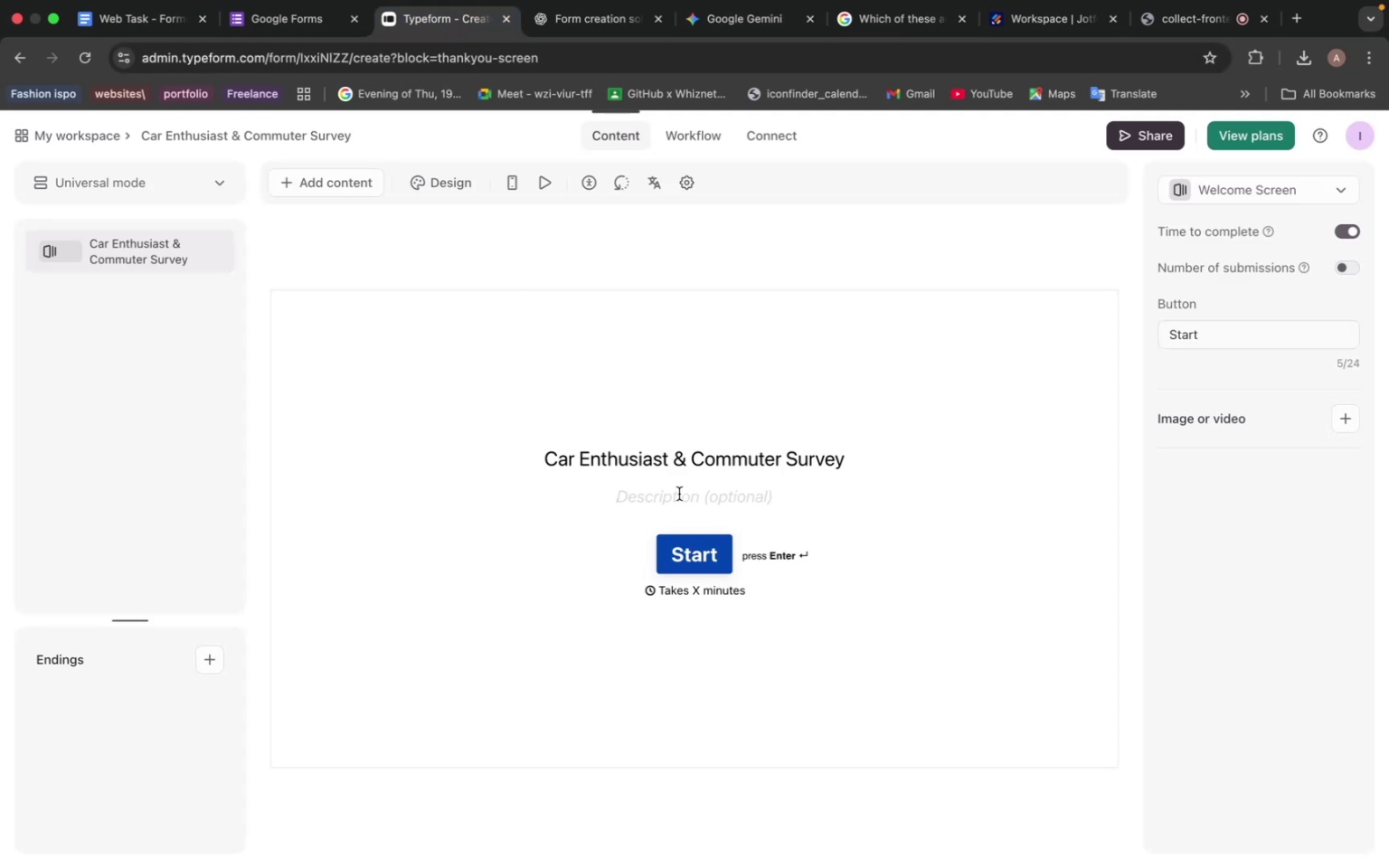 
key(Meta+V)
 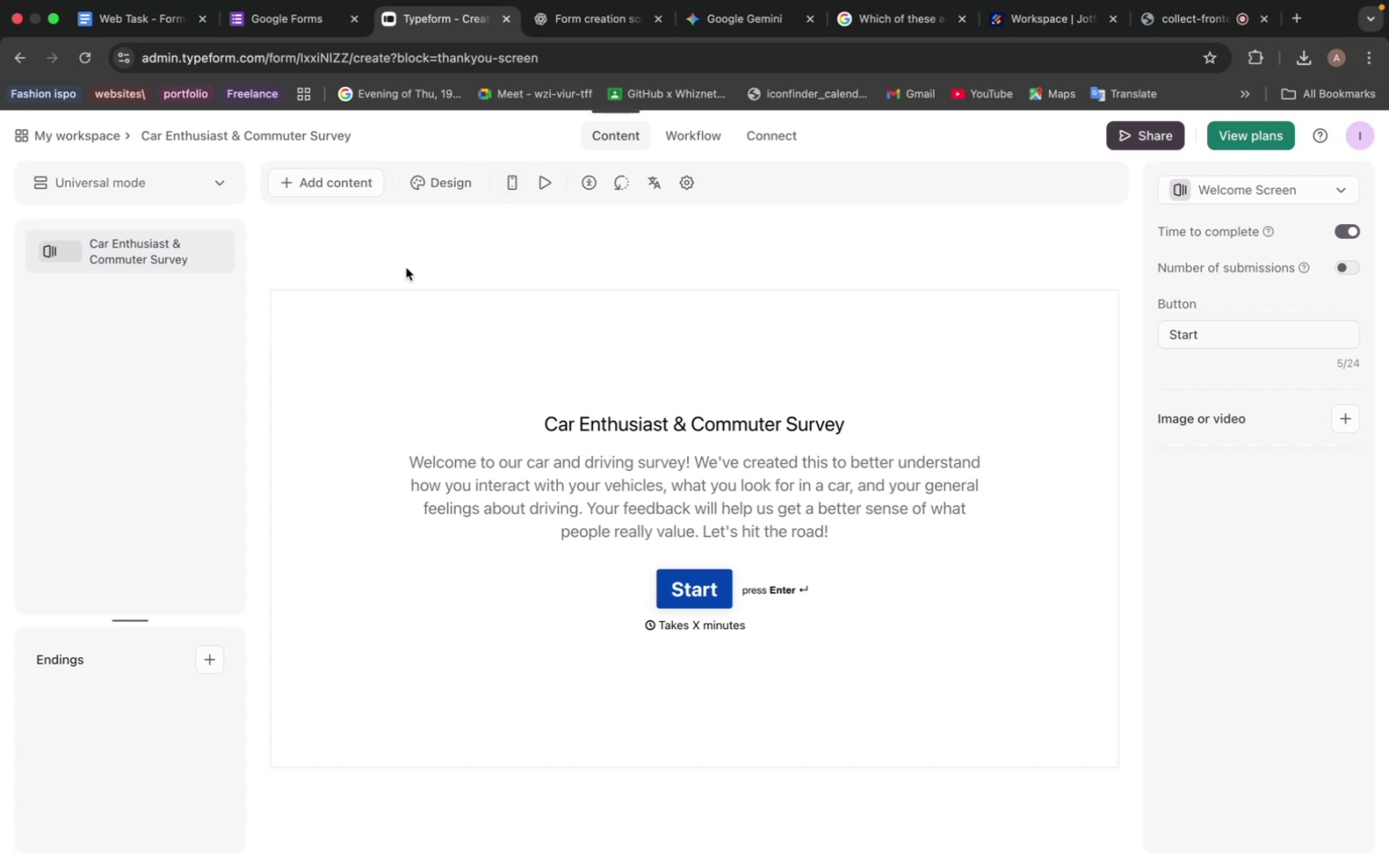 
left_click([728, 24])
 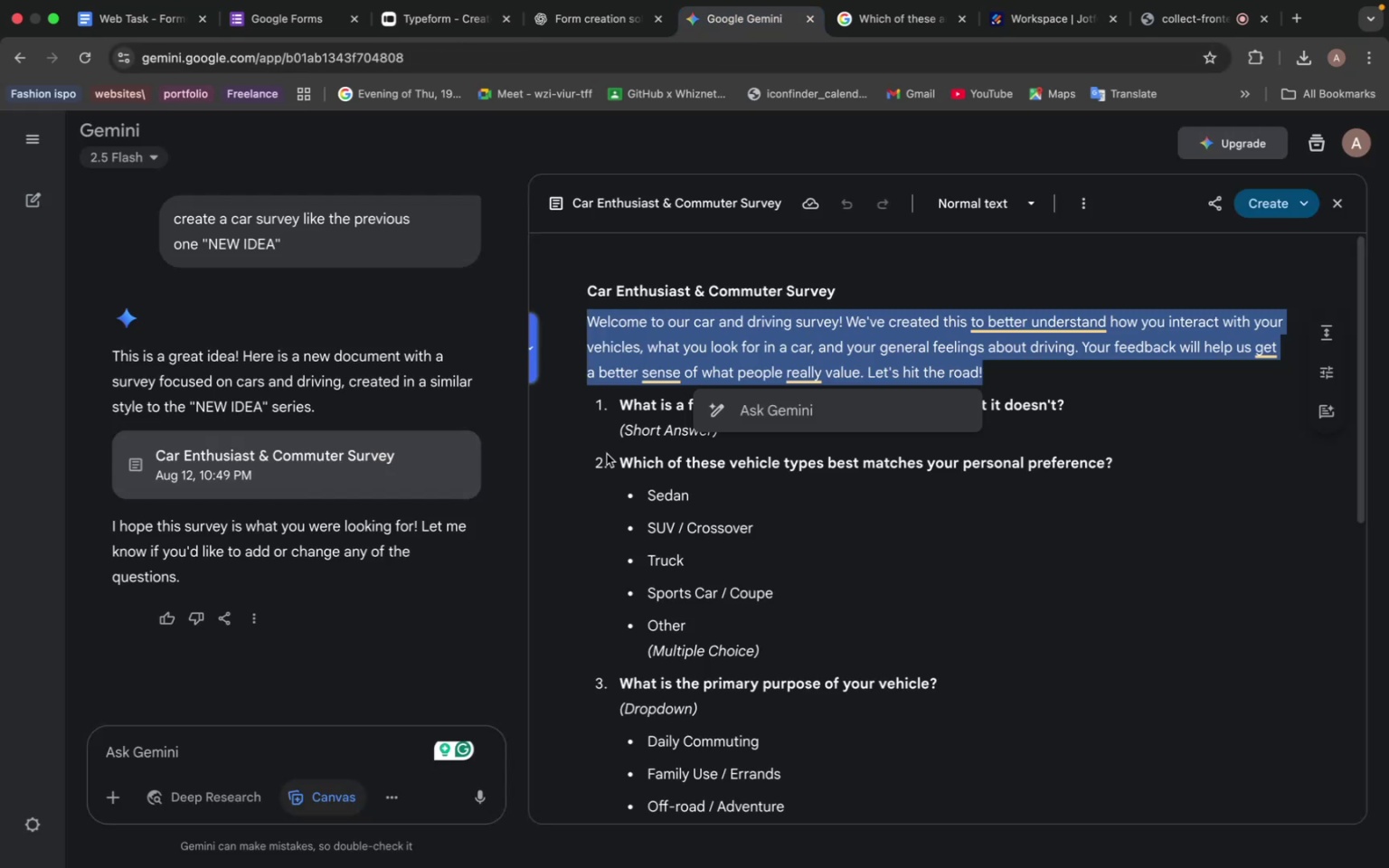 
left_click([611, 435])
 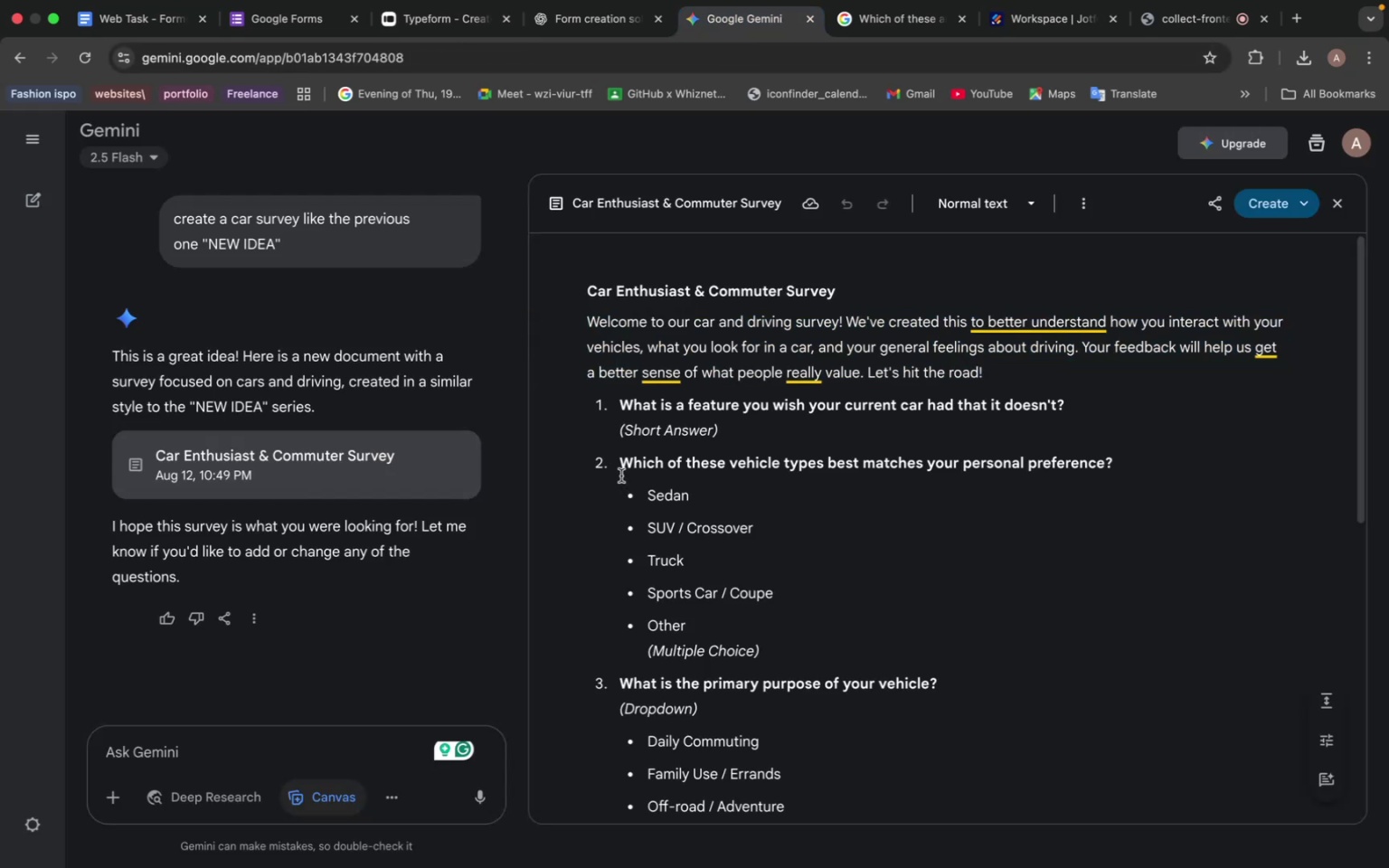 
left_click_drag(start_coordinate=[621, 462], to_coordinate=[634, 461])
 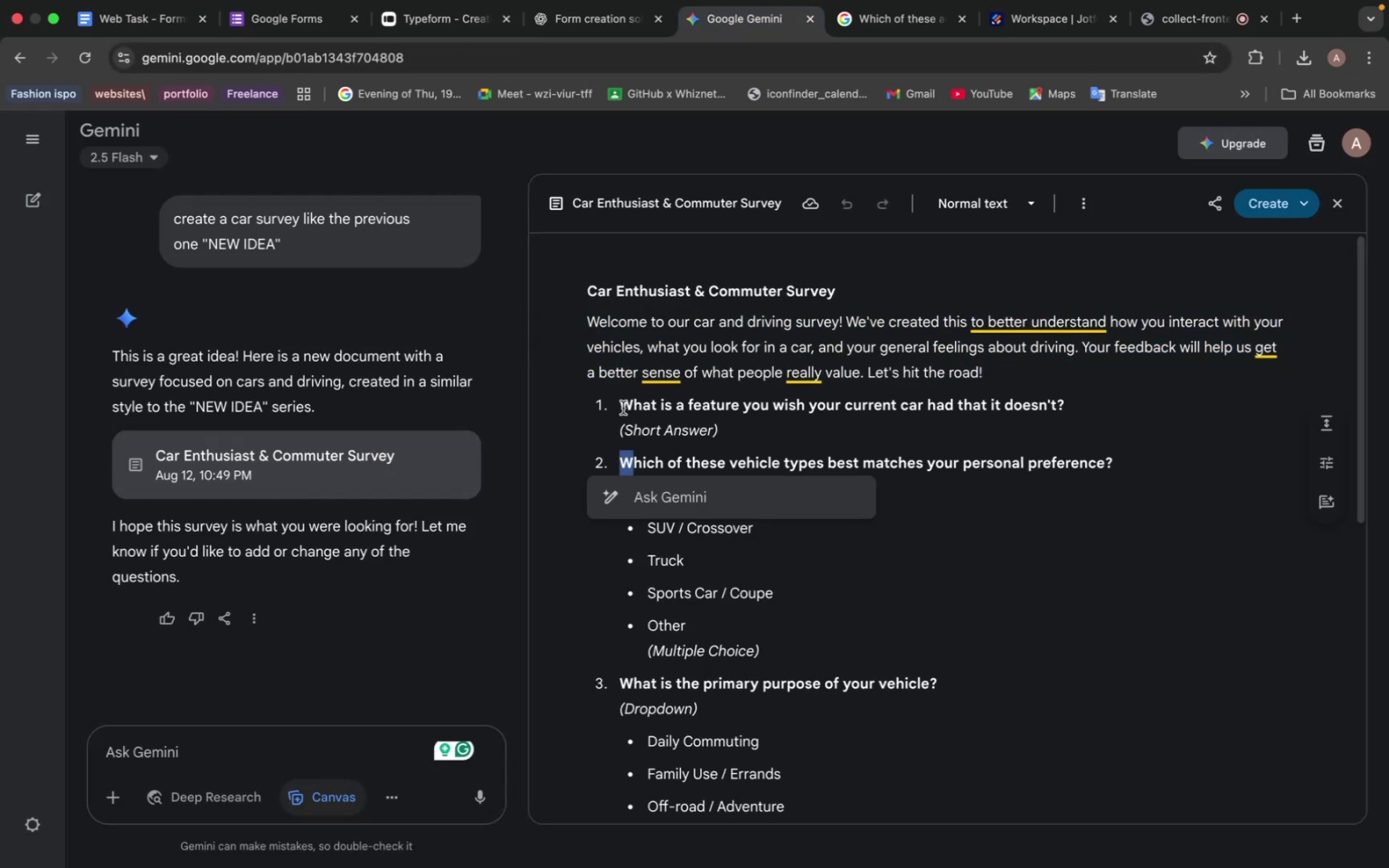 
left_click_drag(start_coordinate=[621, 404], to_coordinate=[1157, 402])
 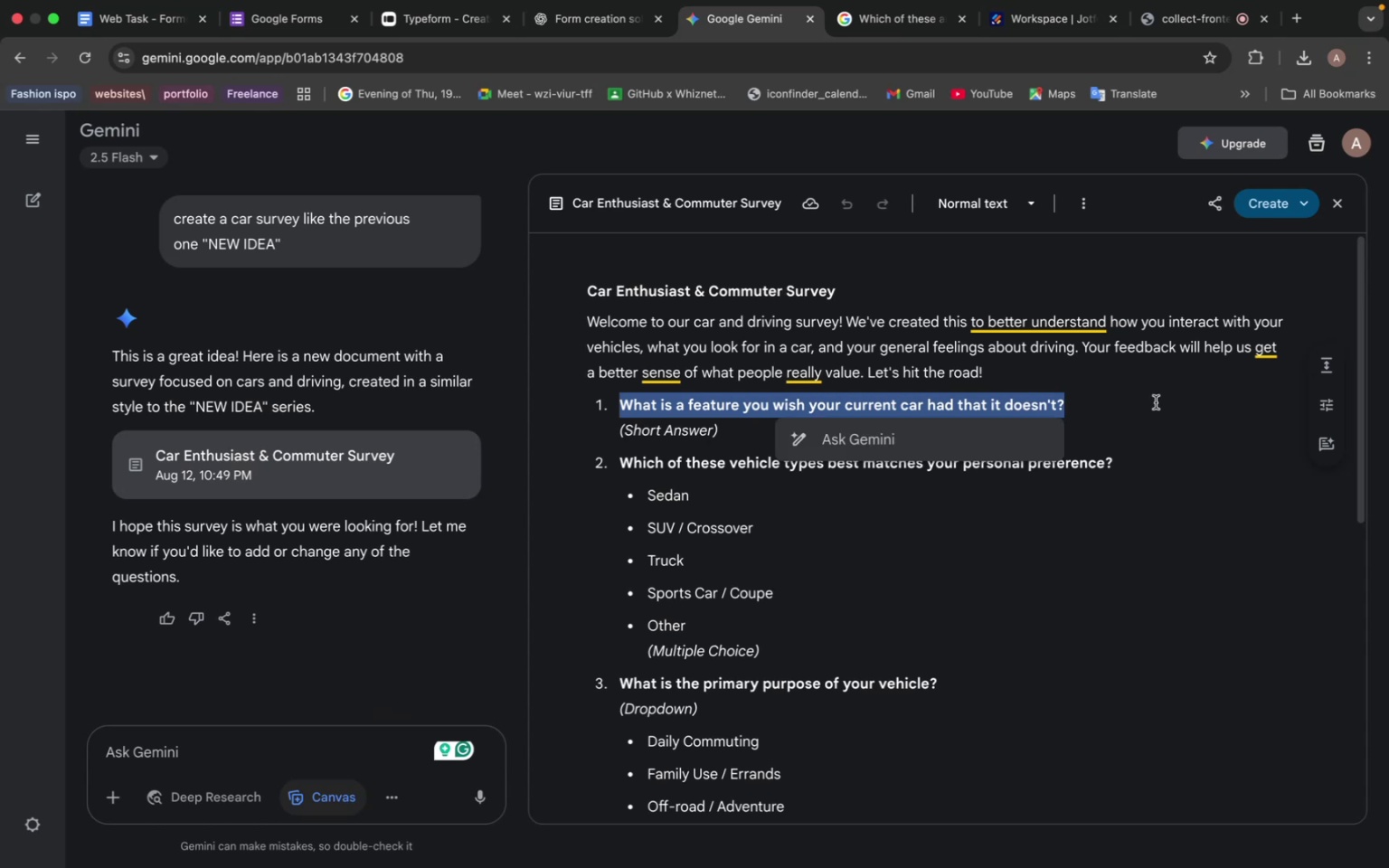 
key(Meta+C)
 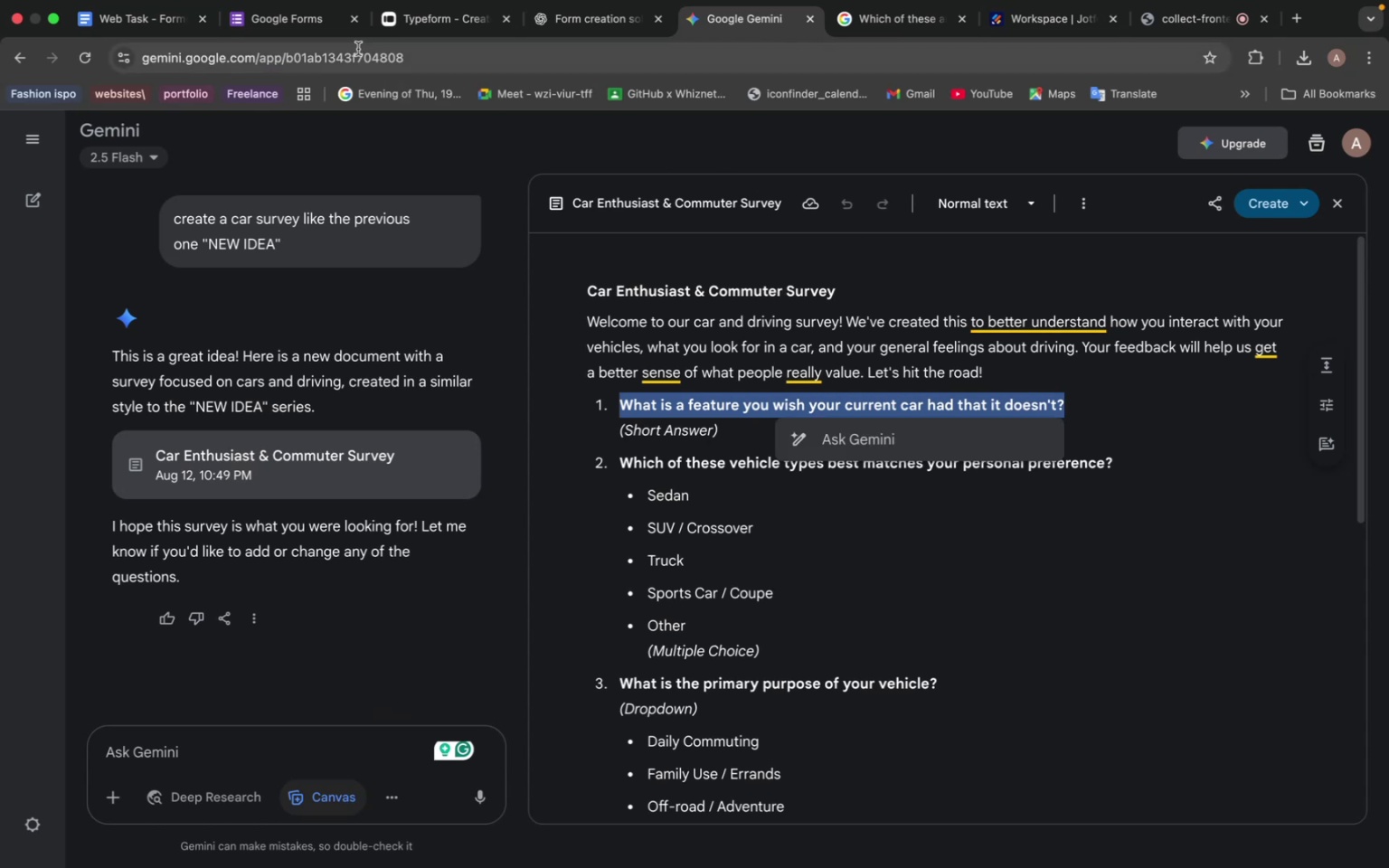 
left_click([439, 19])
 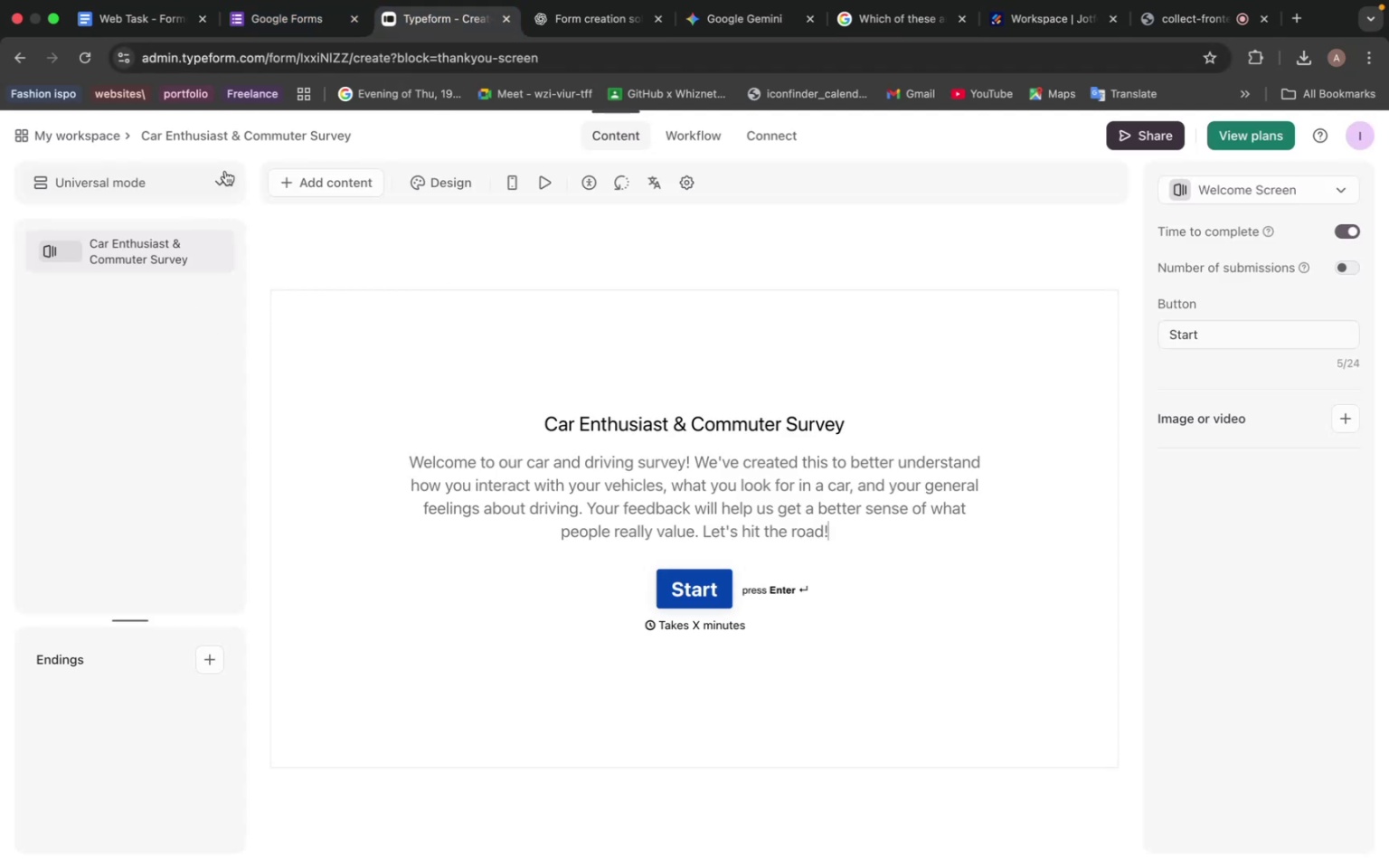 
left_click([298, 183])
 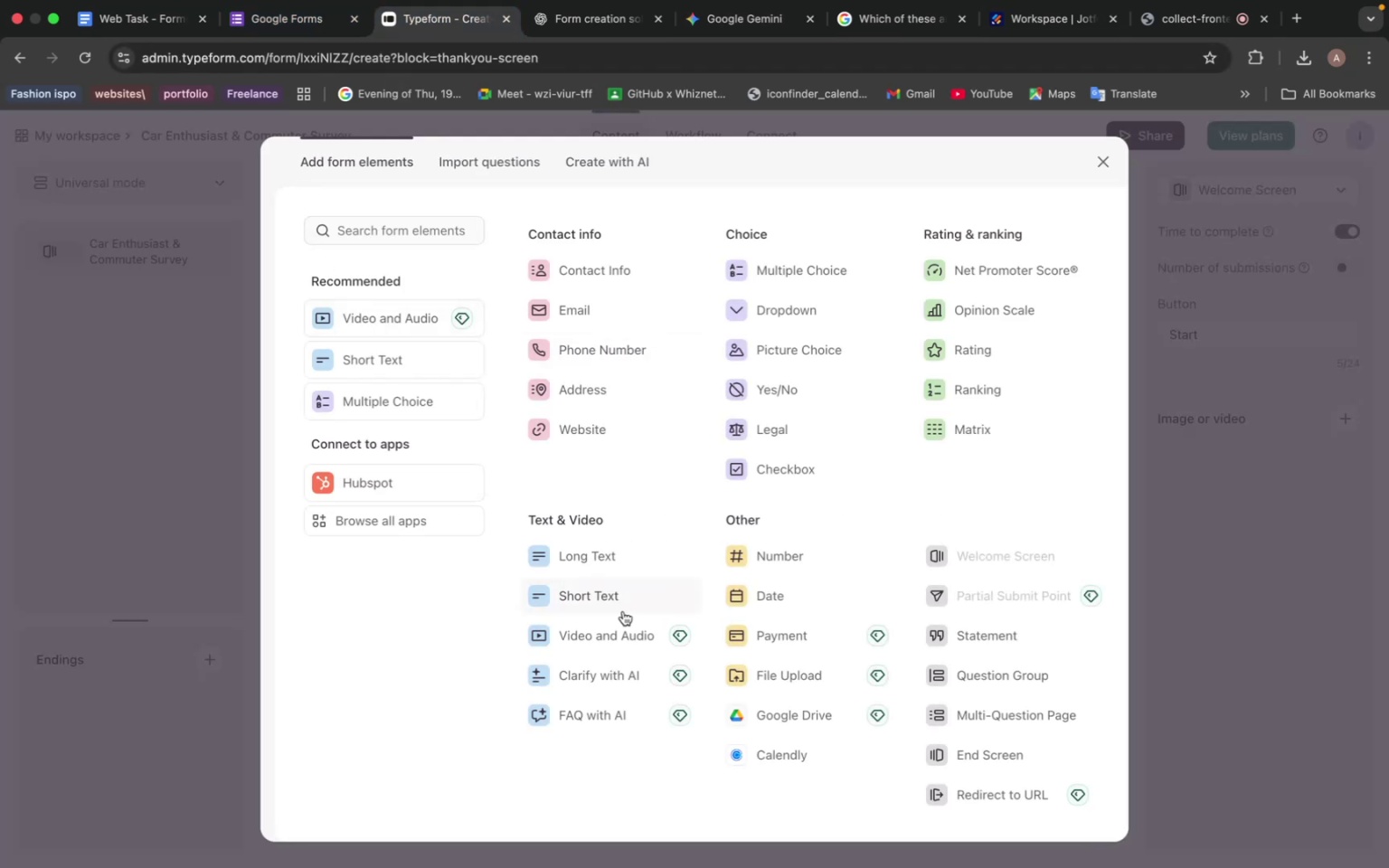 
left_click([606, 596])
 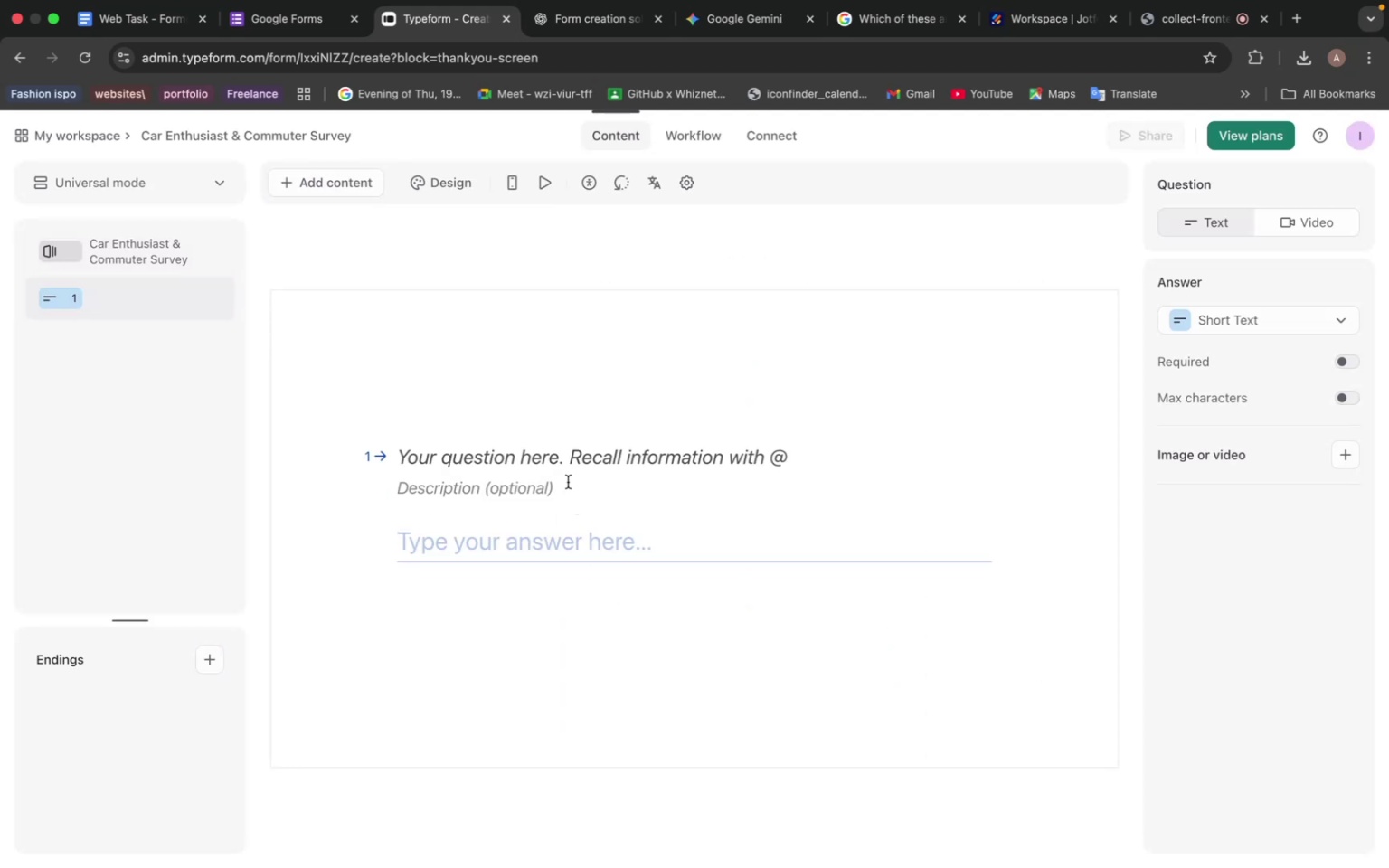 
left_click([558, 454])
 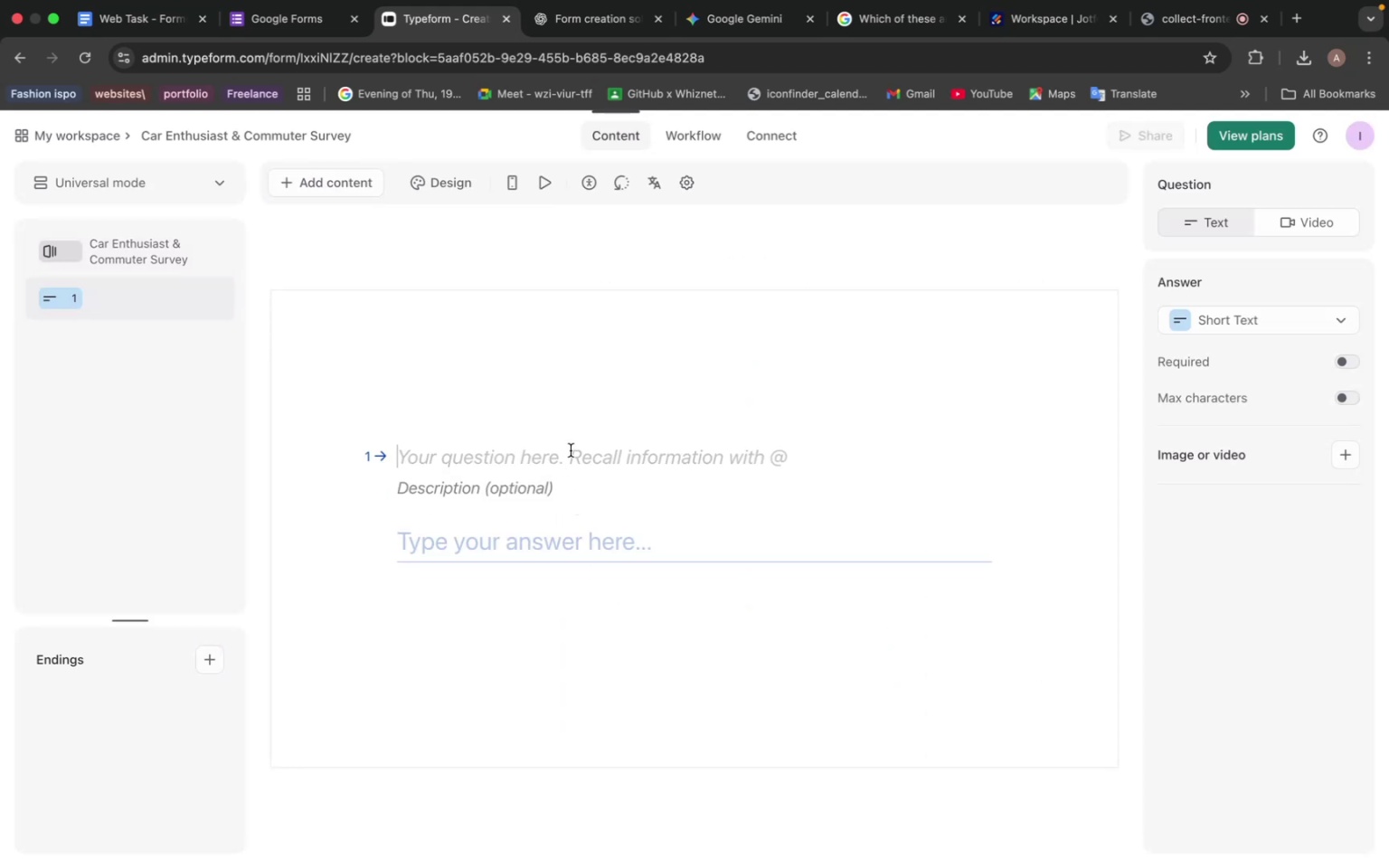 
key(Meta+V)
 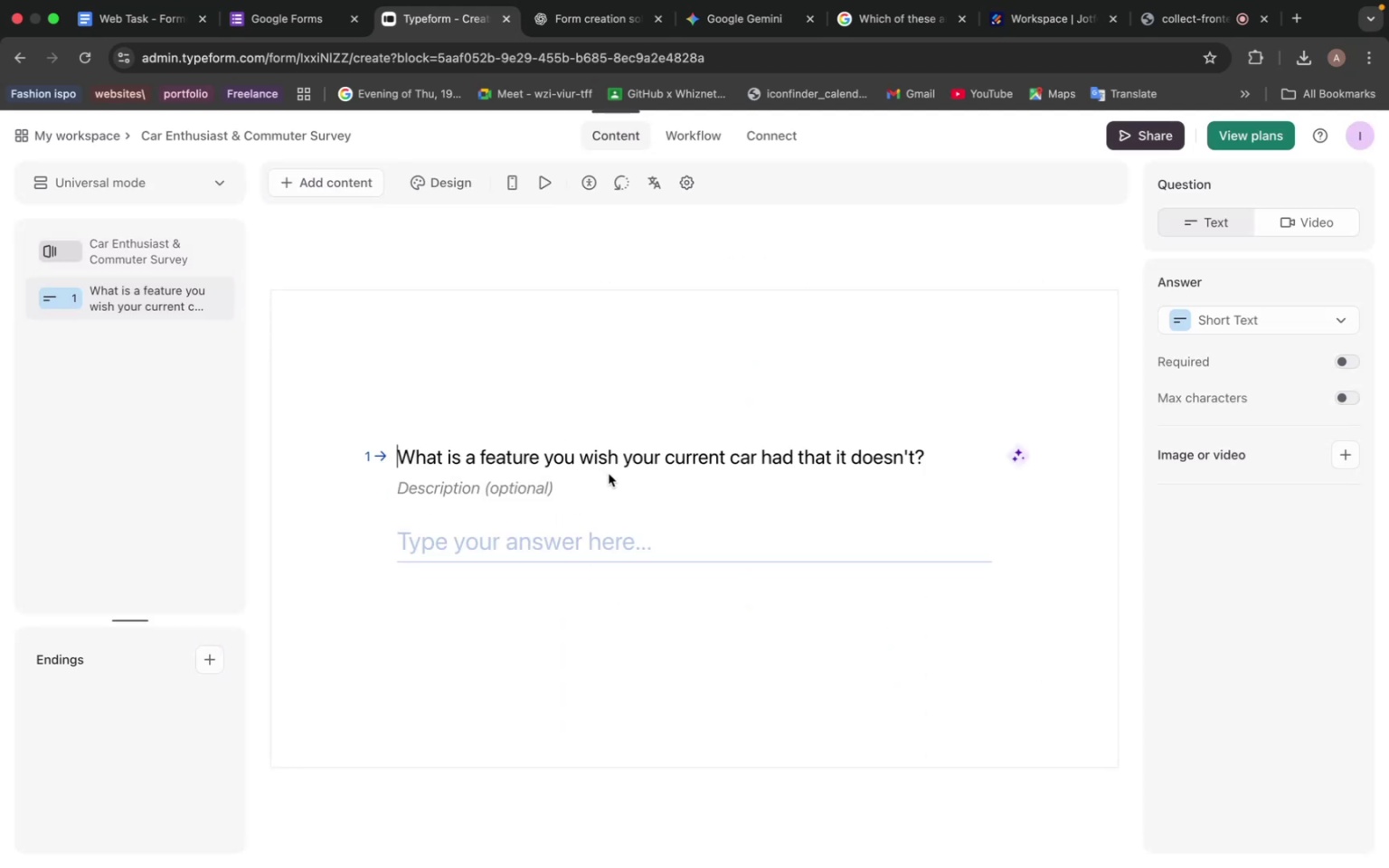 
wait(8.23)
 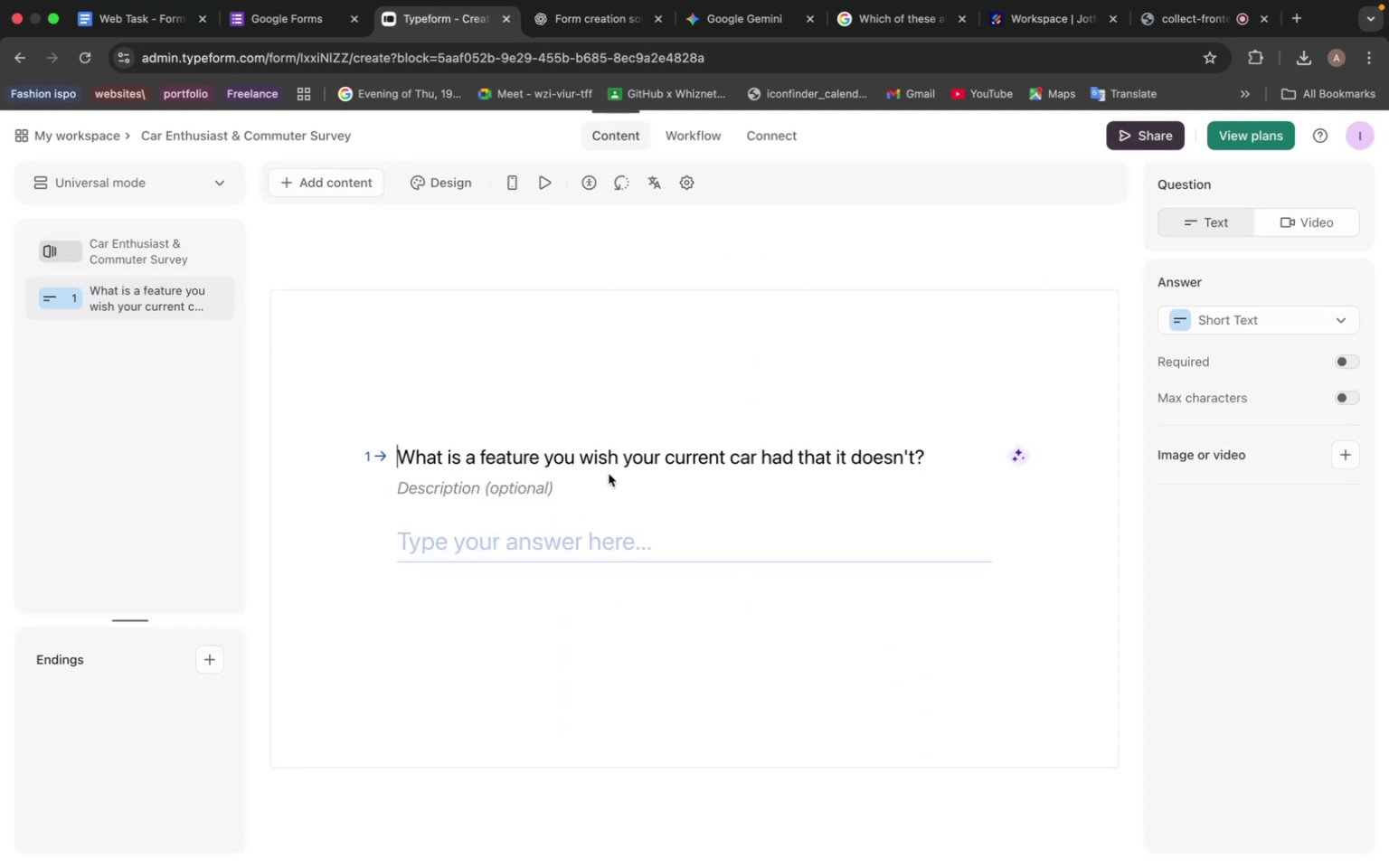 
left_click([727, 19])
 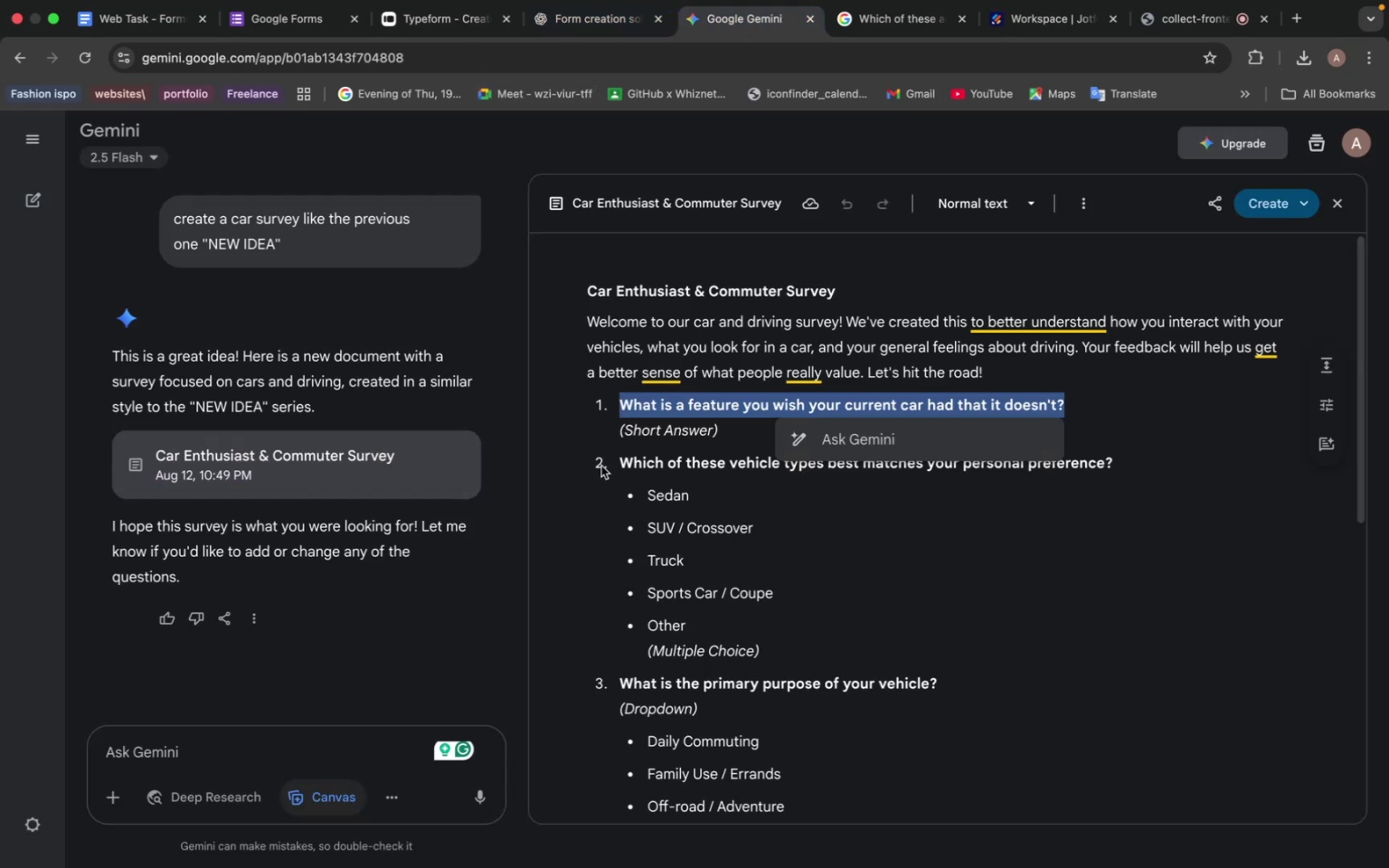 
left_click_drag(start_coordinate=[618, 459], to_coordinate=[1117, 464])
 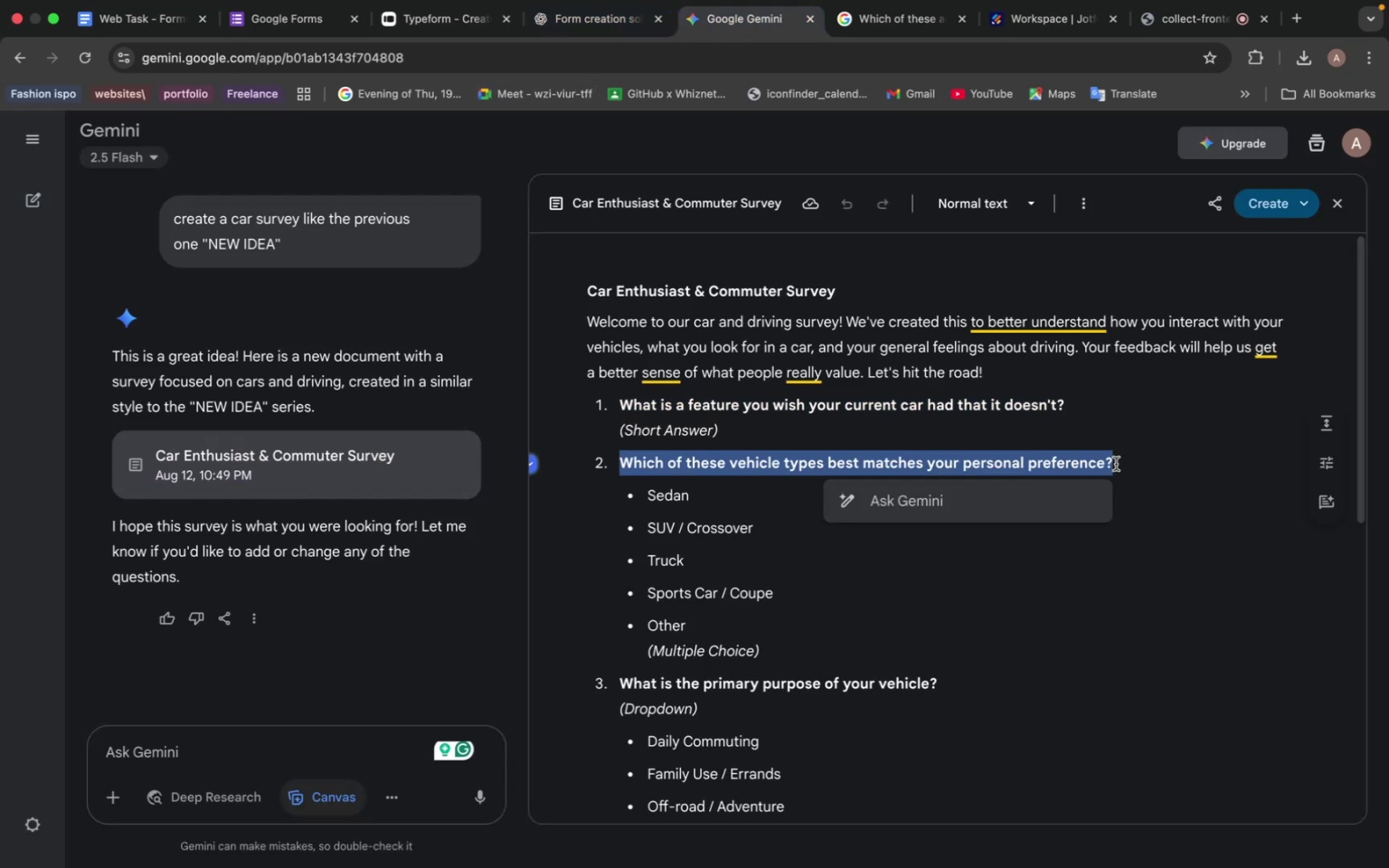 
key(Meta+C)
 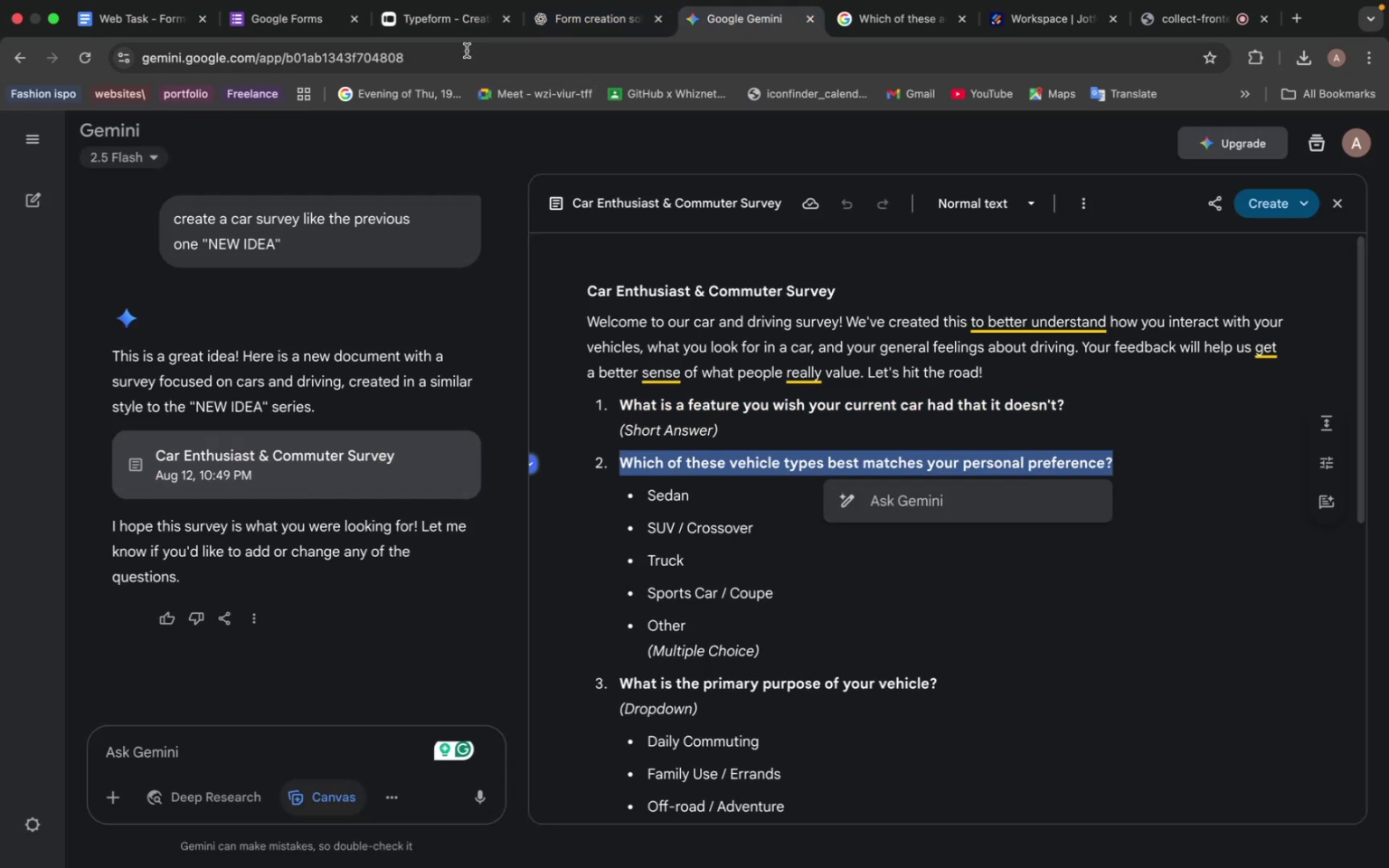 
left_click([450, 11])
 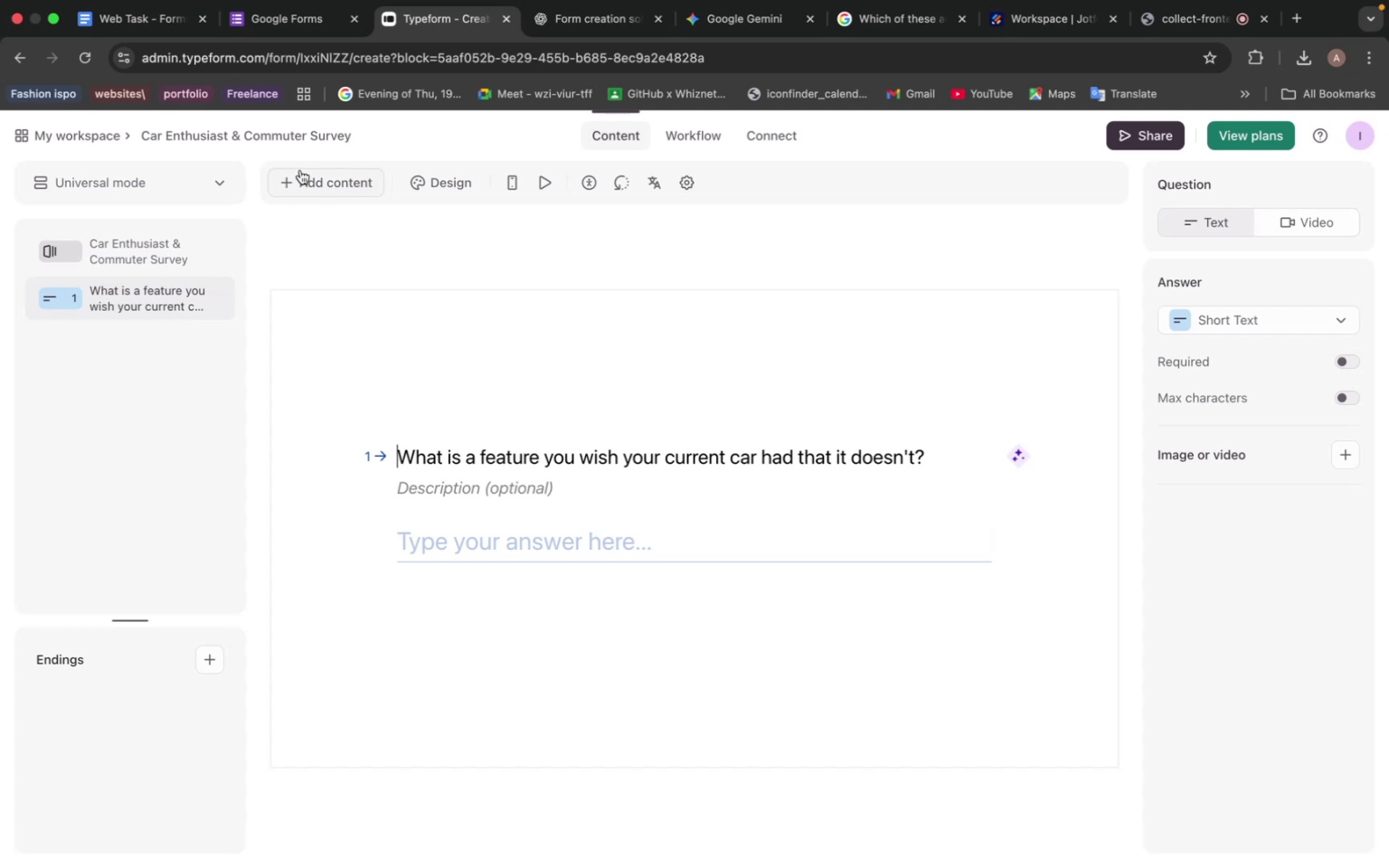 
left_click([307, 186])
 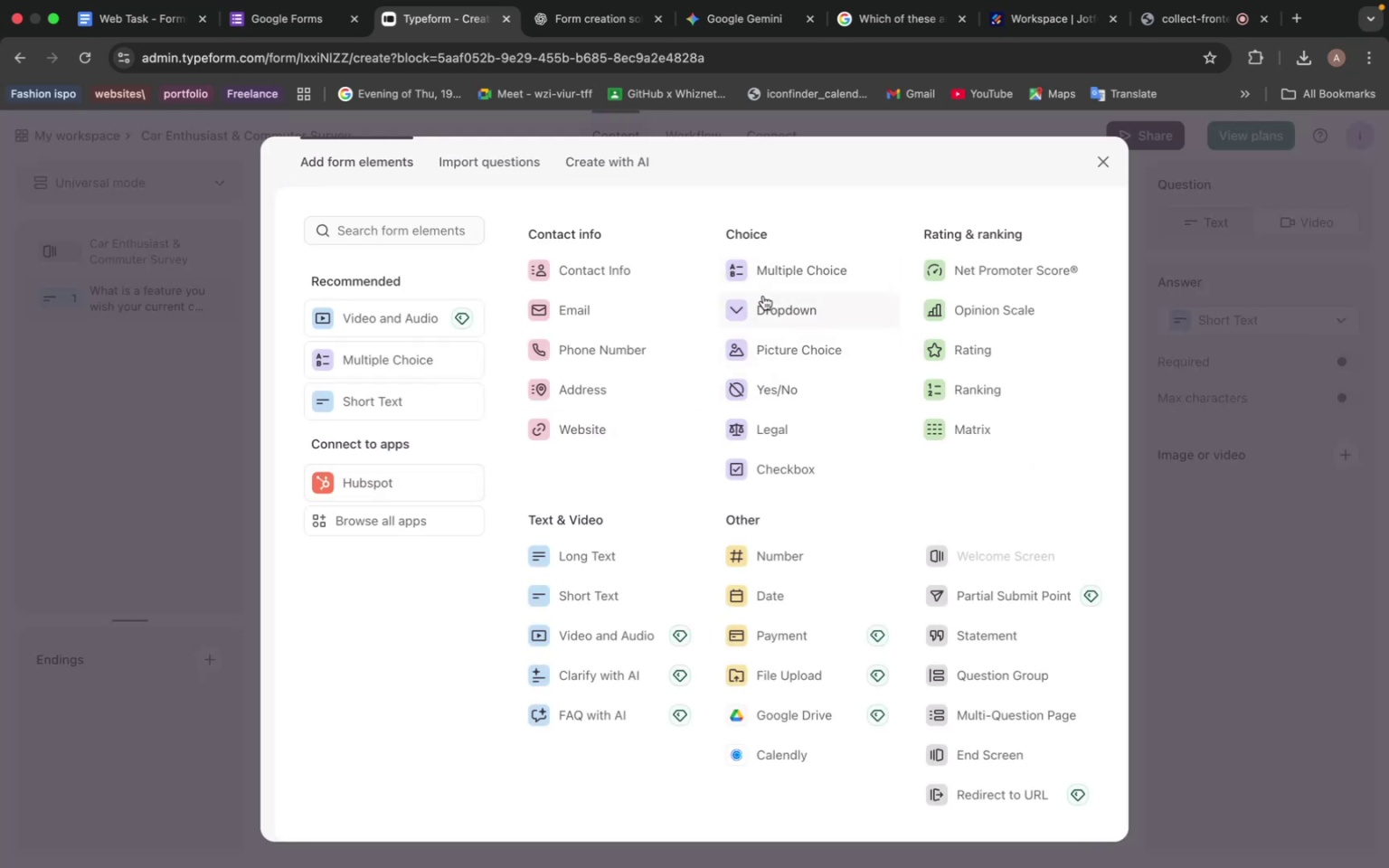 
wait(6.37)
 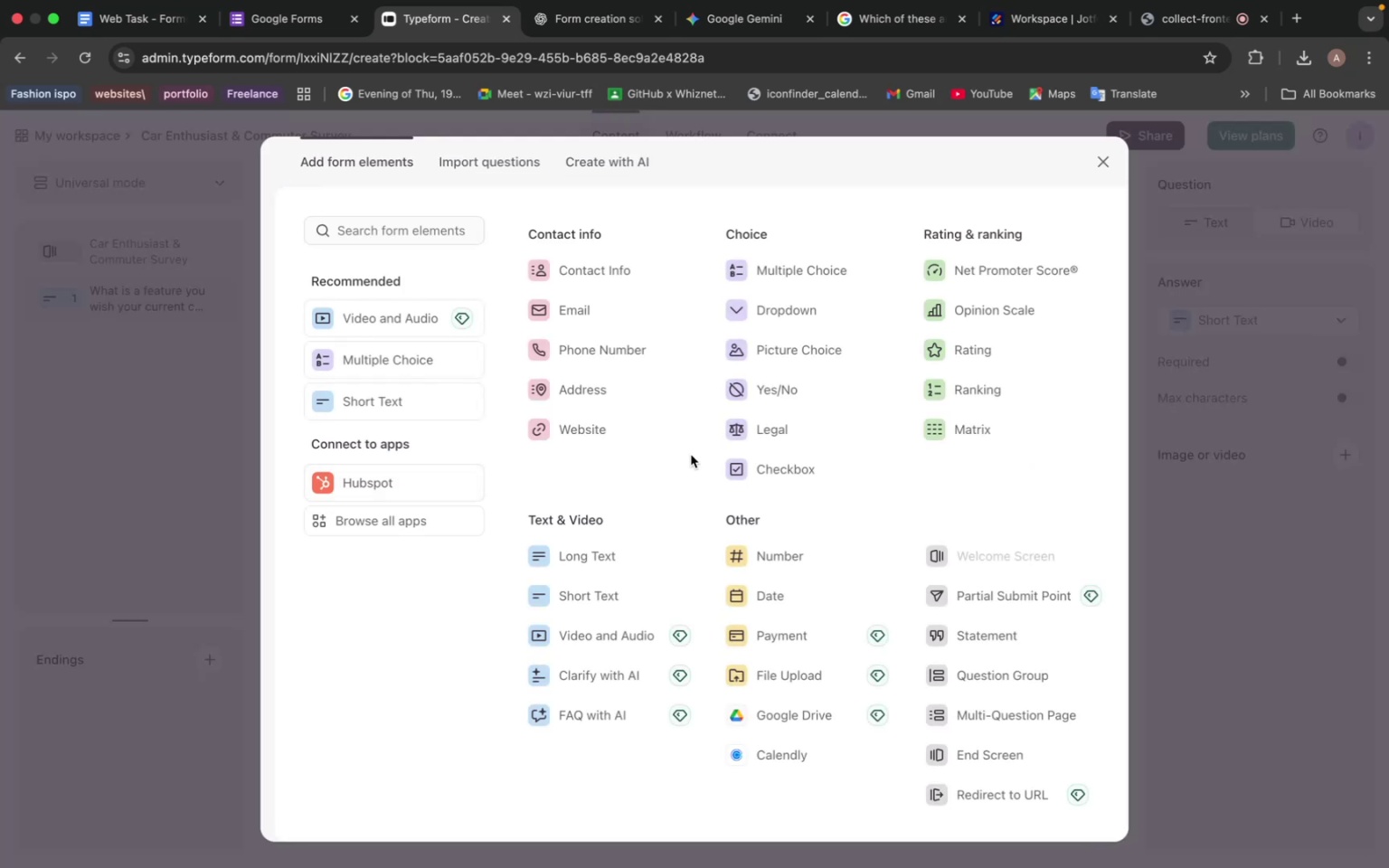 
left_click([734, 42])
 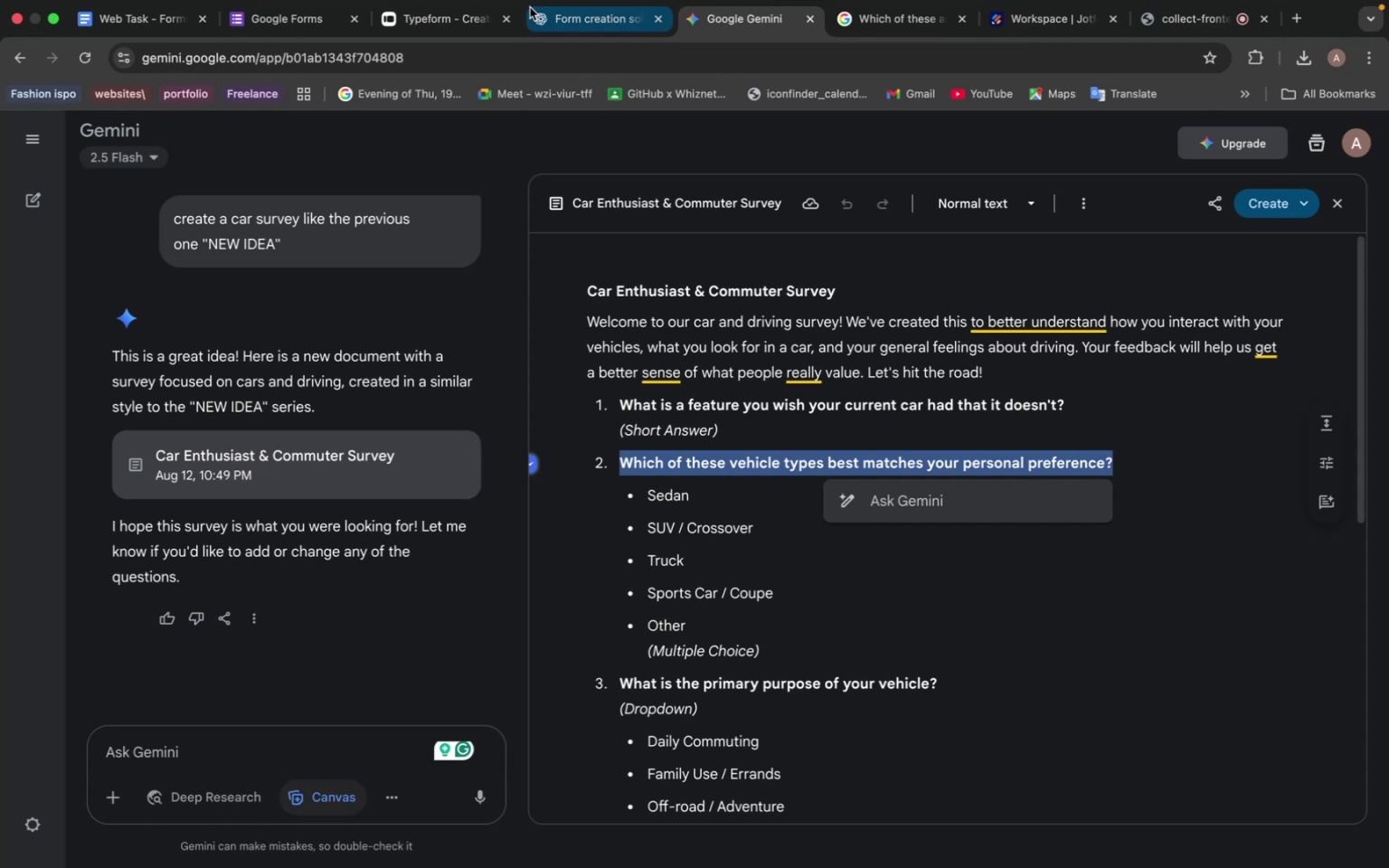 
wait(5.91)
 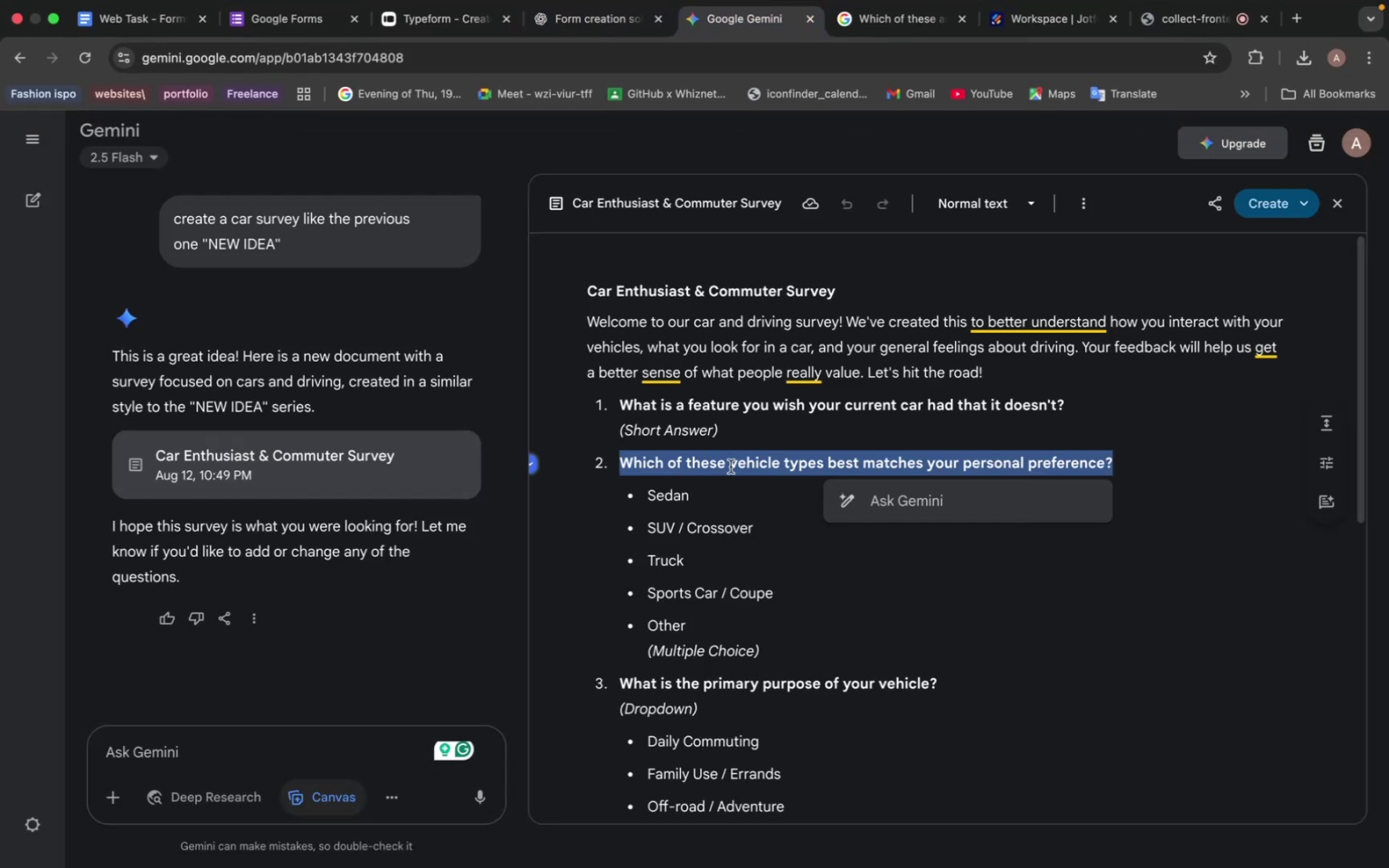 
left_click([468, 22])
 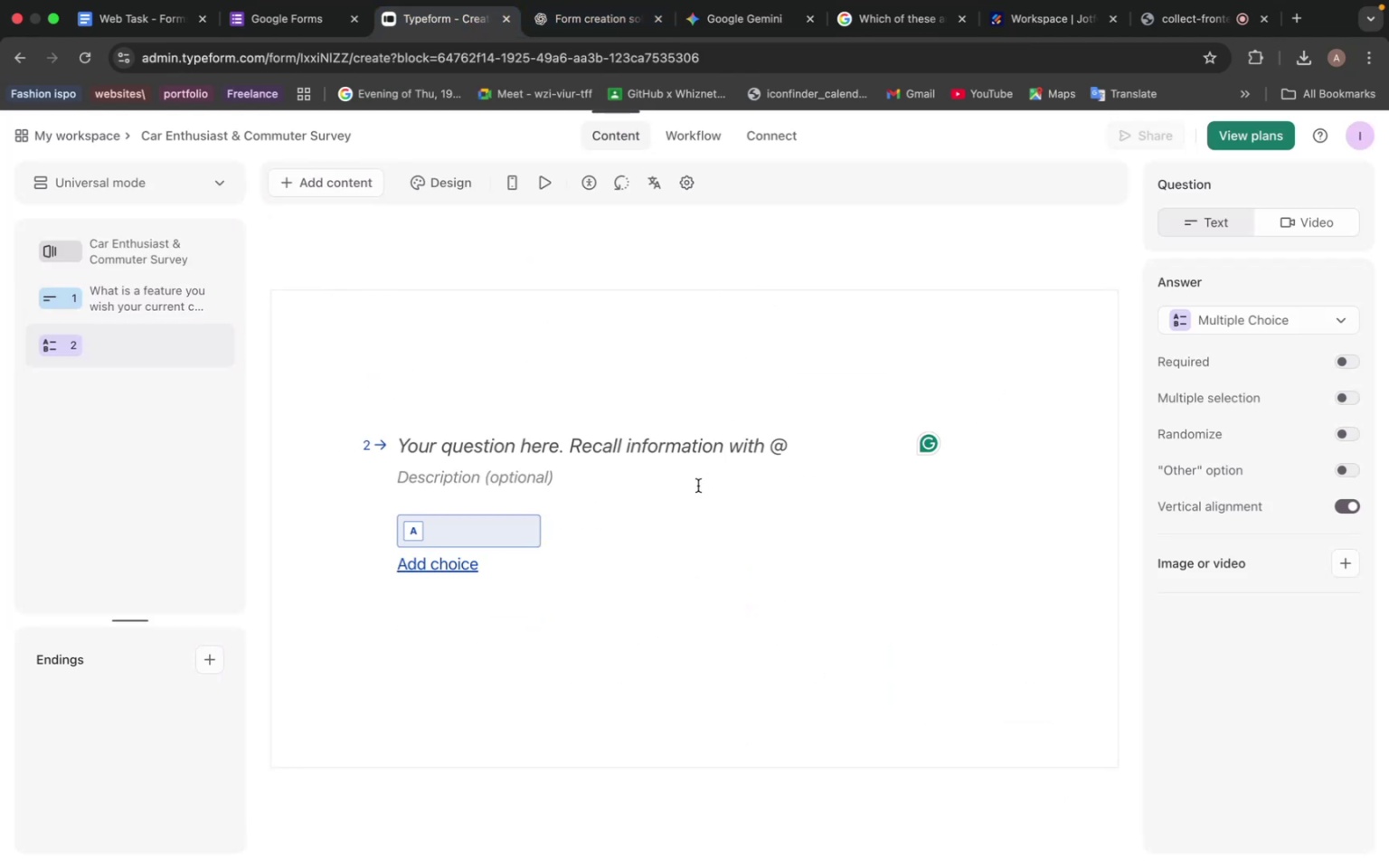 
left_click([492, 439])
 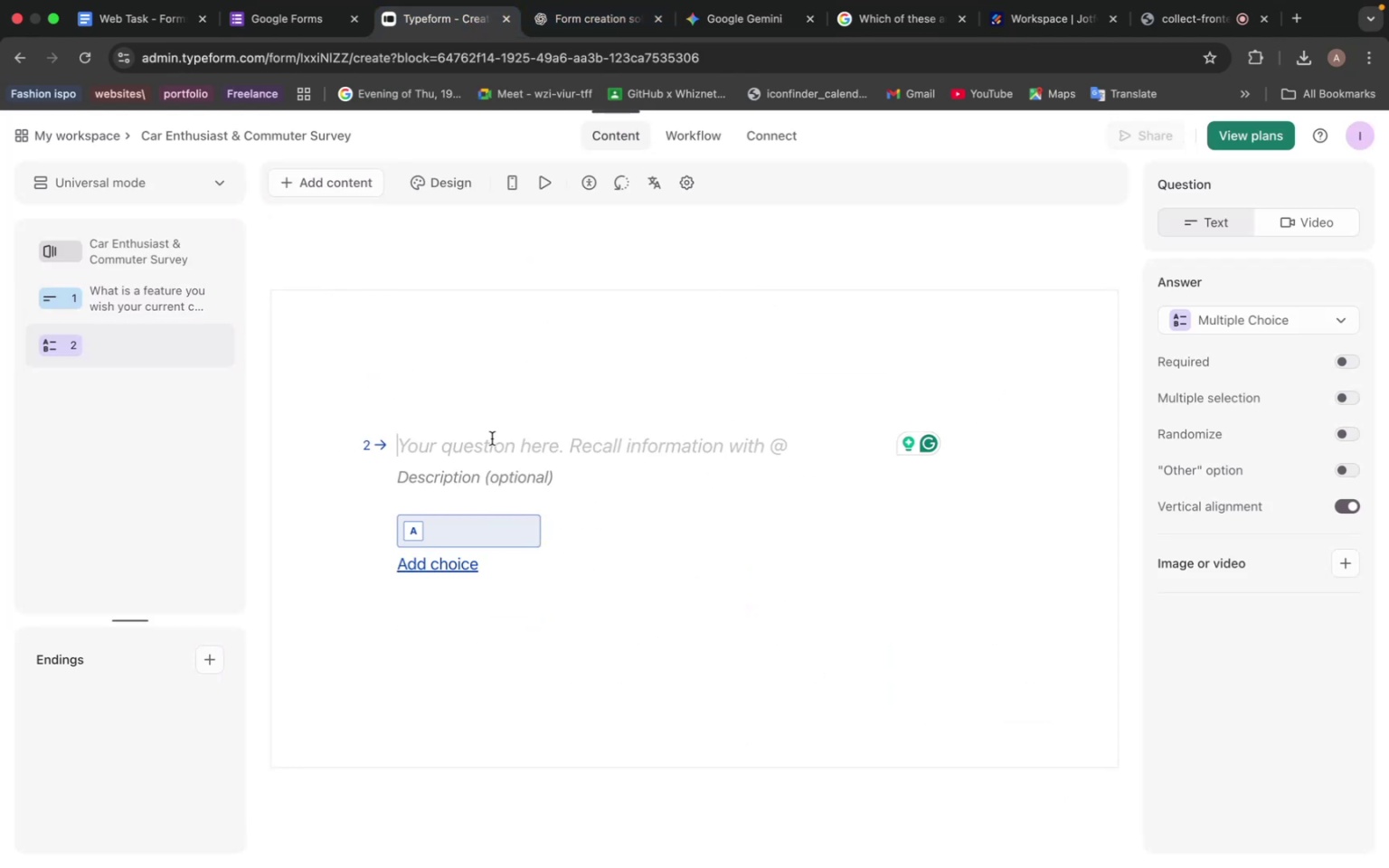 
key(Meta+V)
 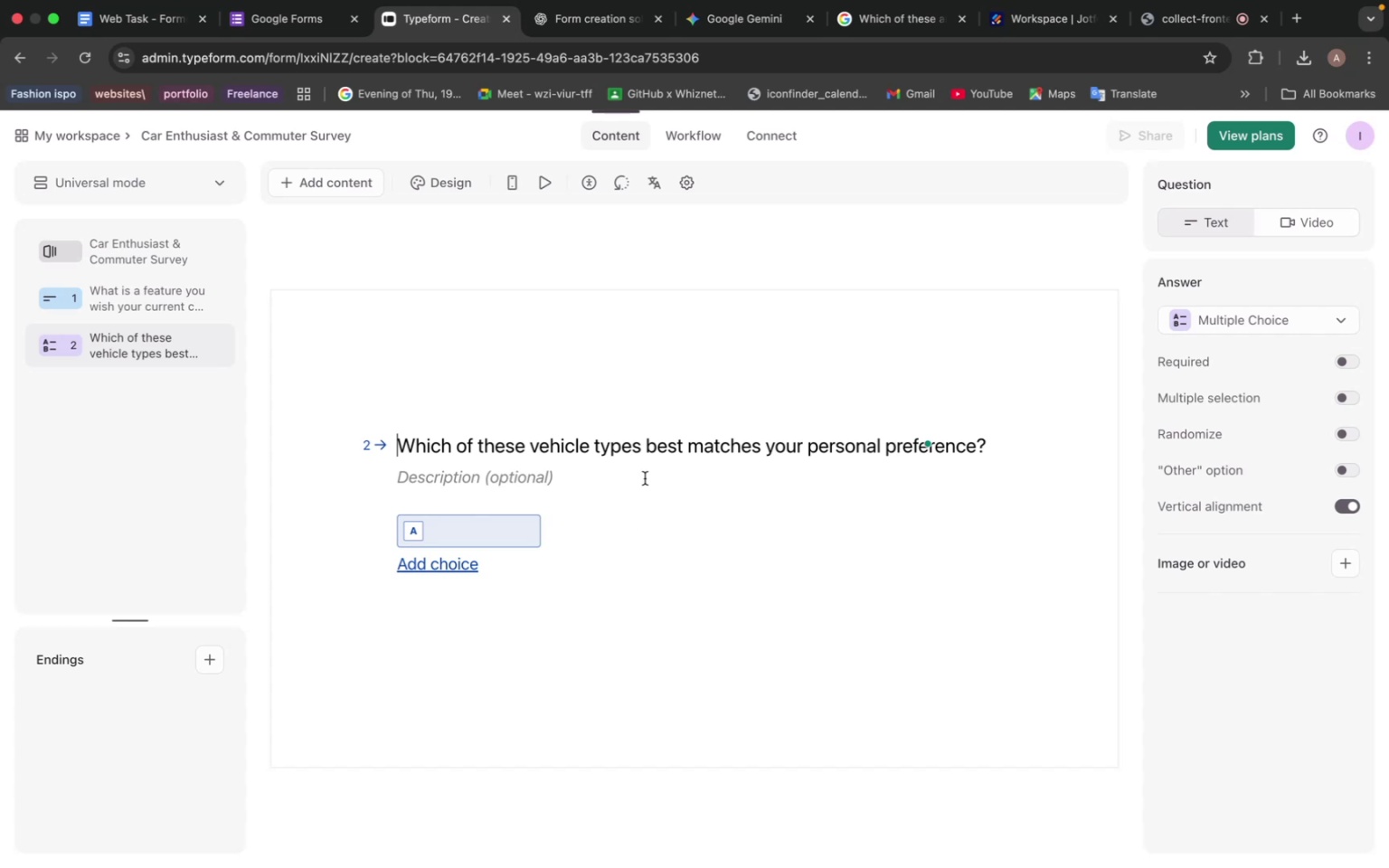 
left_click([1219, 328])
 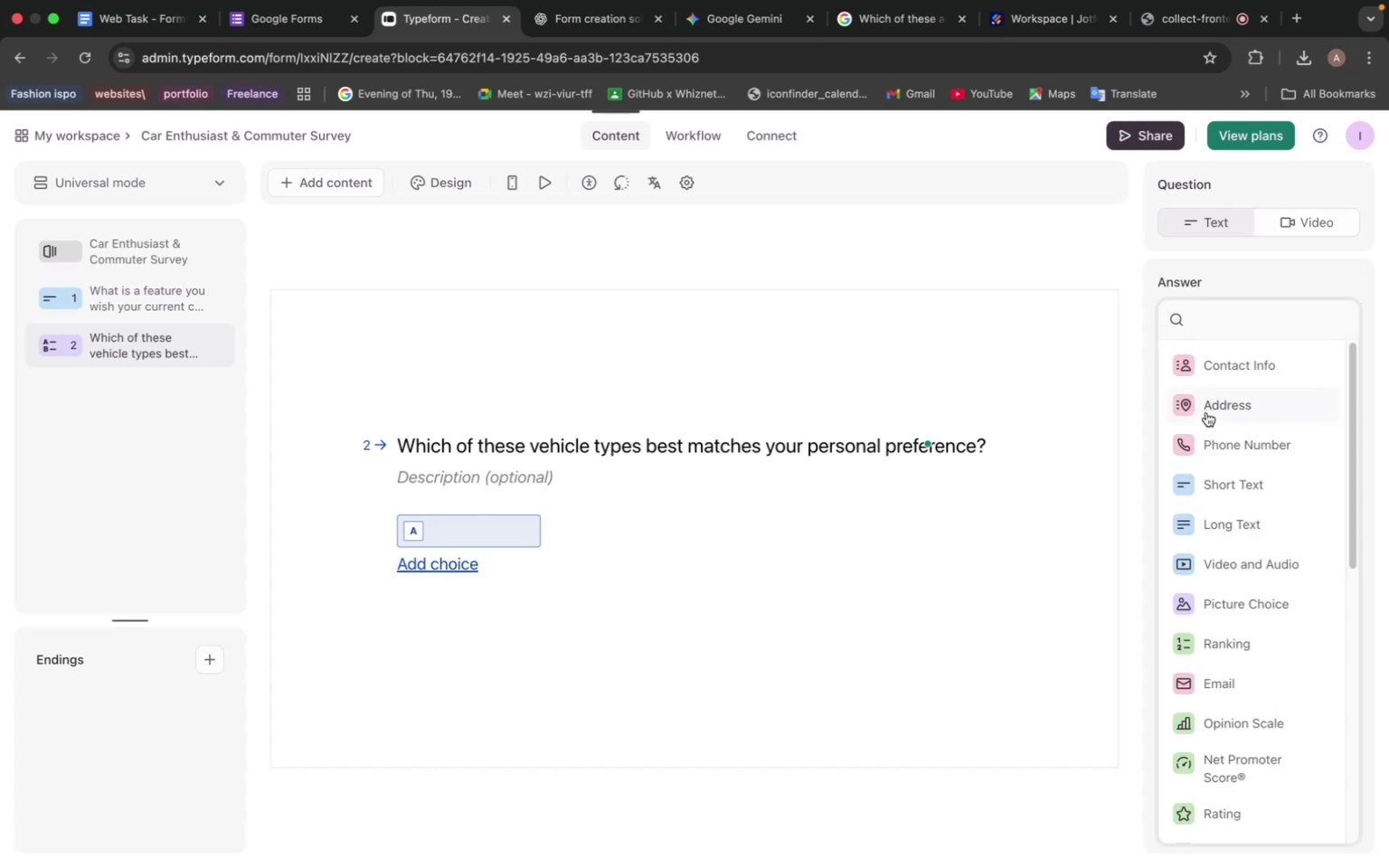 
scroll: coordinate [1243, 716], scroll_direction: down, amount: 7.0
 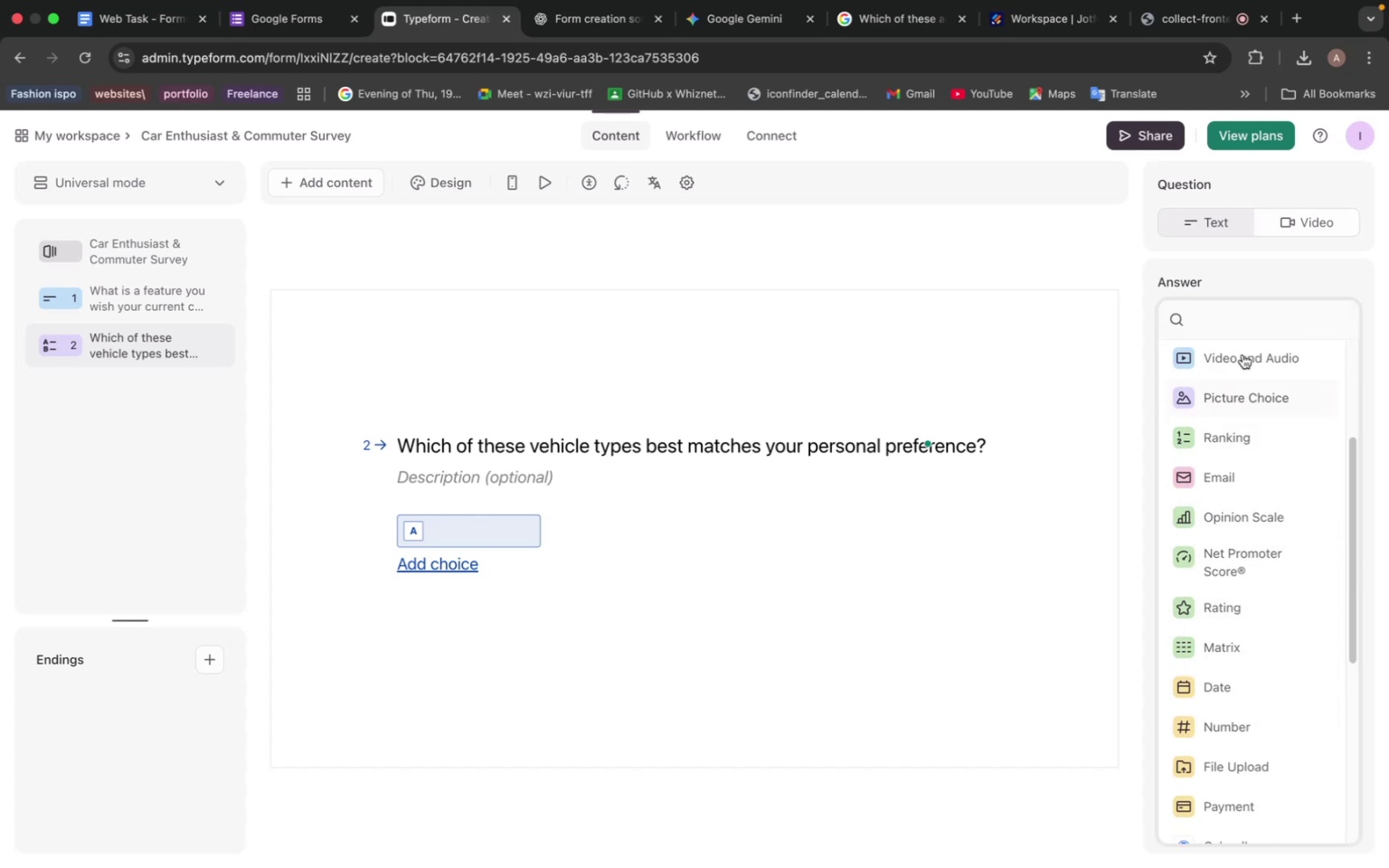 
left_click([1255, 392])
 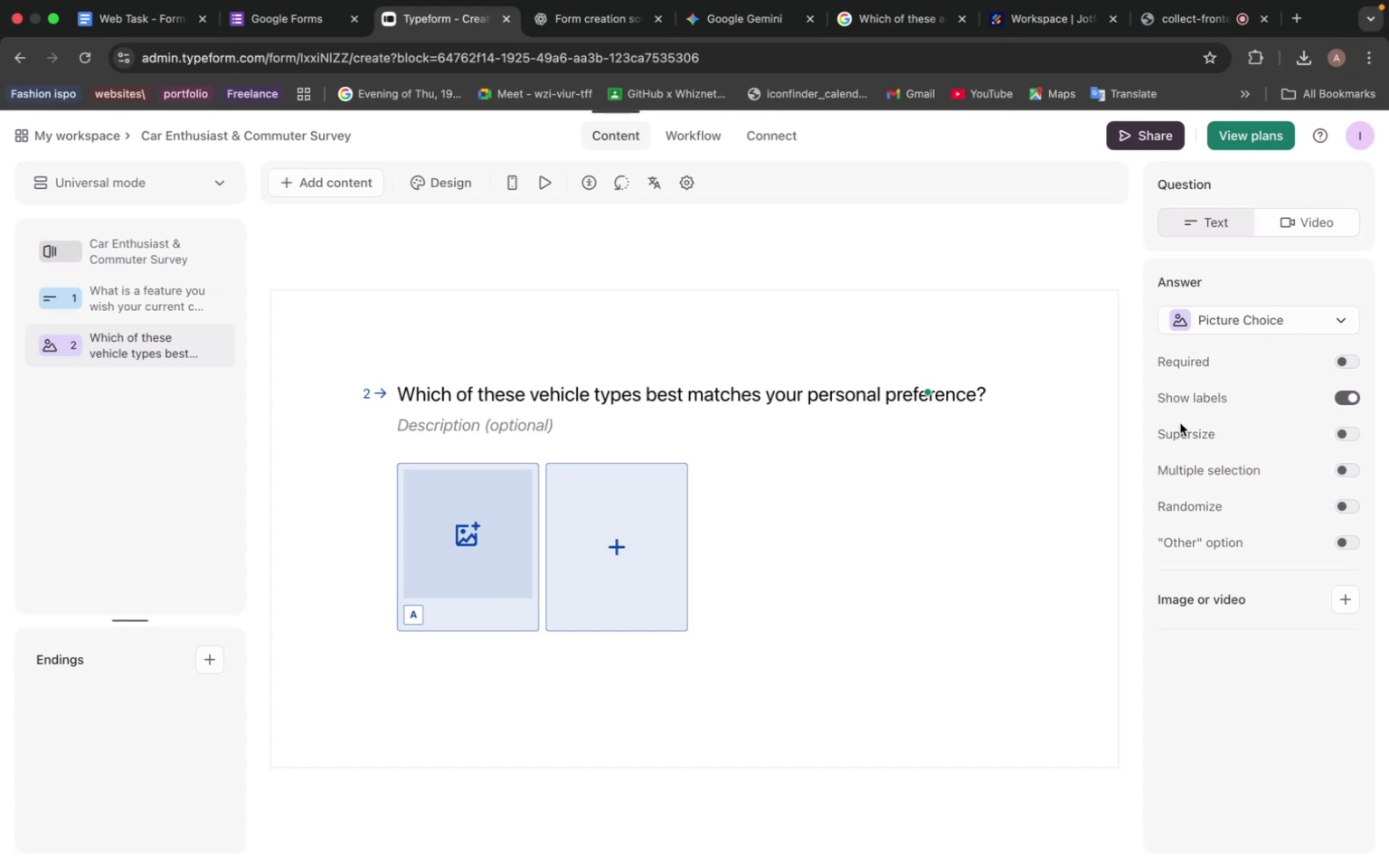 
wait(106.62)
 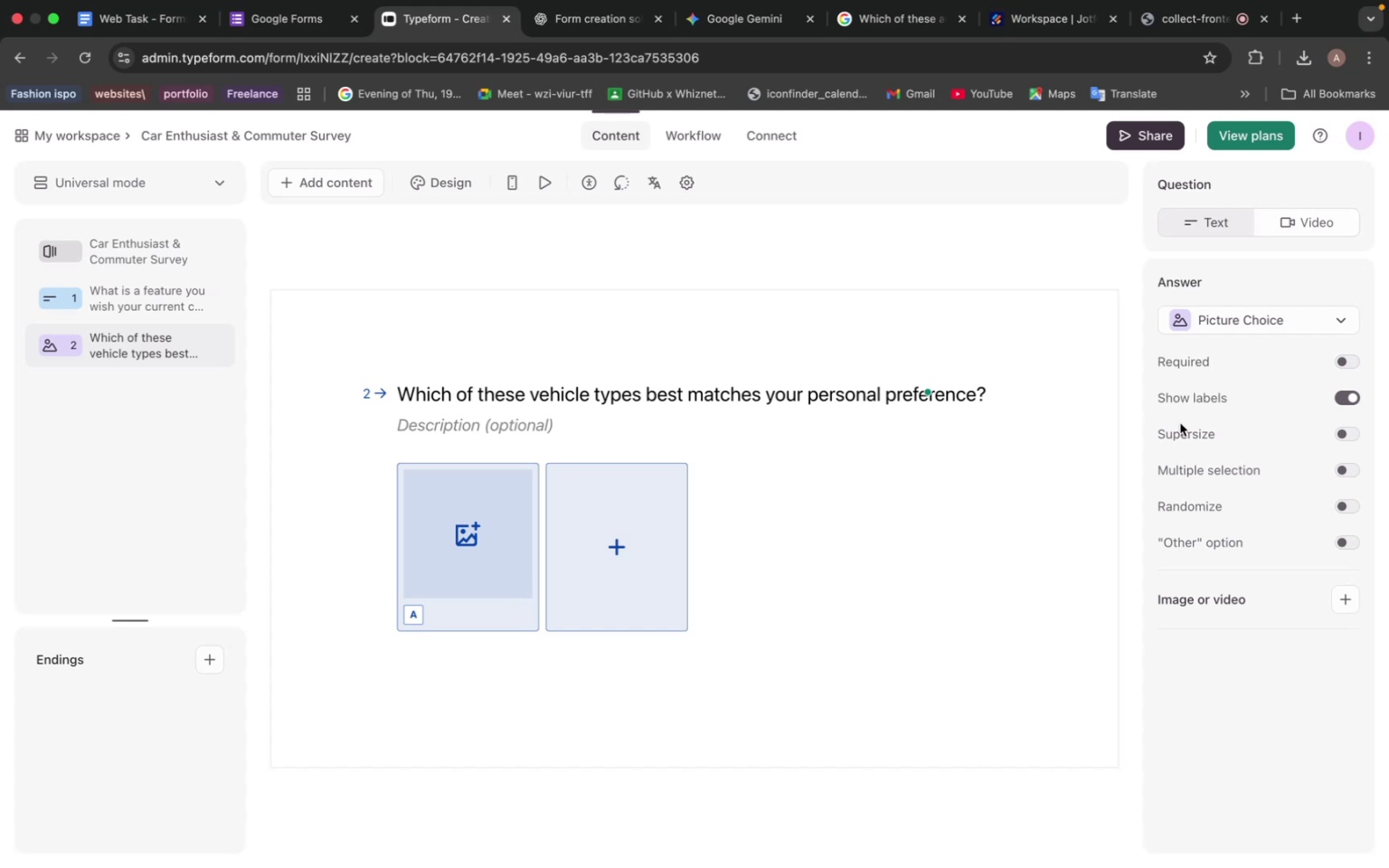 
left_click([898, 24])
 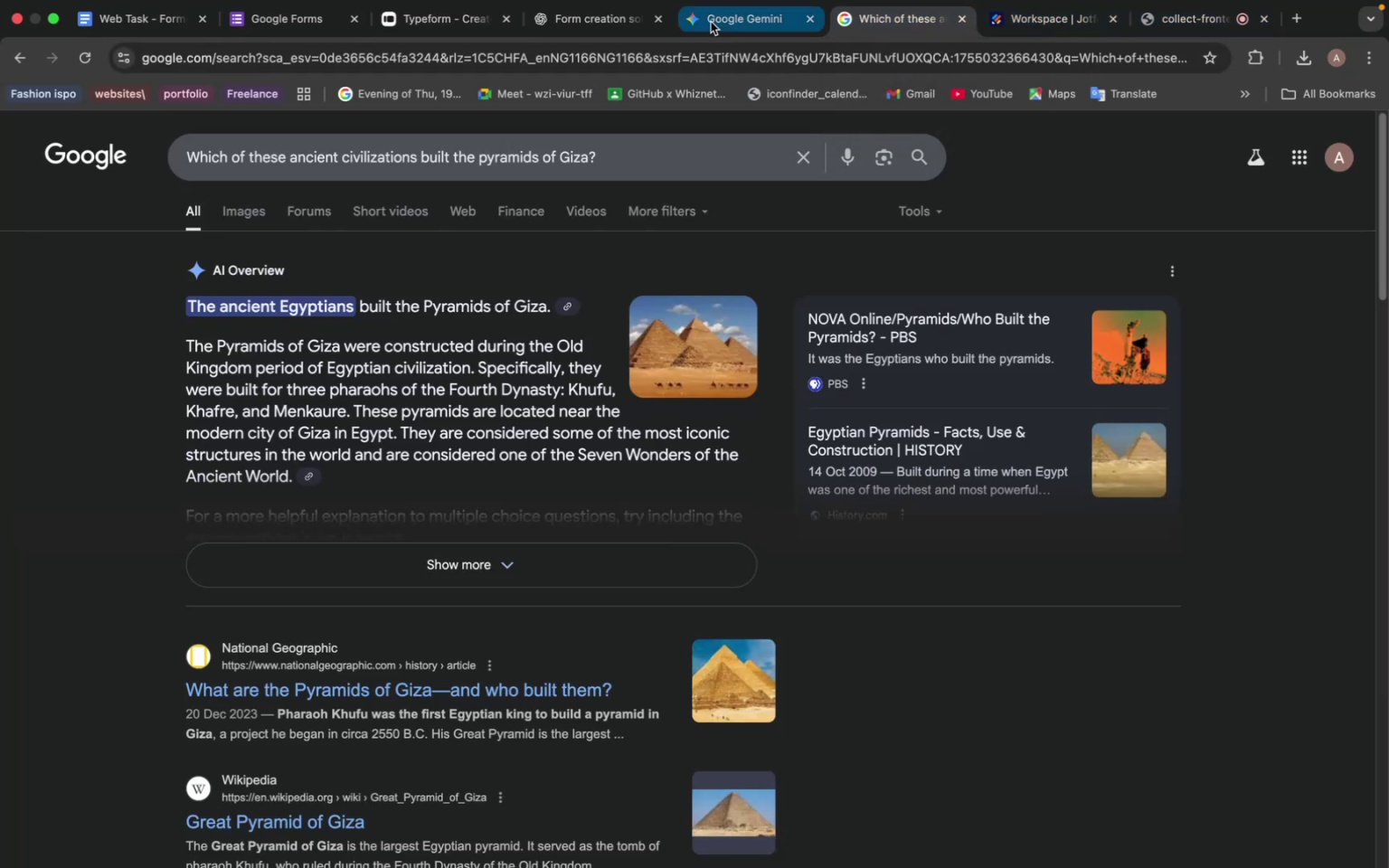 
left_click([712, 24])
 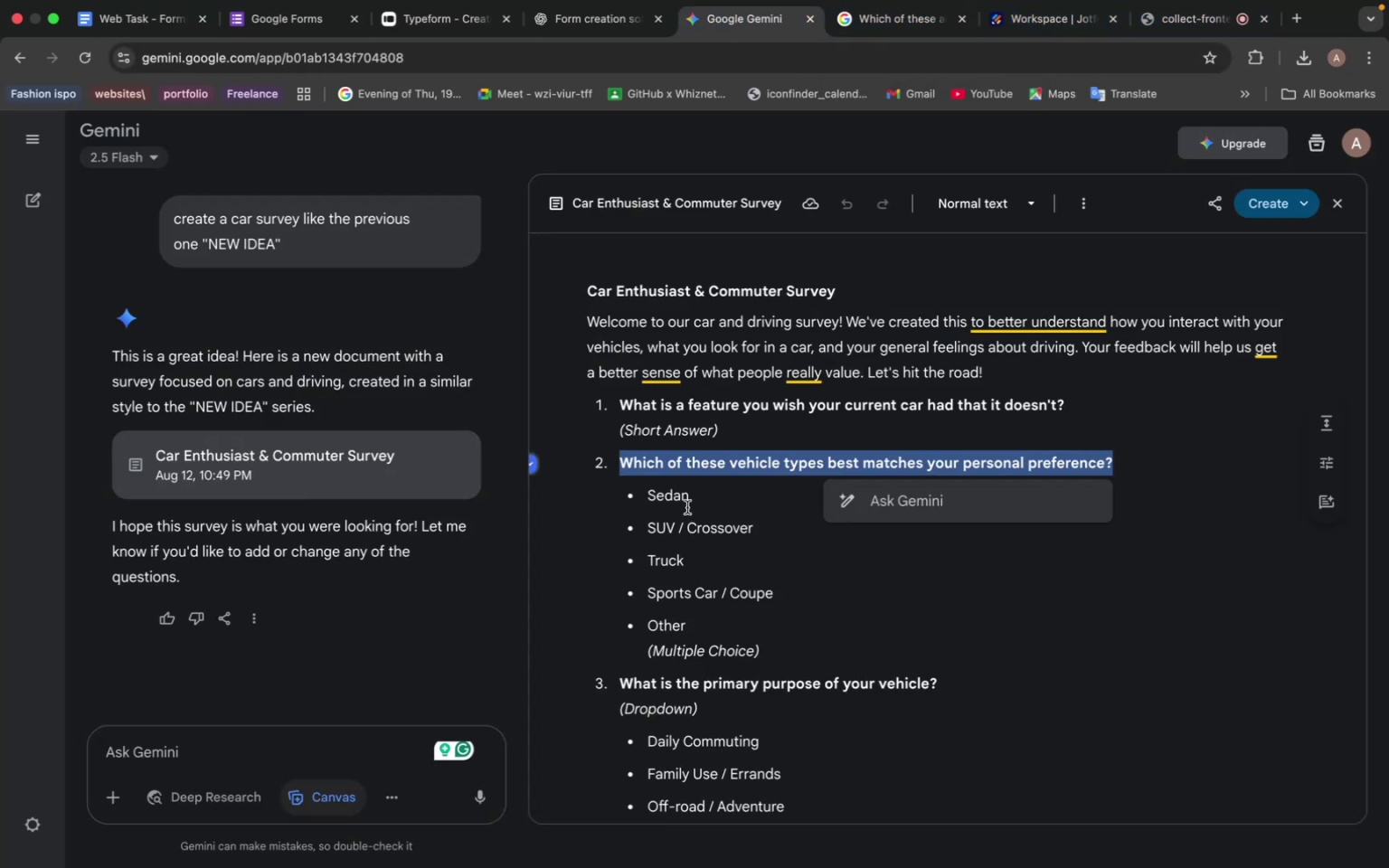 
left_click_drag(start_coordinate=[692, 499], to_coordinate=[649, 497])
 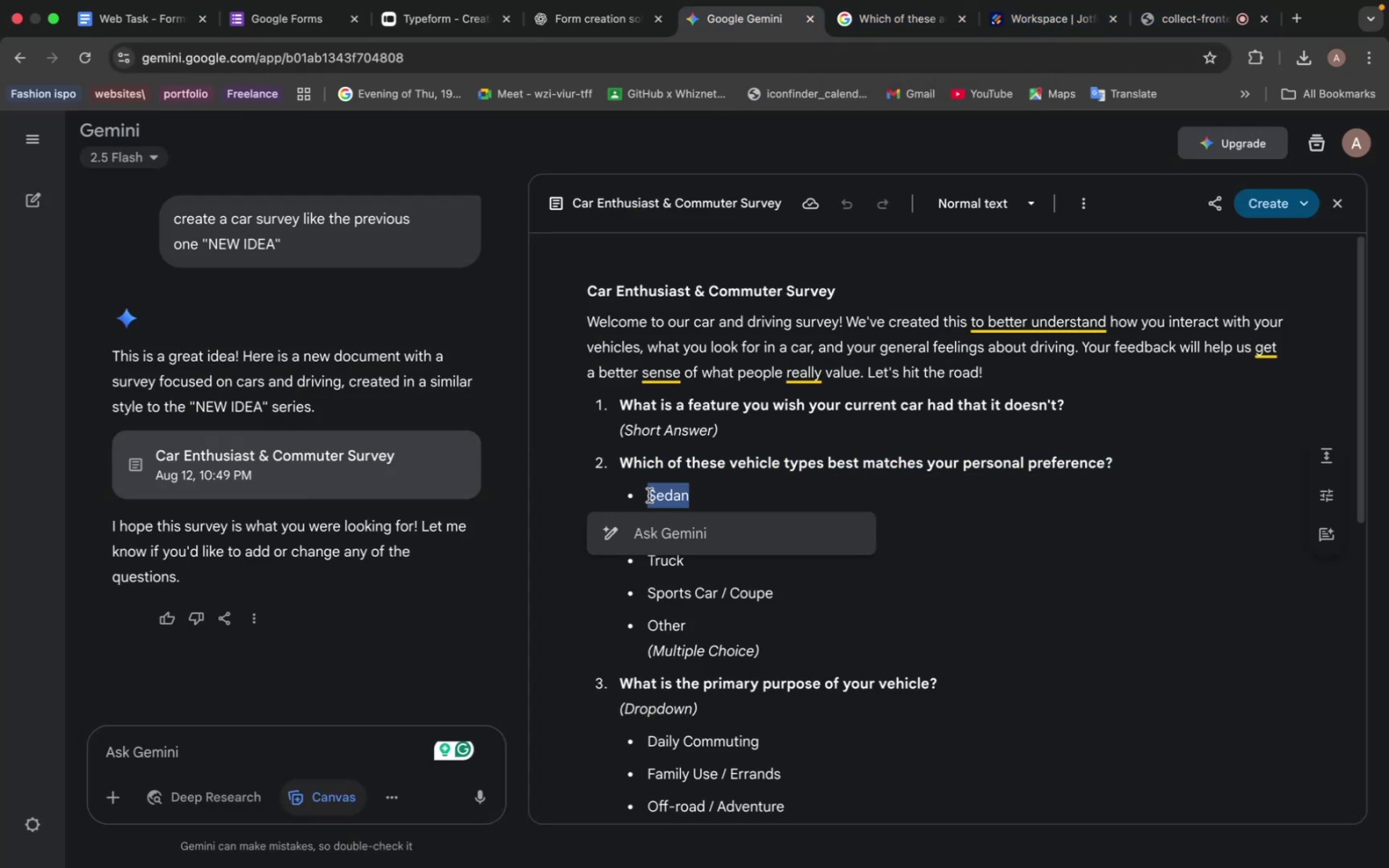 
key(Meta+C)
 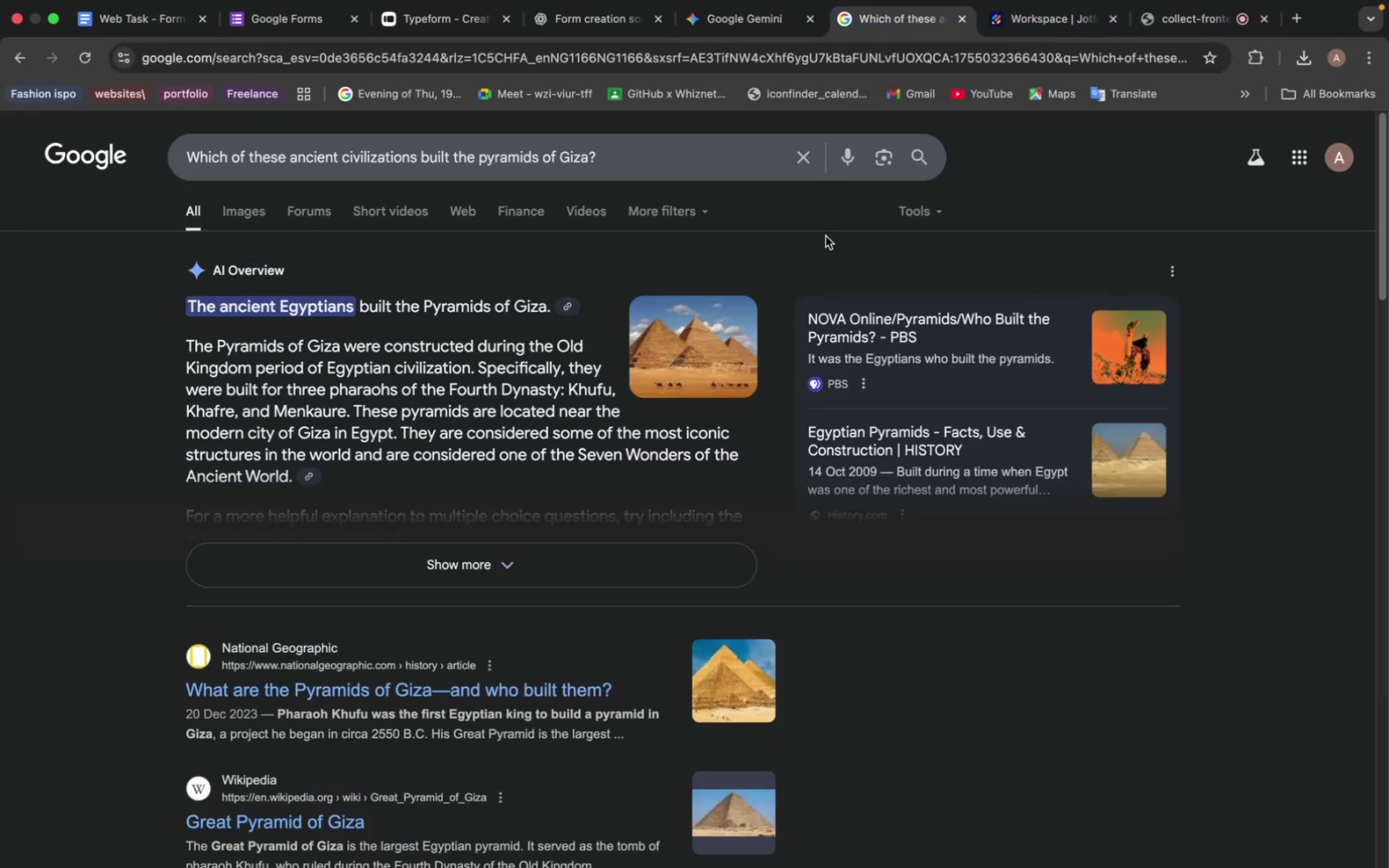 
left_click([355, 161])
 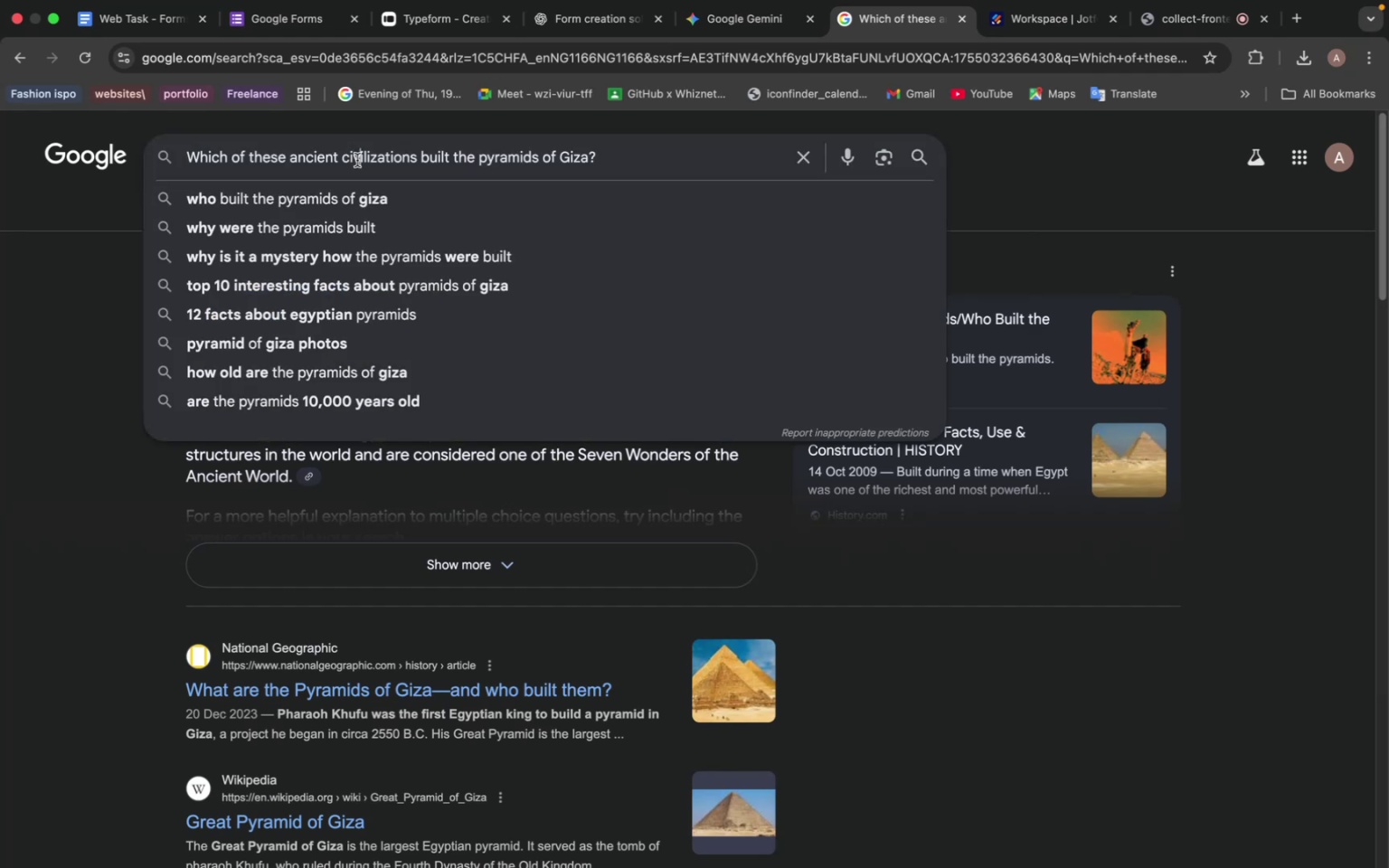 
double_click([357, 160])
 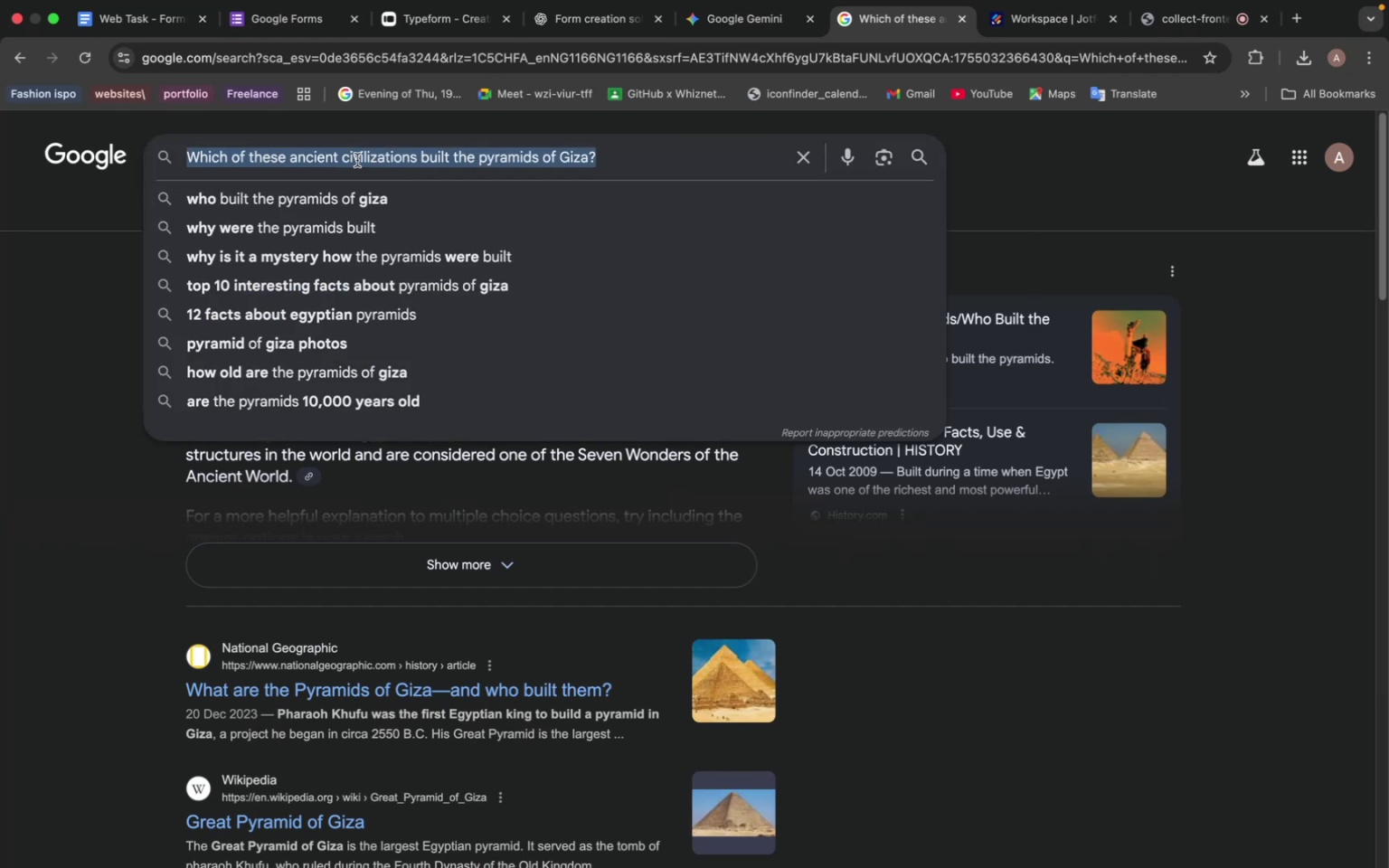 
triple_click([357, 160])
 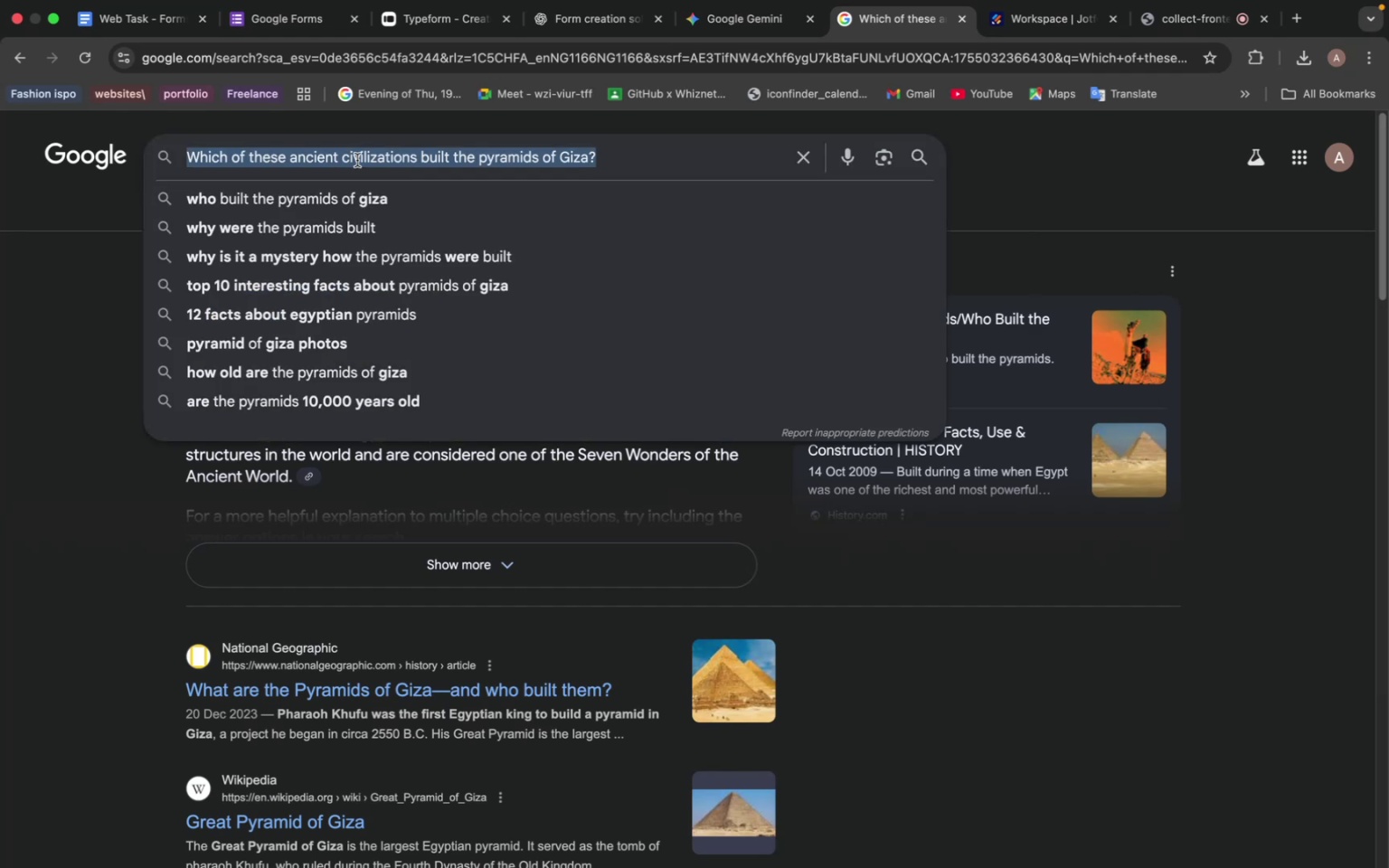 
key(Meta+V)
 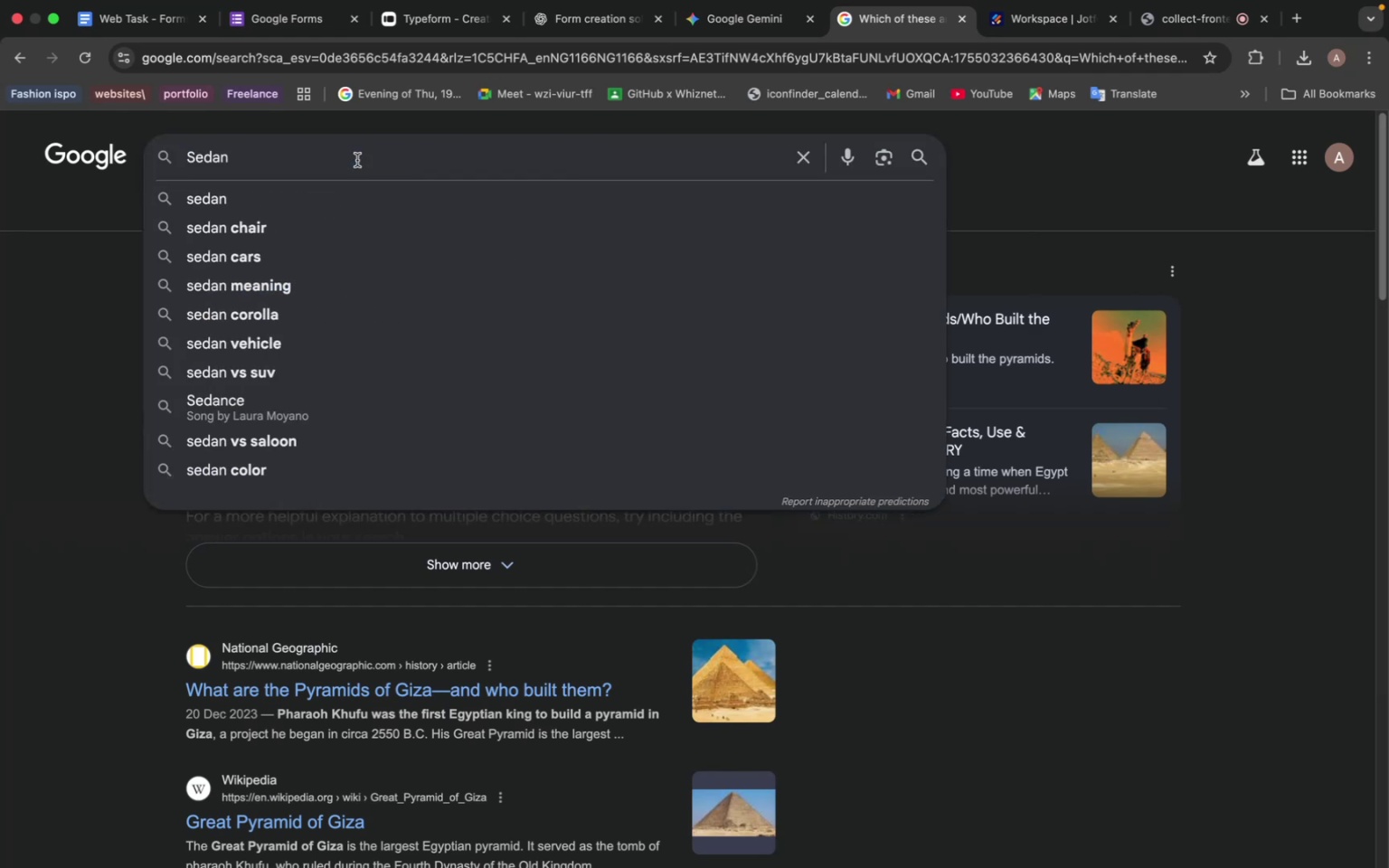 
key(Enter)
 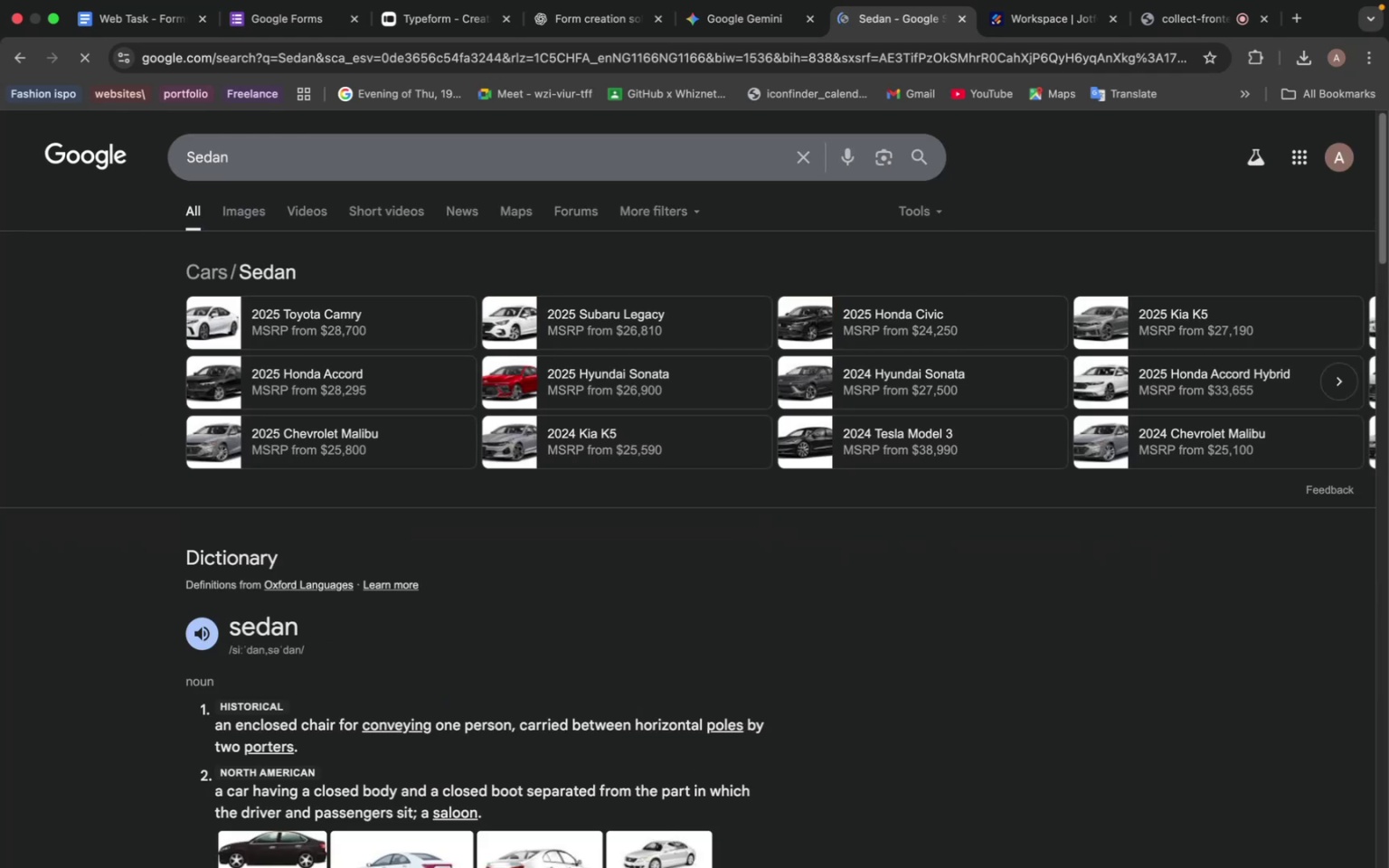 
scroll: coordinate [357, 160], scroll_direction: down, amount: 1.0
 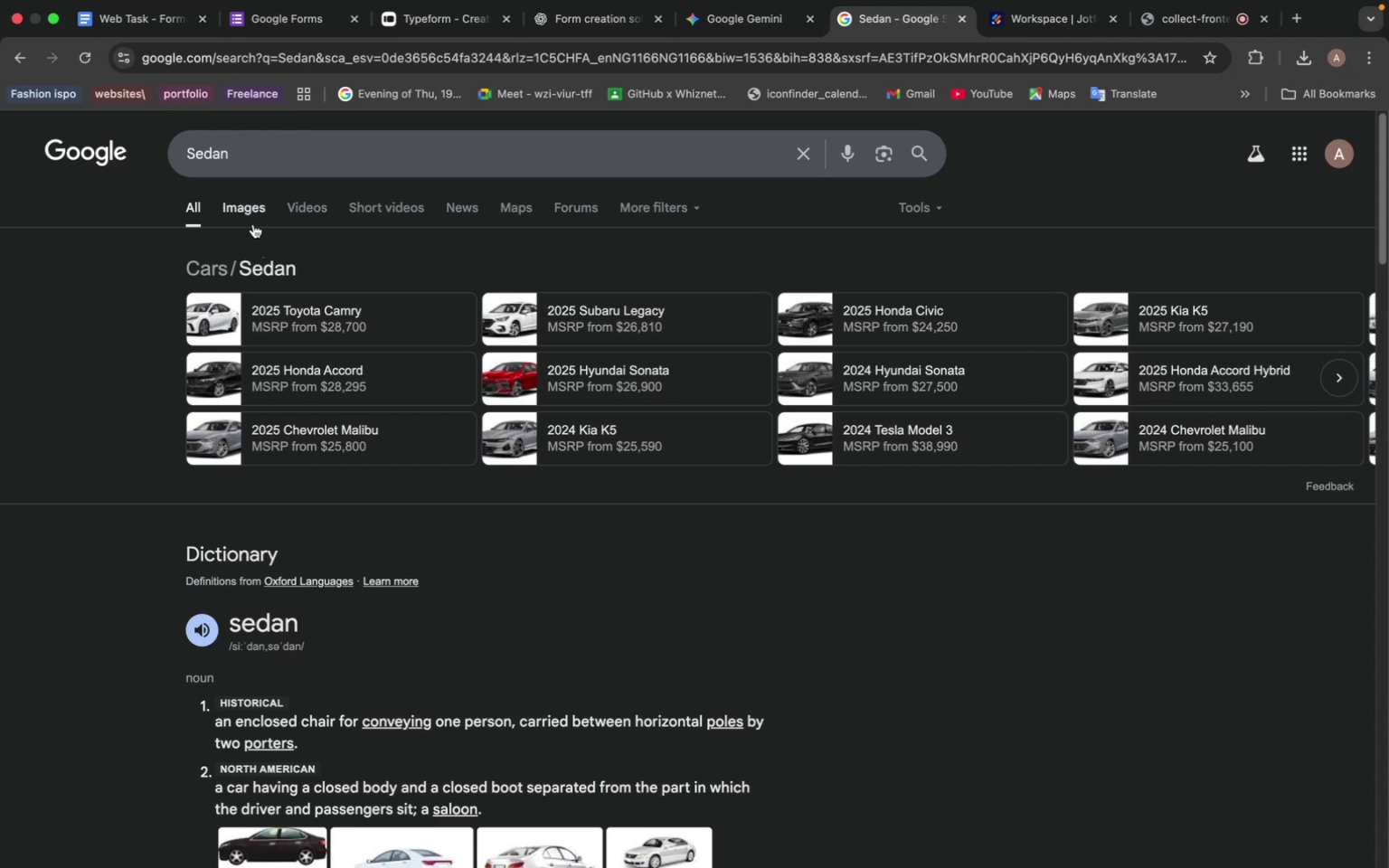 
left_click([250, 200])
 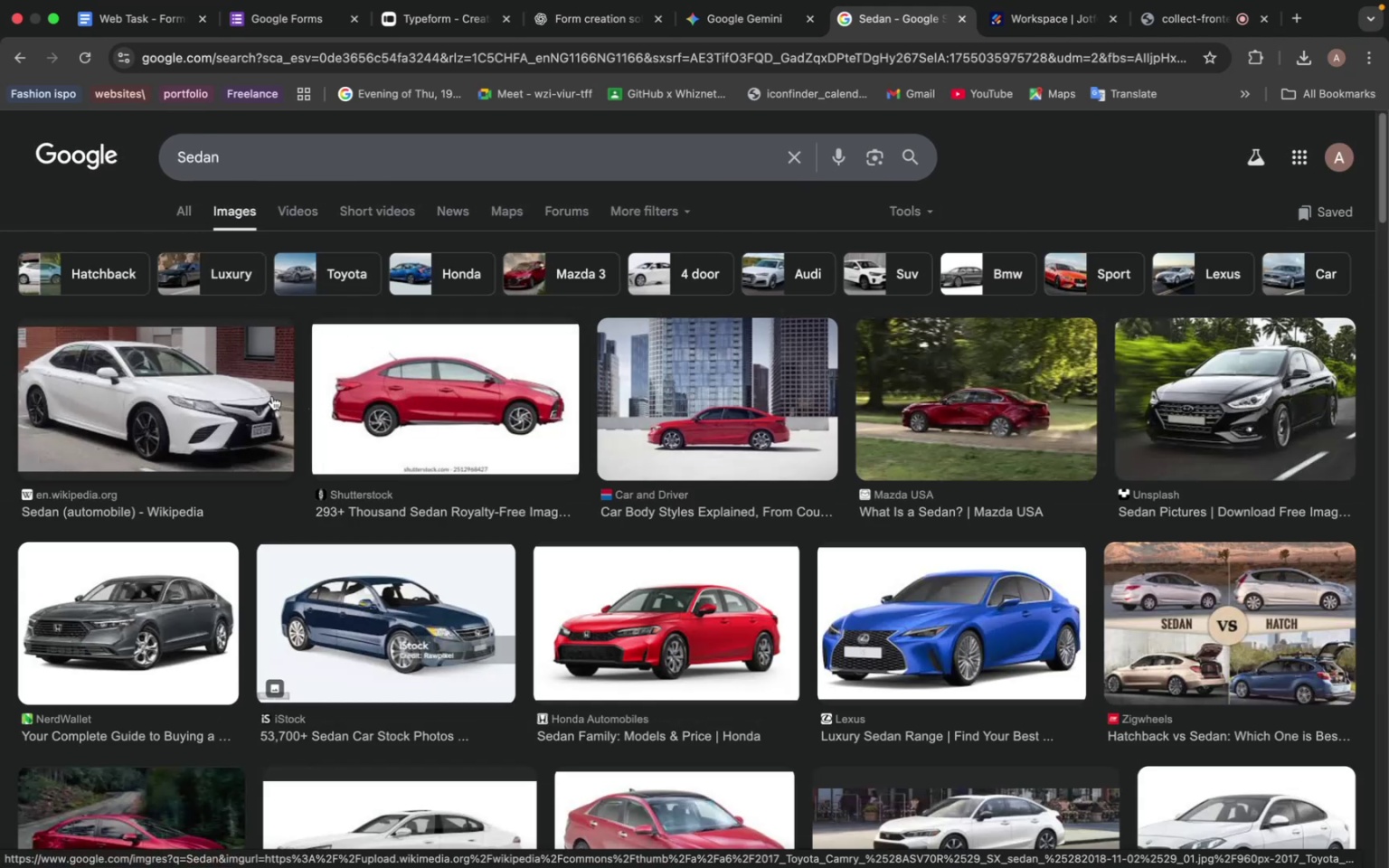 
wait(7.5)
 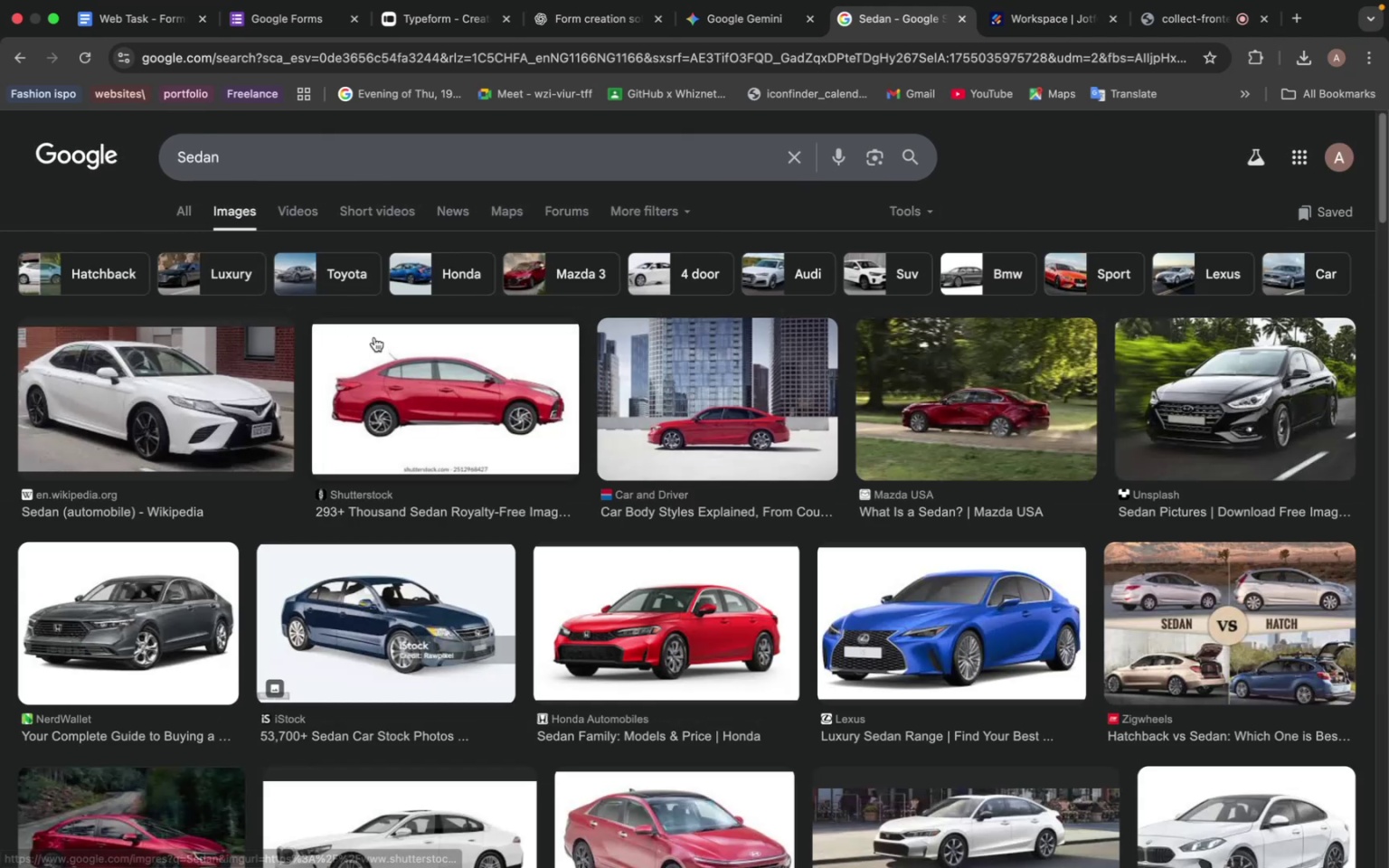 
left_click([924, 609])
 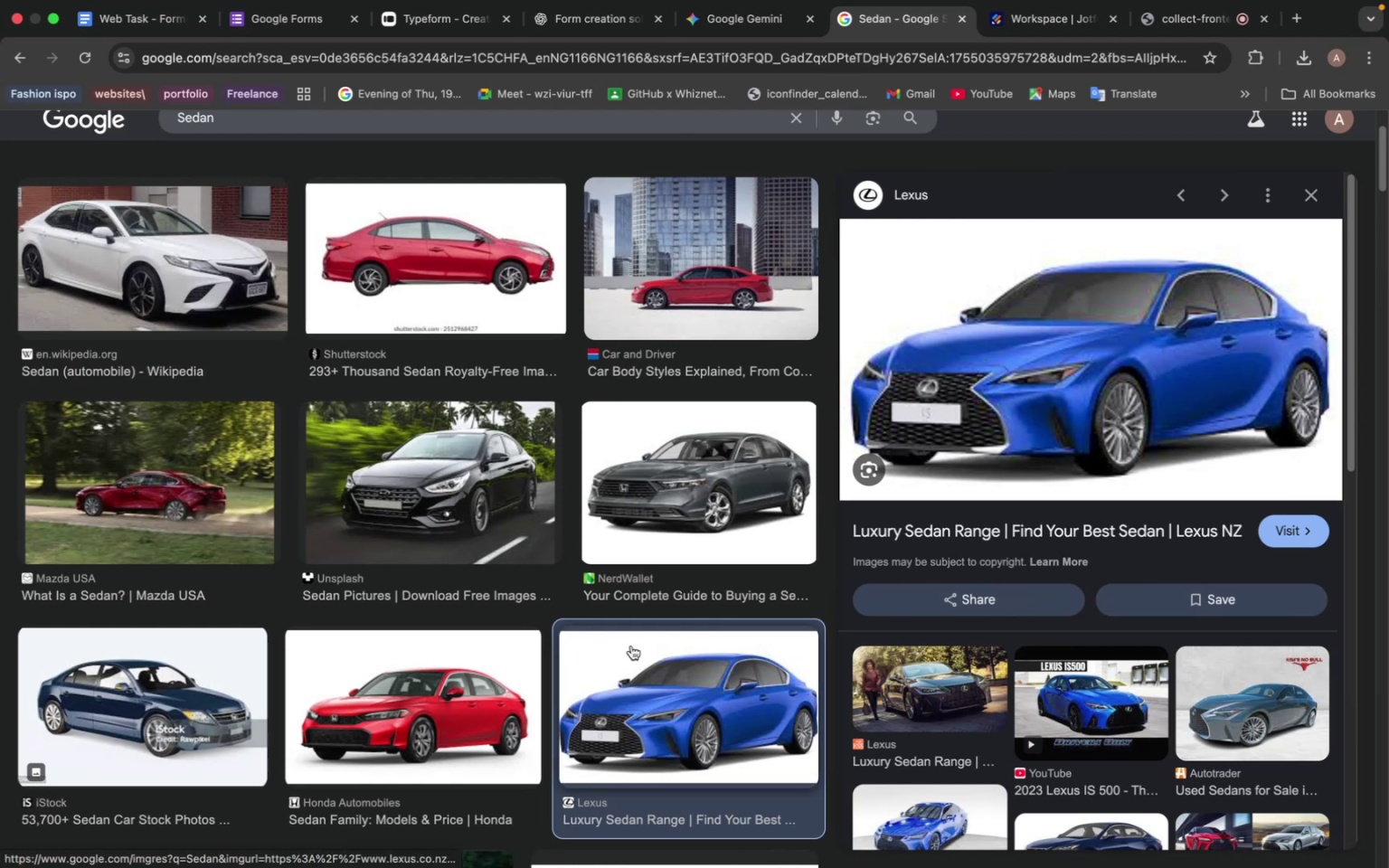 
left_click([713, 494])
 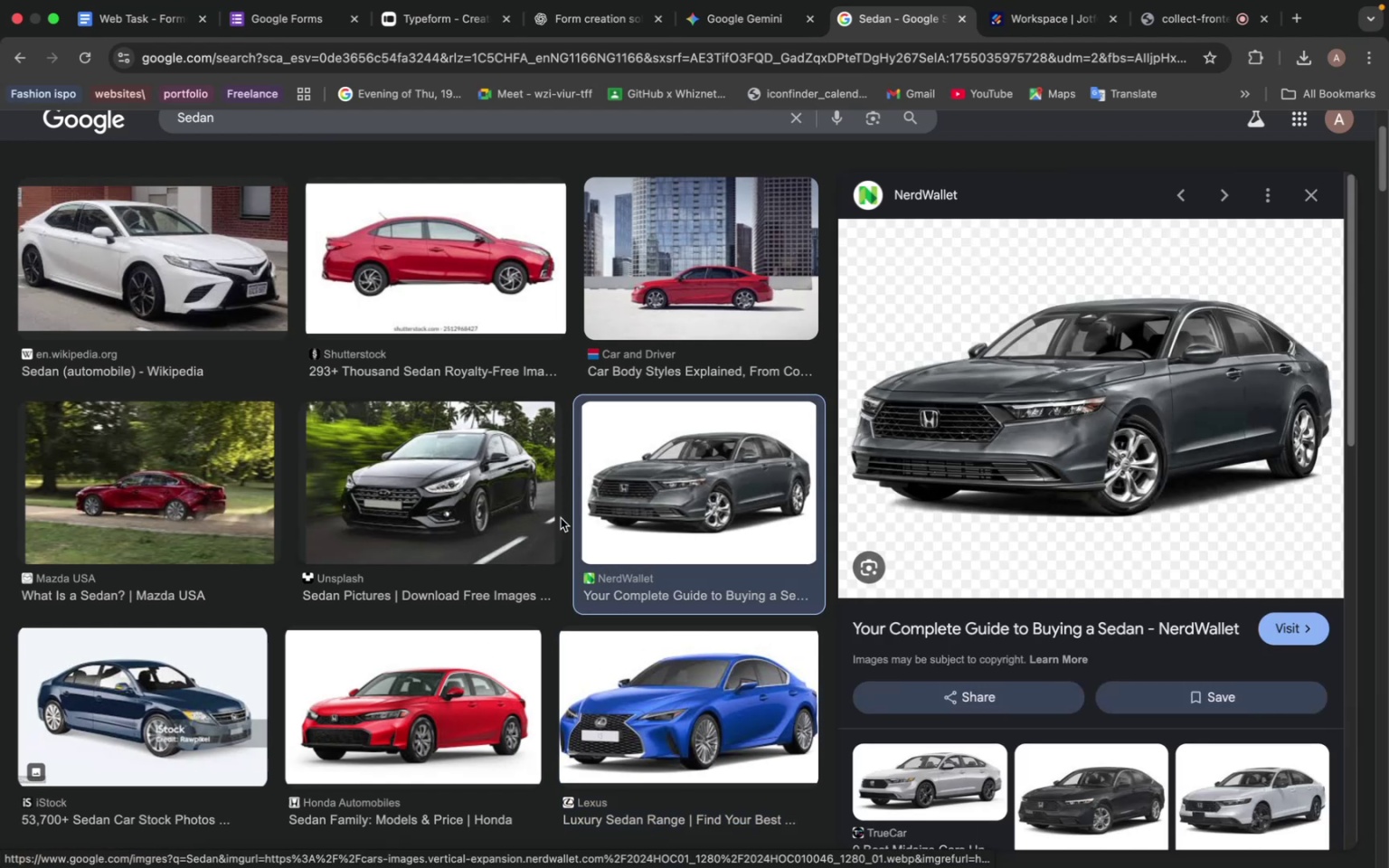 
left_click([353, 505])
 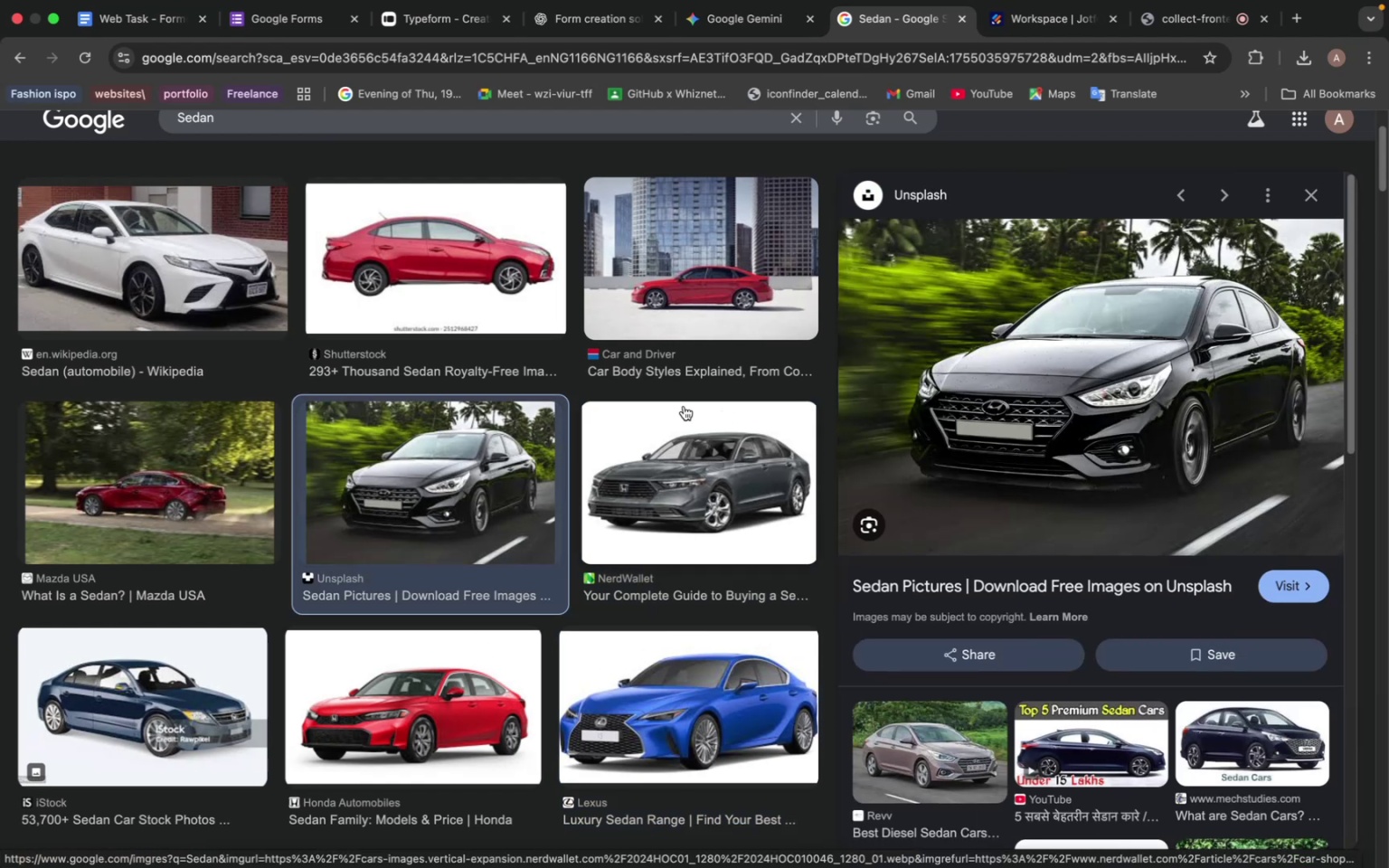 
left_click([693, 280])
 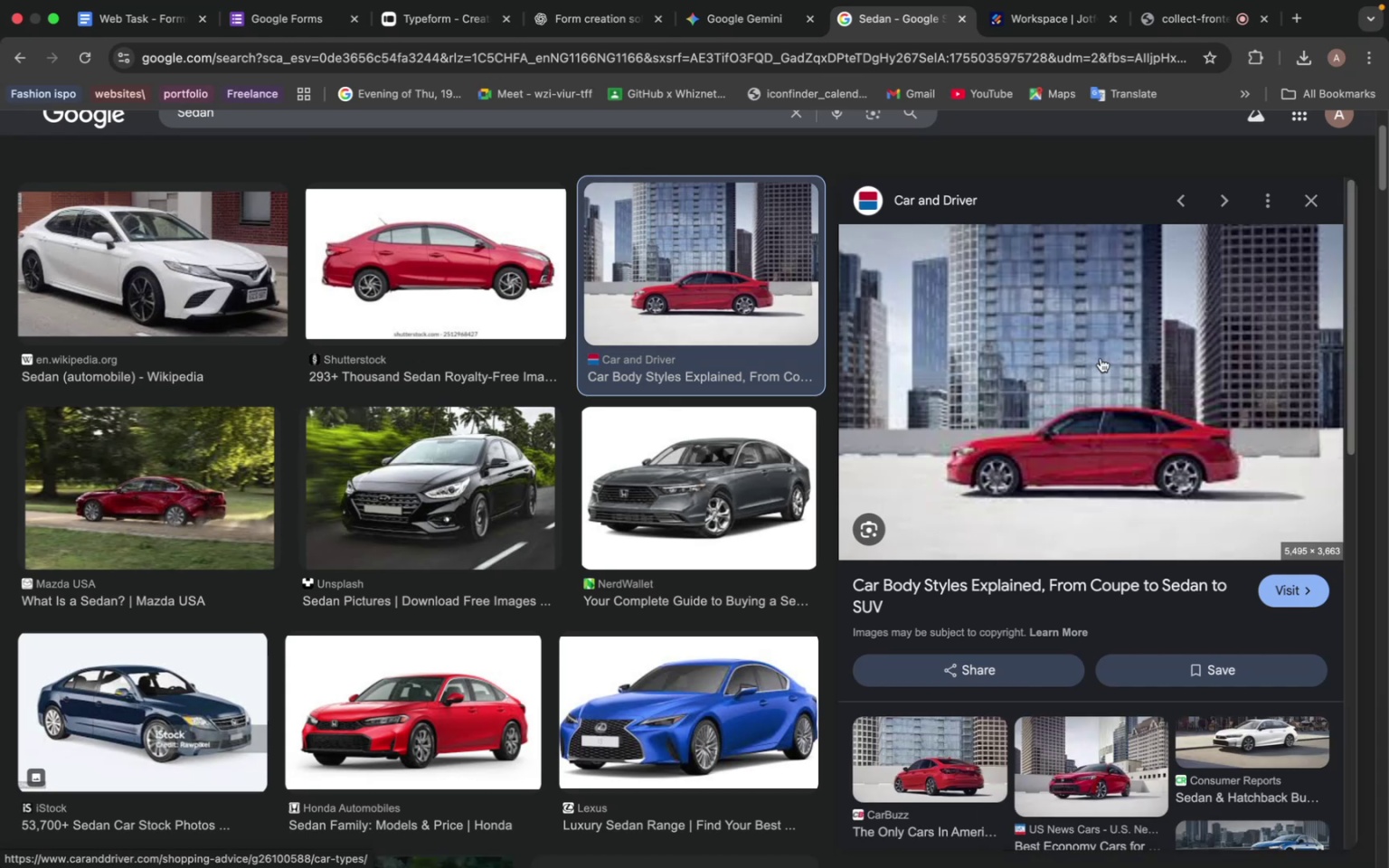 
scroll: coordinate [431, 558], scroll_direction: down, amount: 13.0
 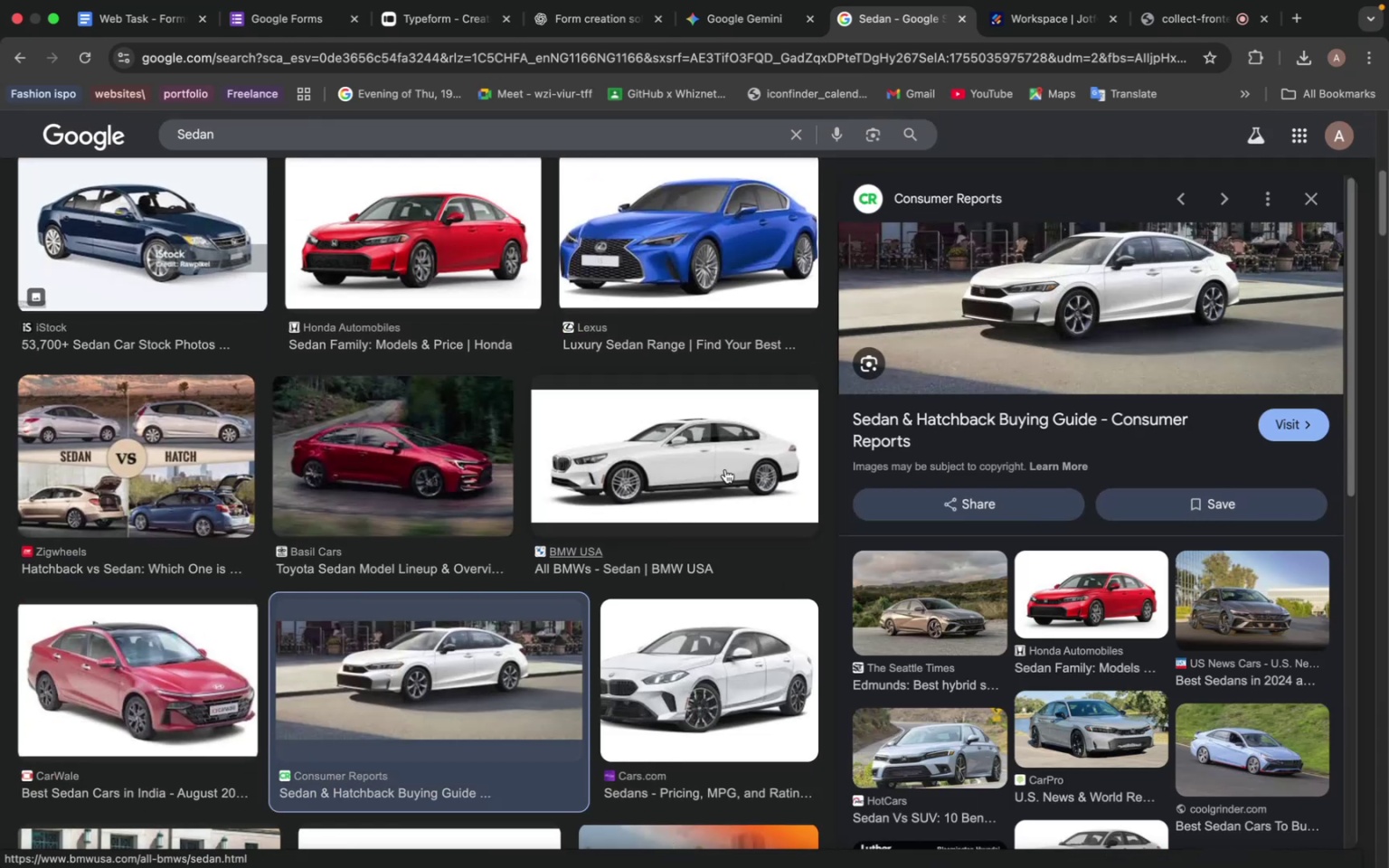 
wait(8.9)
 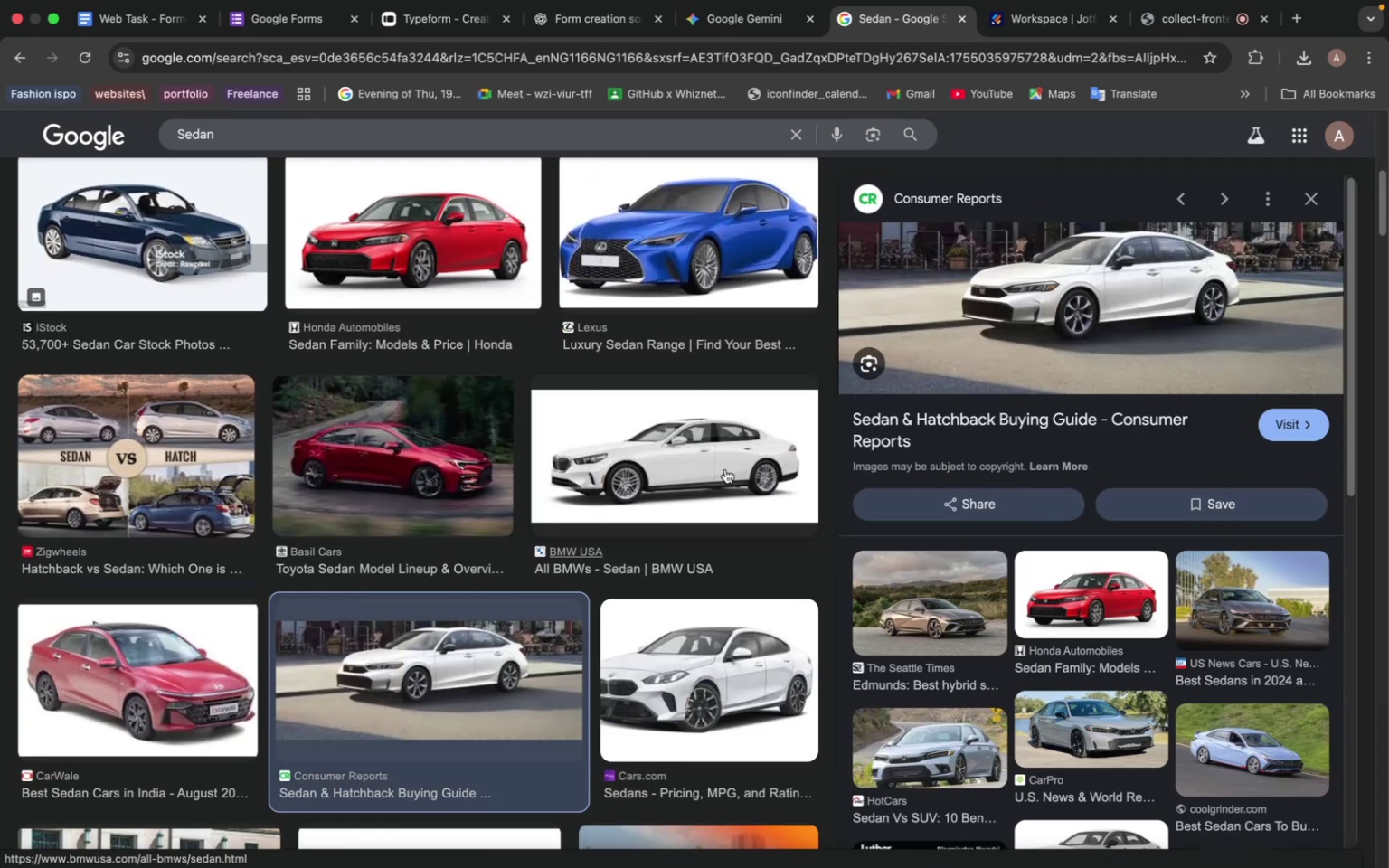 
left_click([1141, 517])
 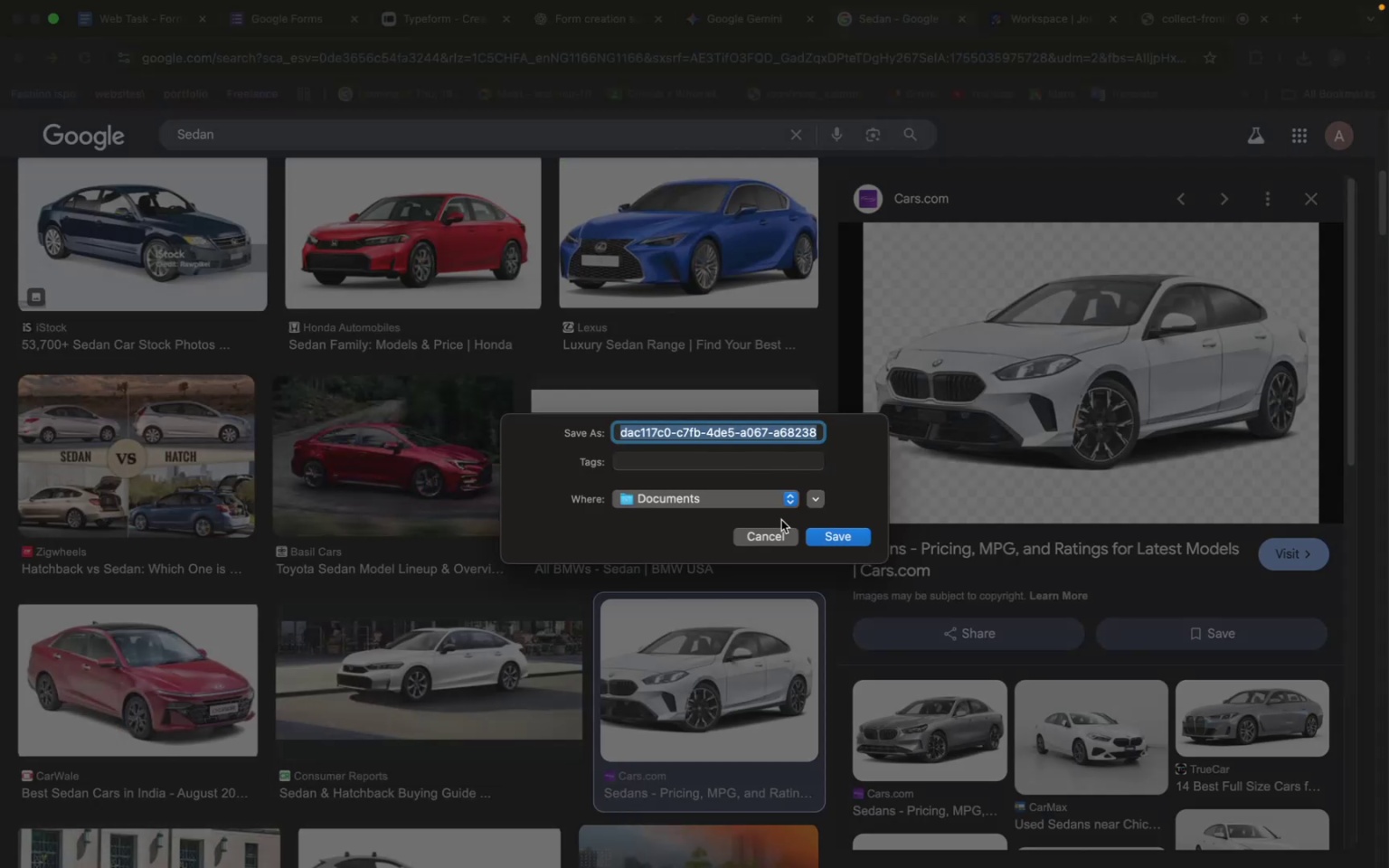 
left_click([855, 534])
 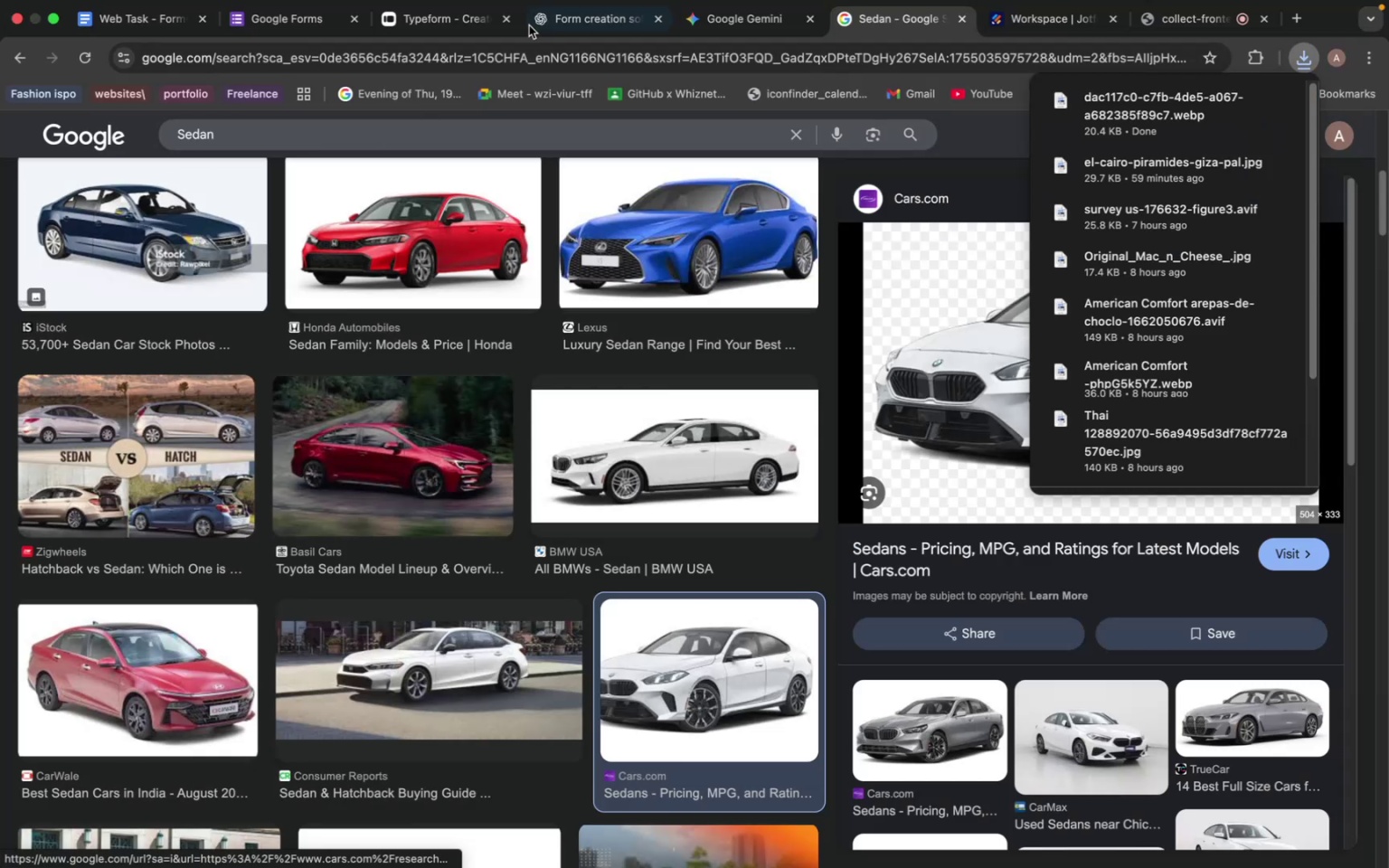 
left_click([407, 14])
 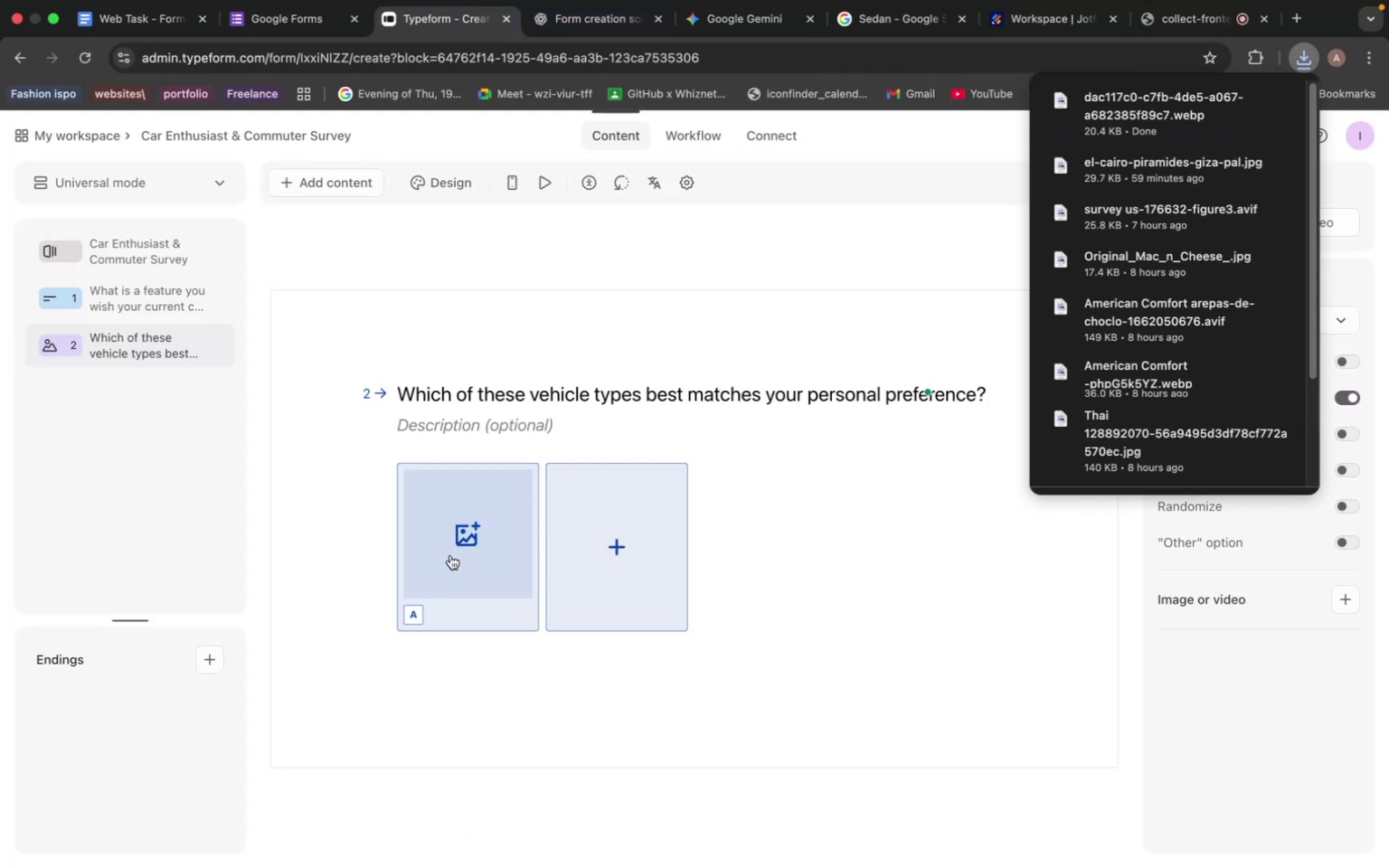 
left_click([456, 490])
 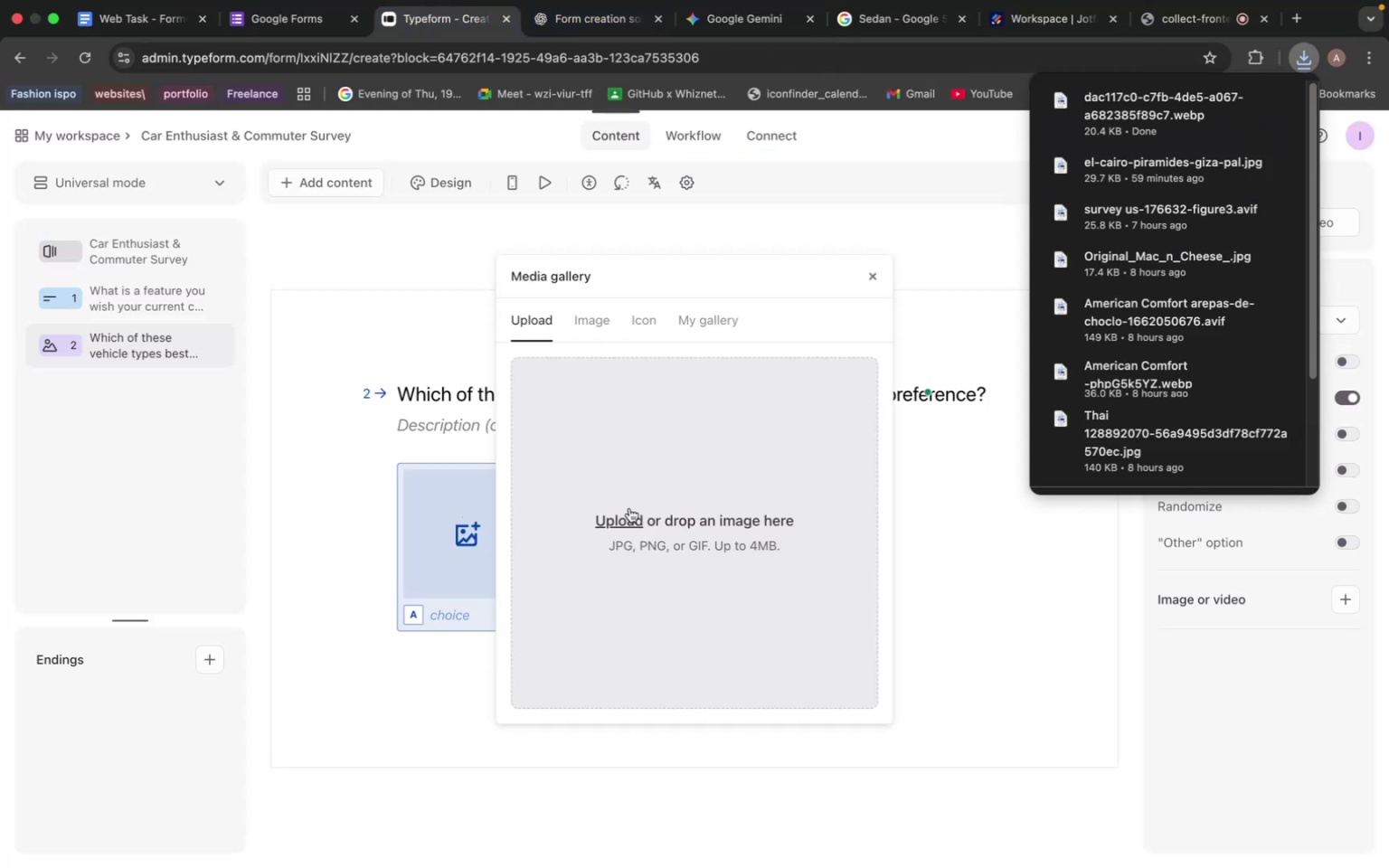 
left_click([618, 518])
 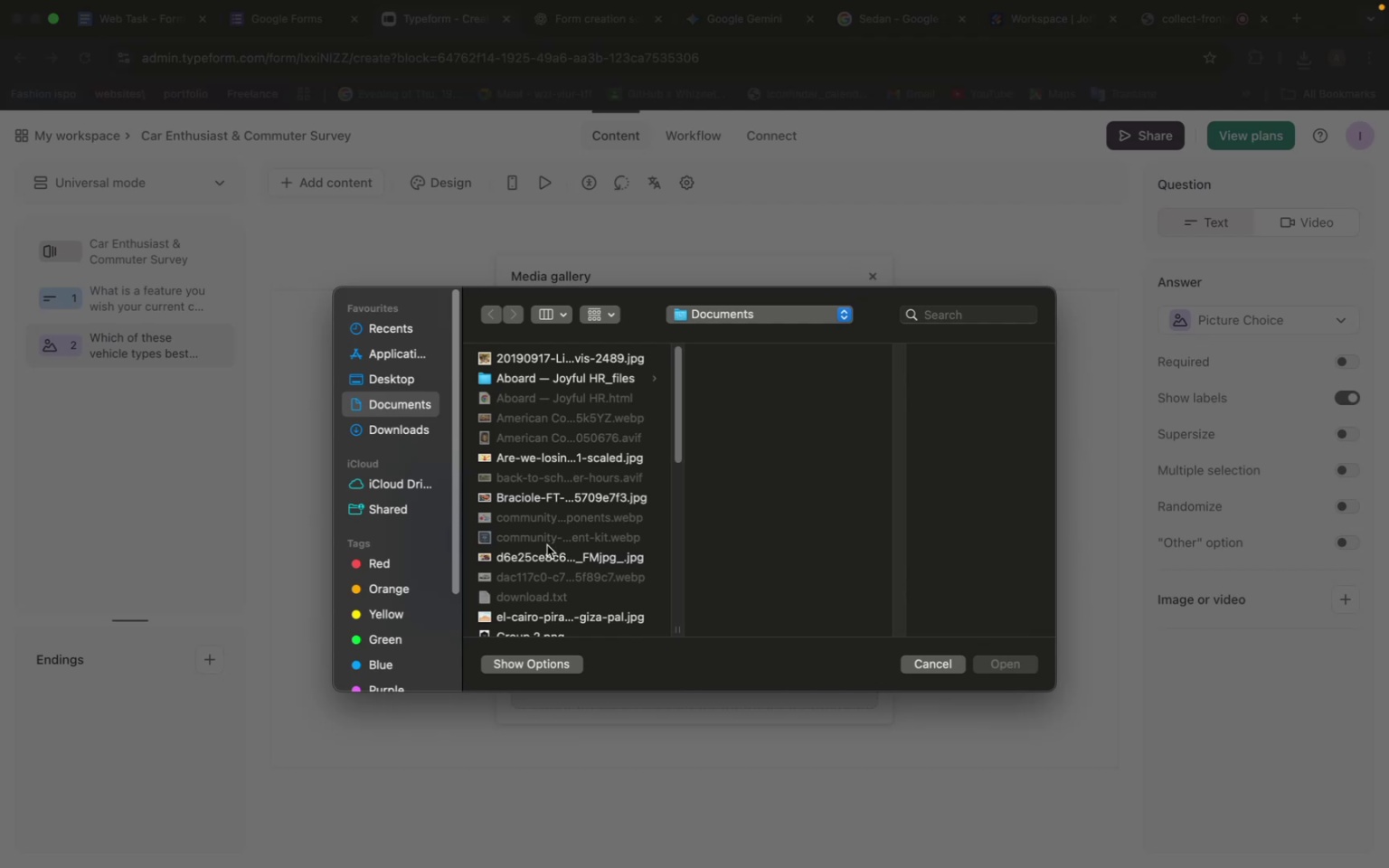 
left_click([541, 561])
 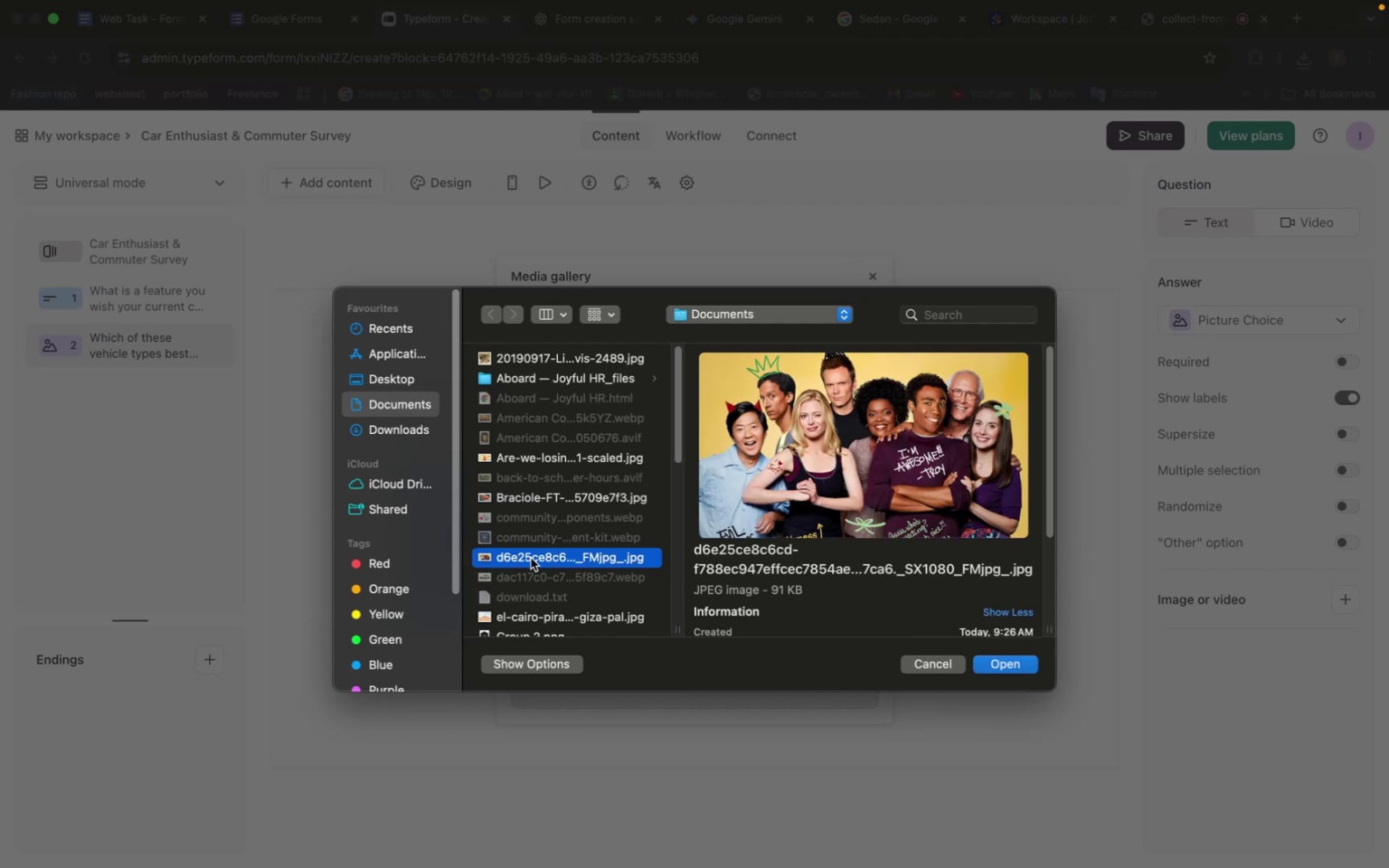 
left_click([532, 572])
 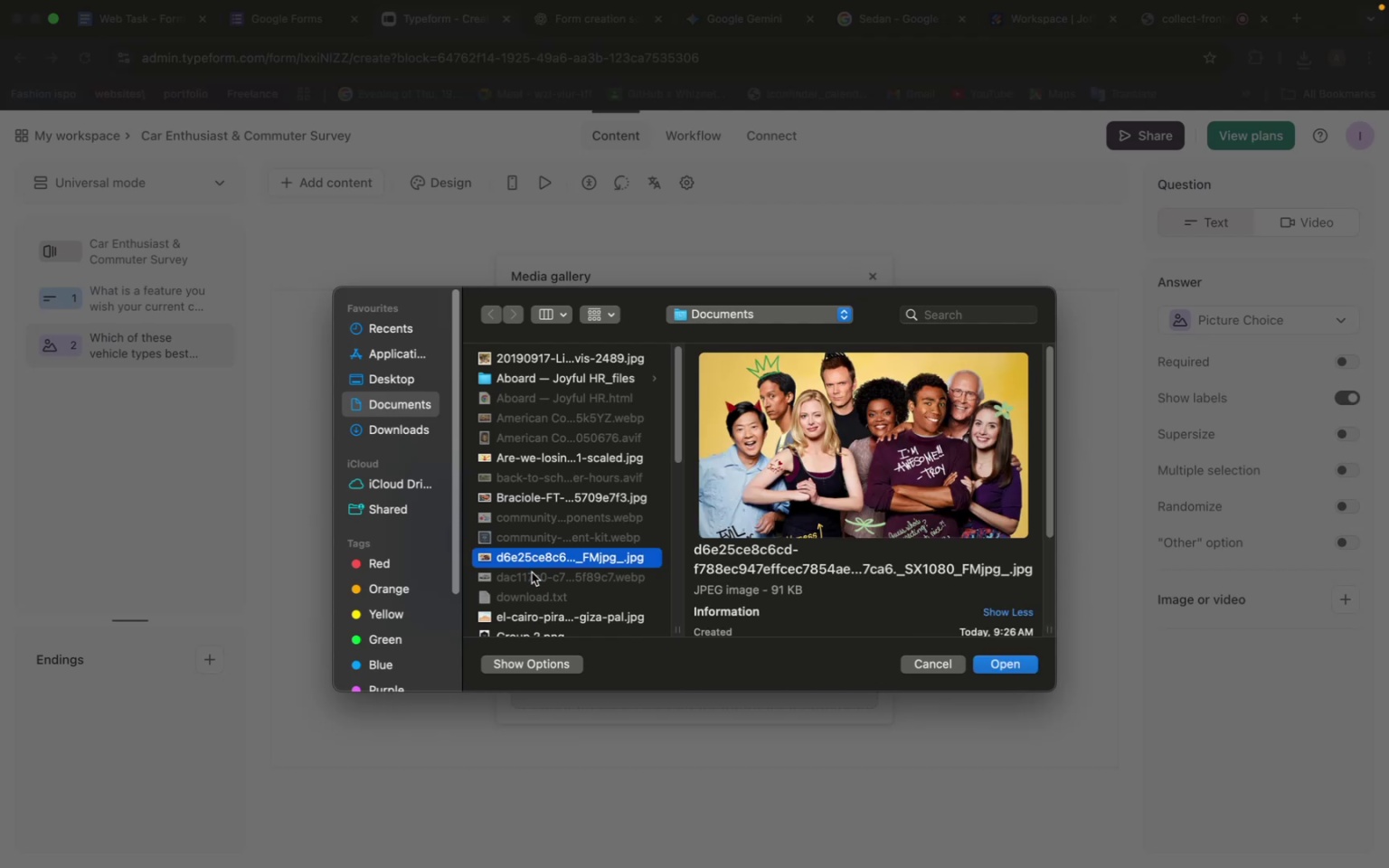 
scroll: coordinate [533, 571], scroll_direction: down, amount: 6.0
 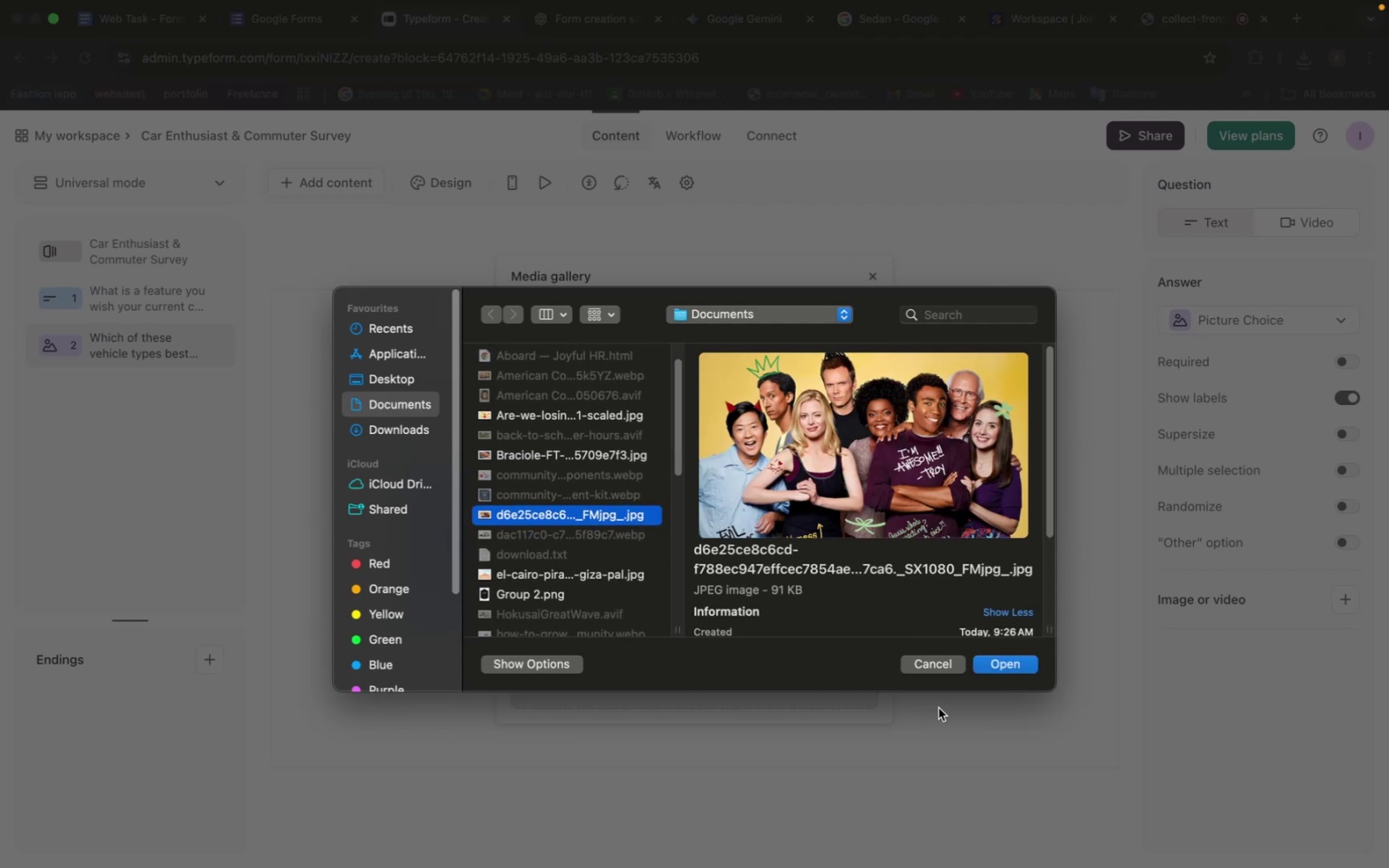 
left_click([924, 662])
 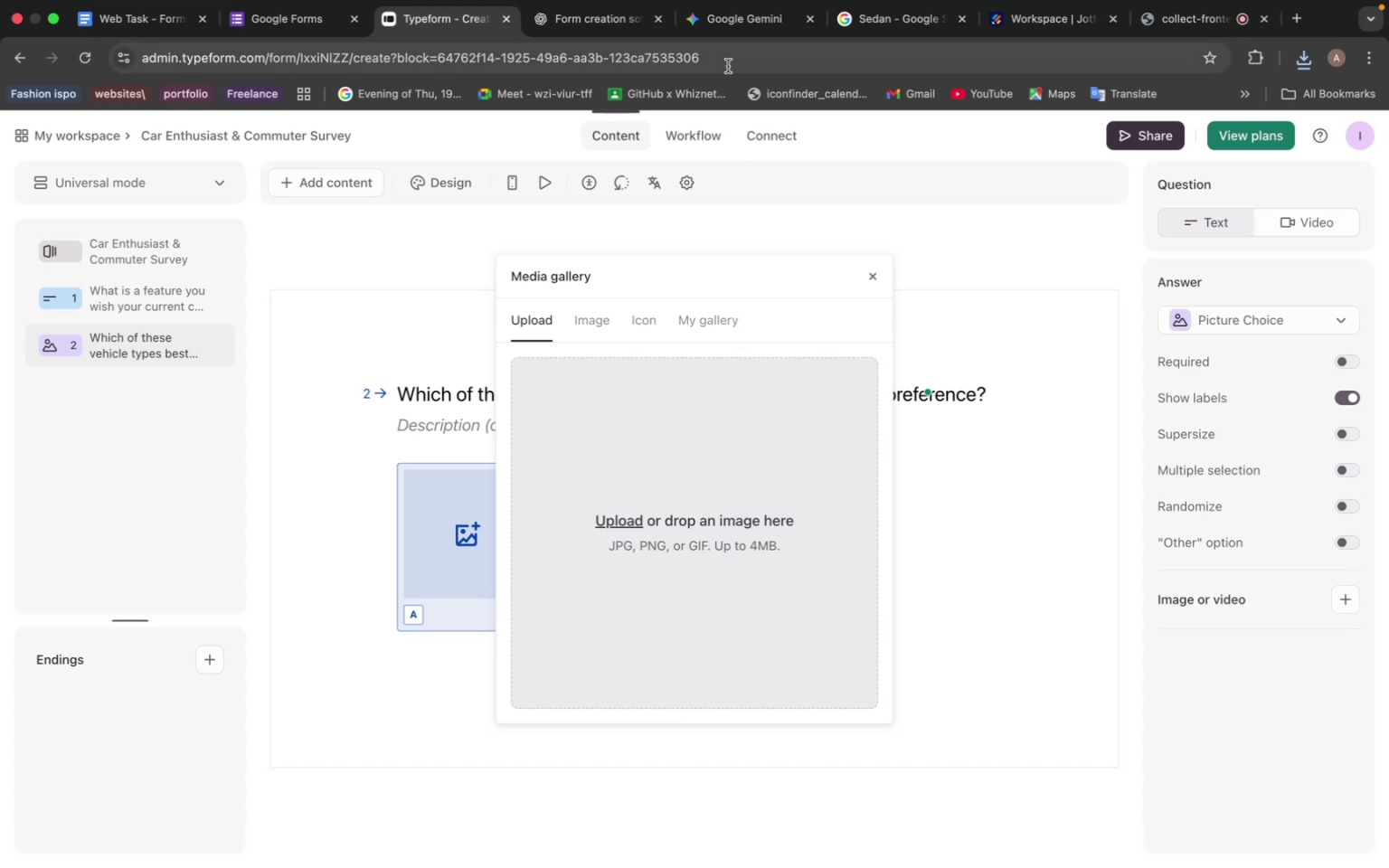 
left_click([866, 18])
 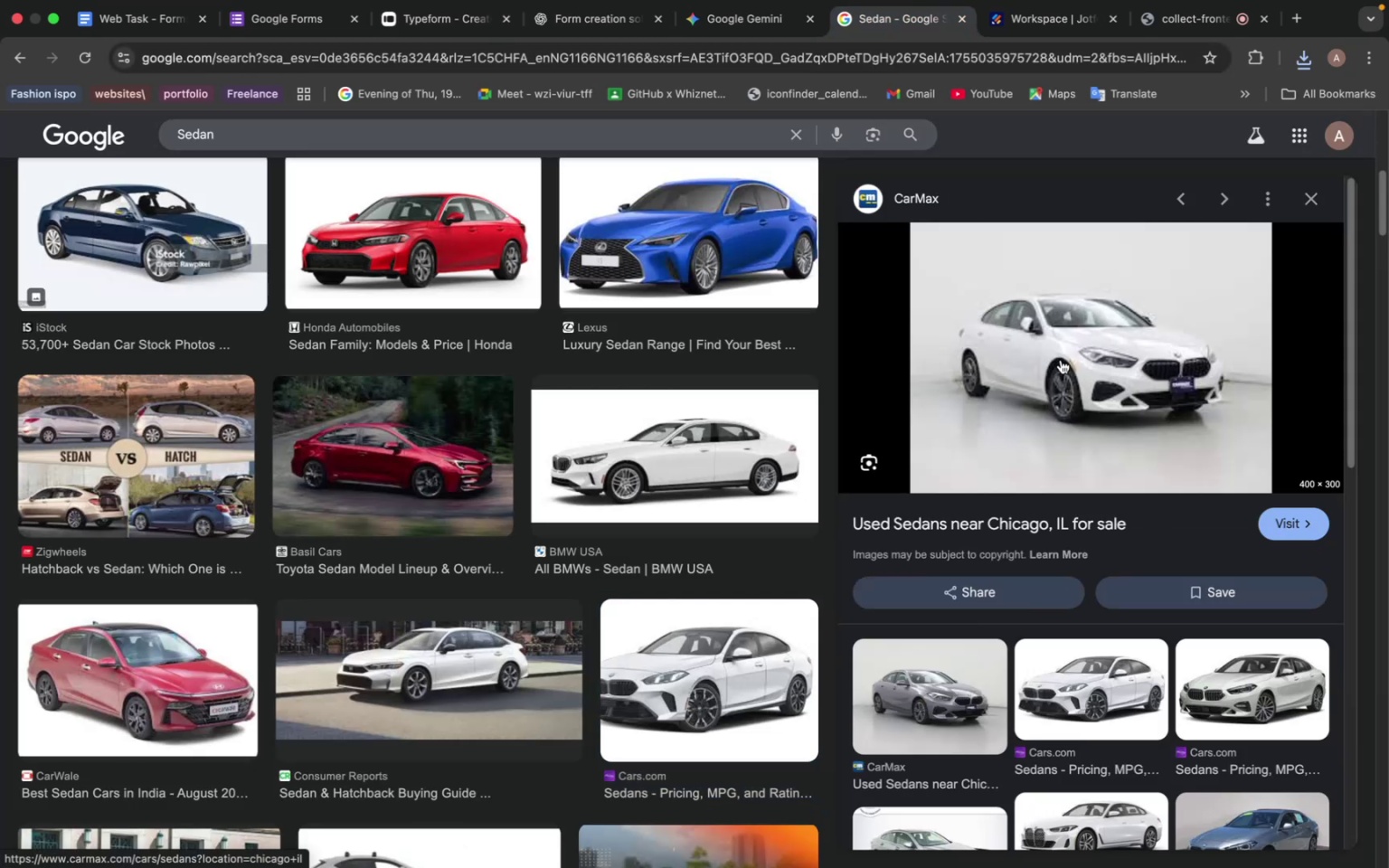 
wait(7.3)
 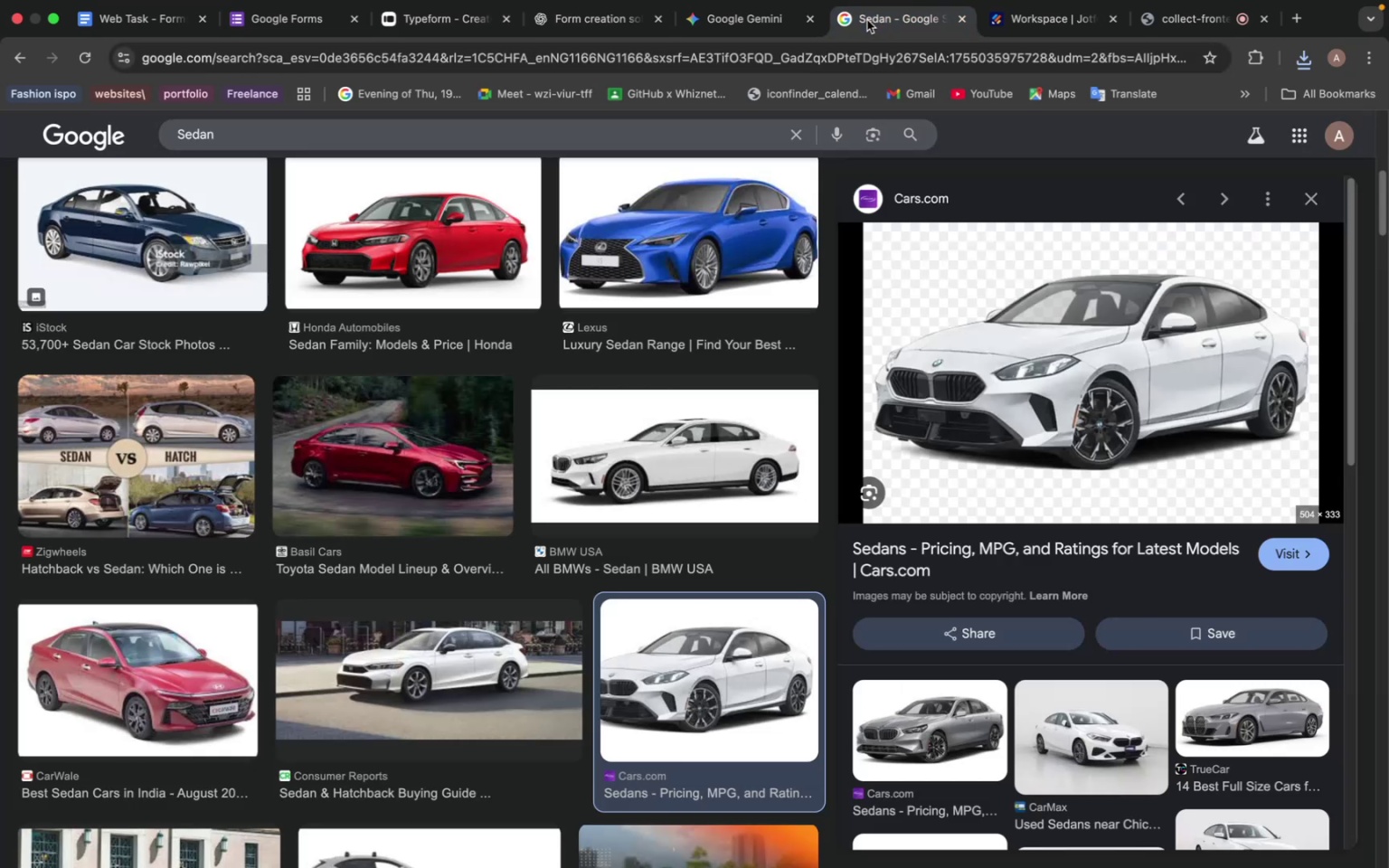 
left_click([1114, 540])
 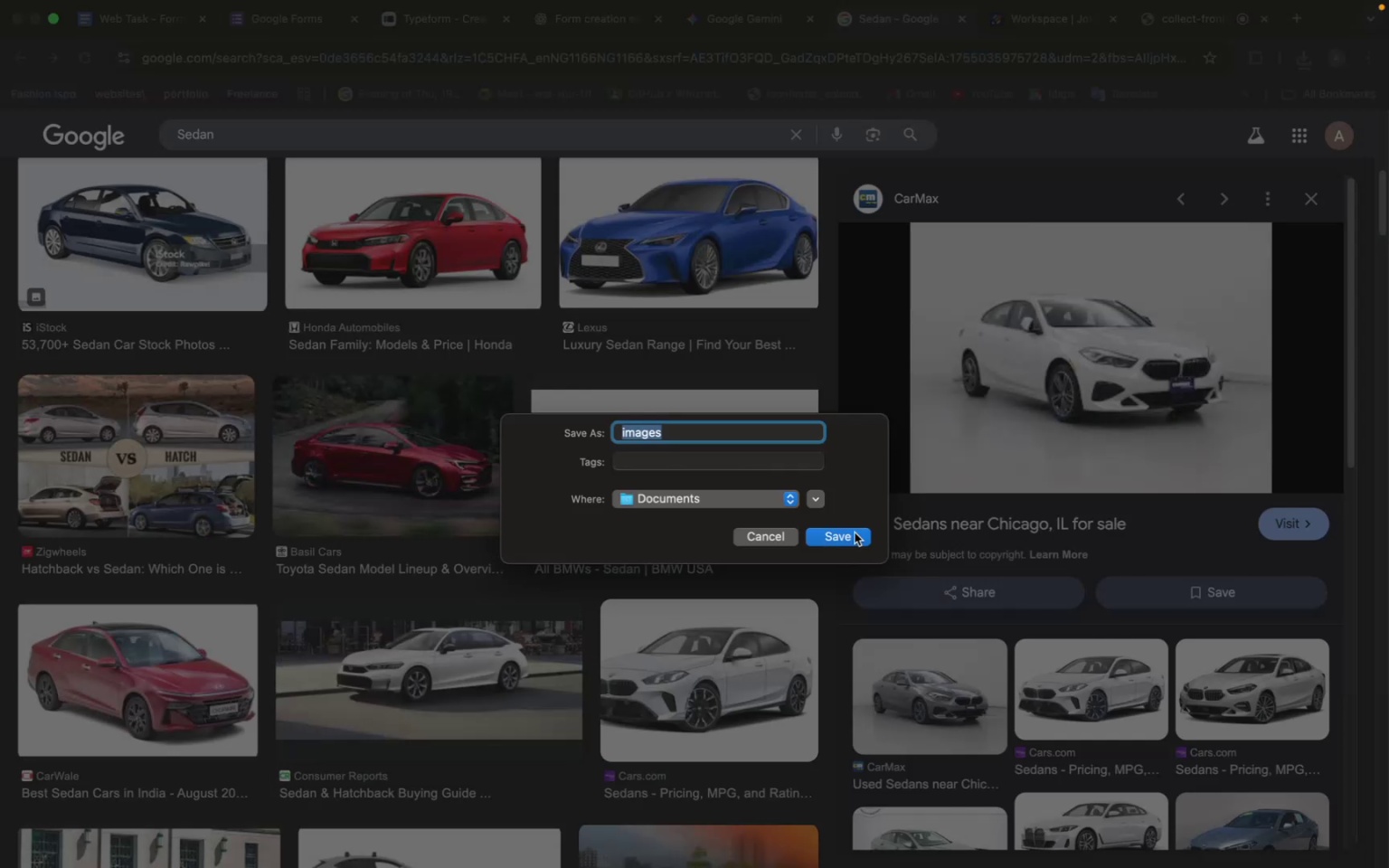 
left_click([838, 532])
 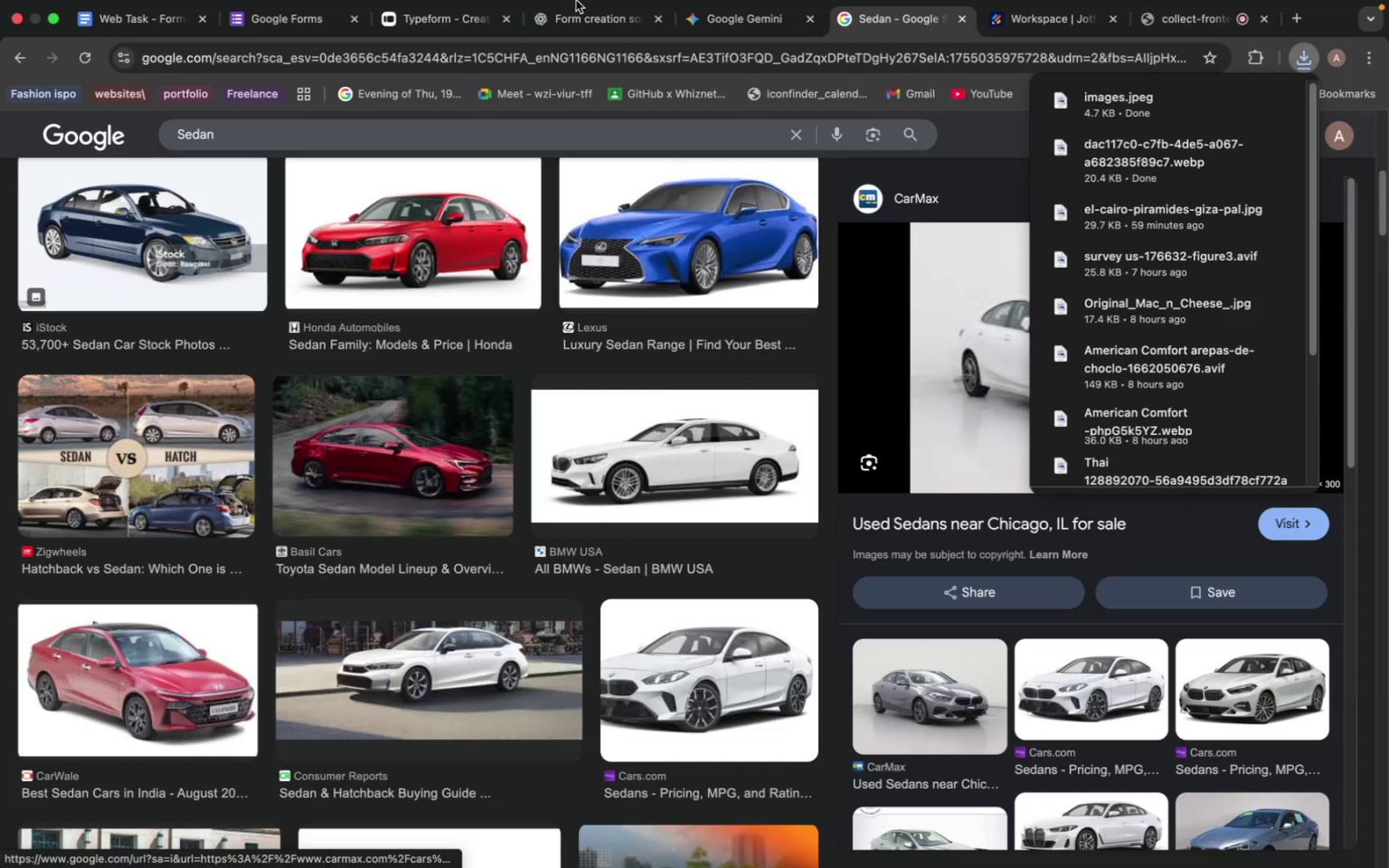 
left_click([419, 18])
 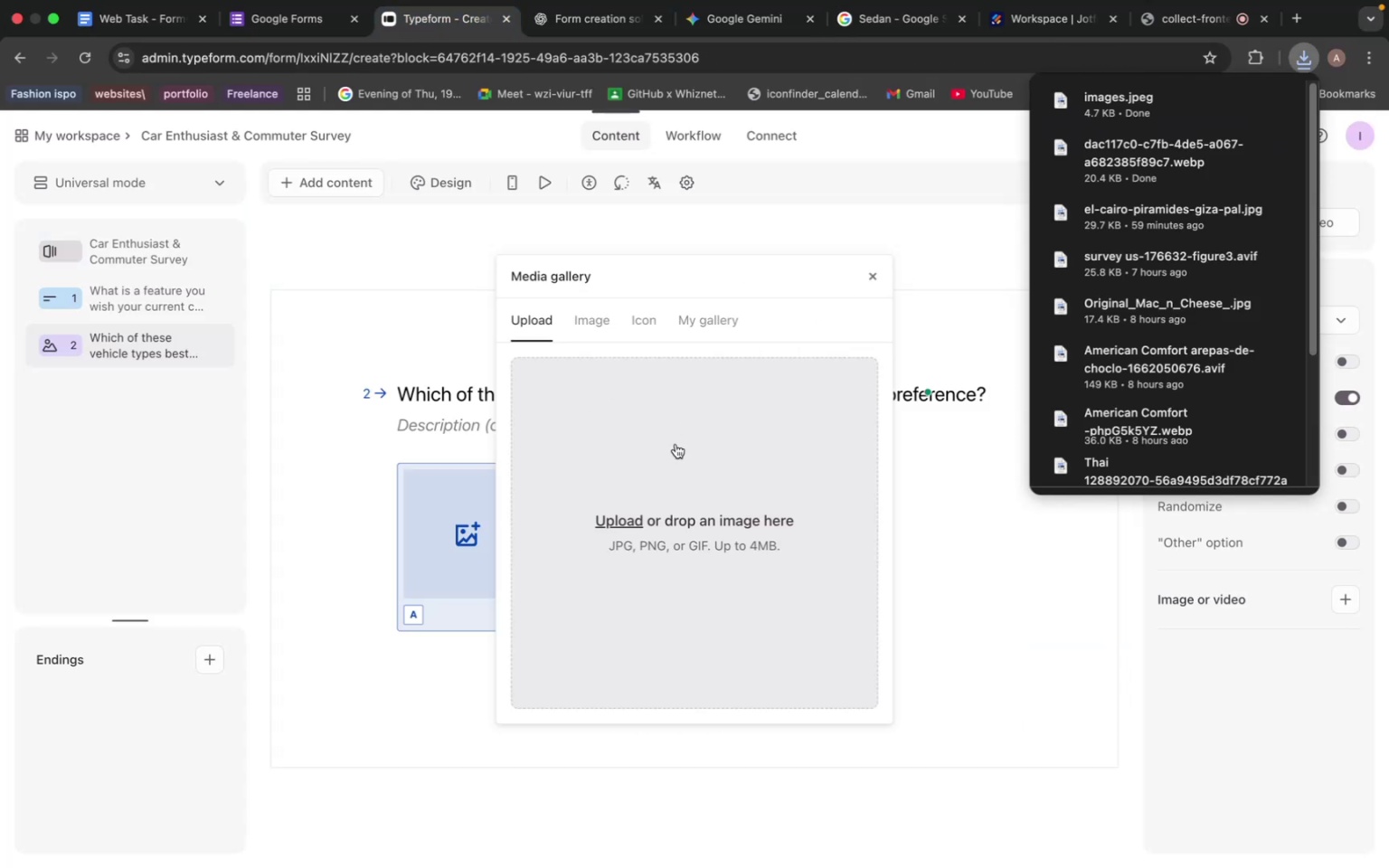 
left_click([626, 517])
 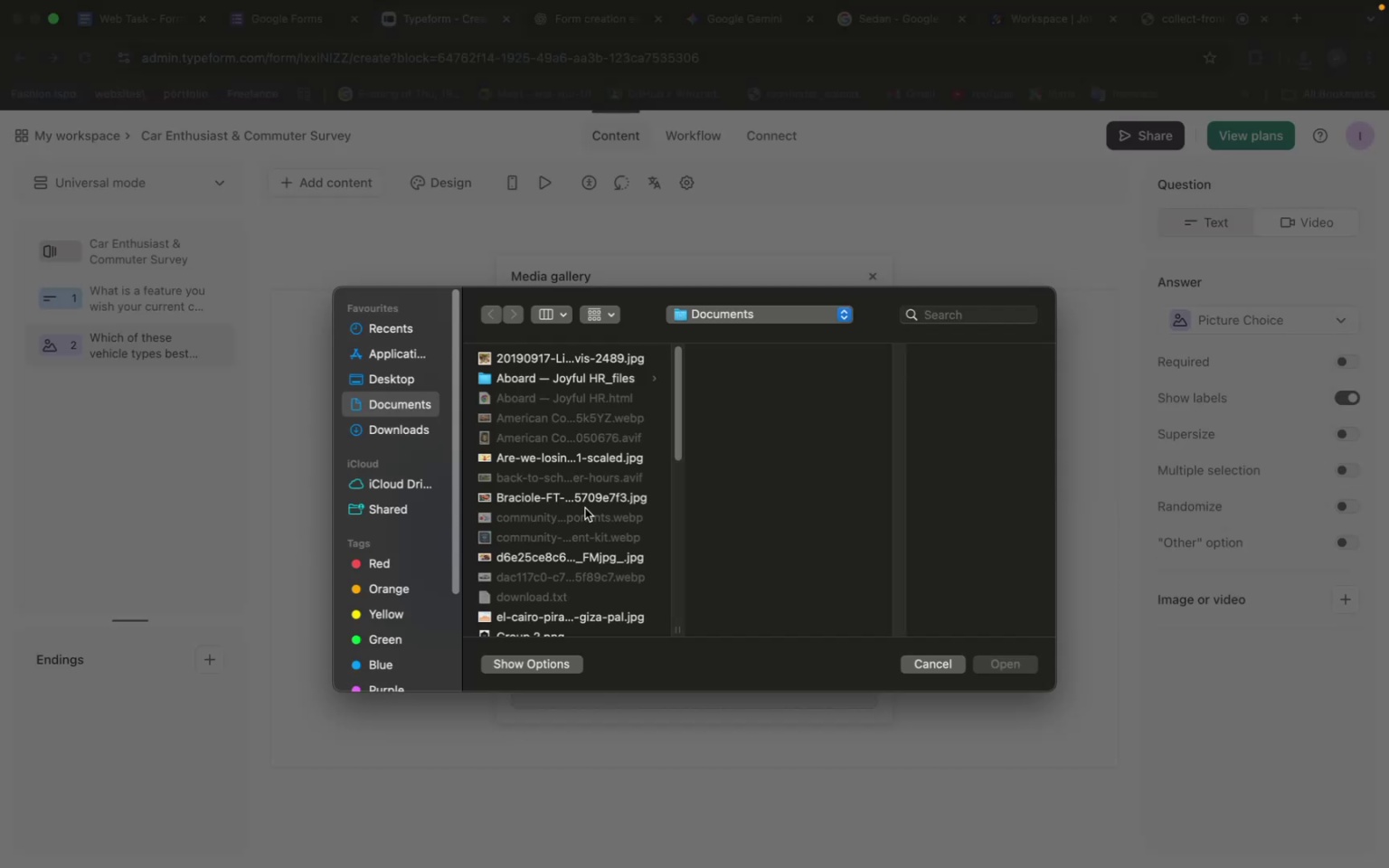 
scroll: coordinate [586, 498], scroll_direction: down, amount: 12.0
 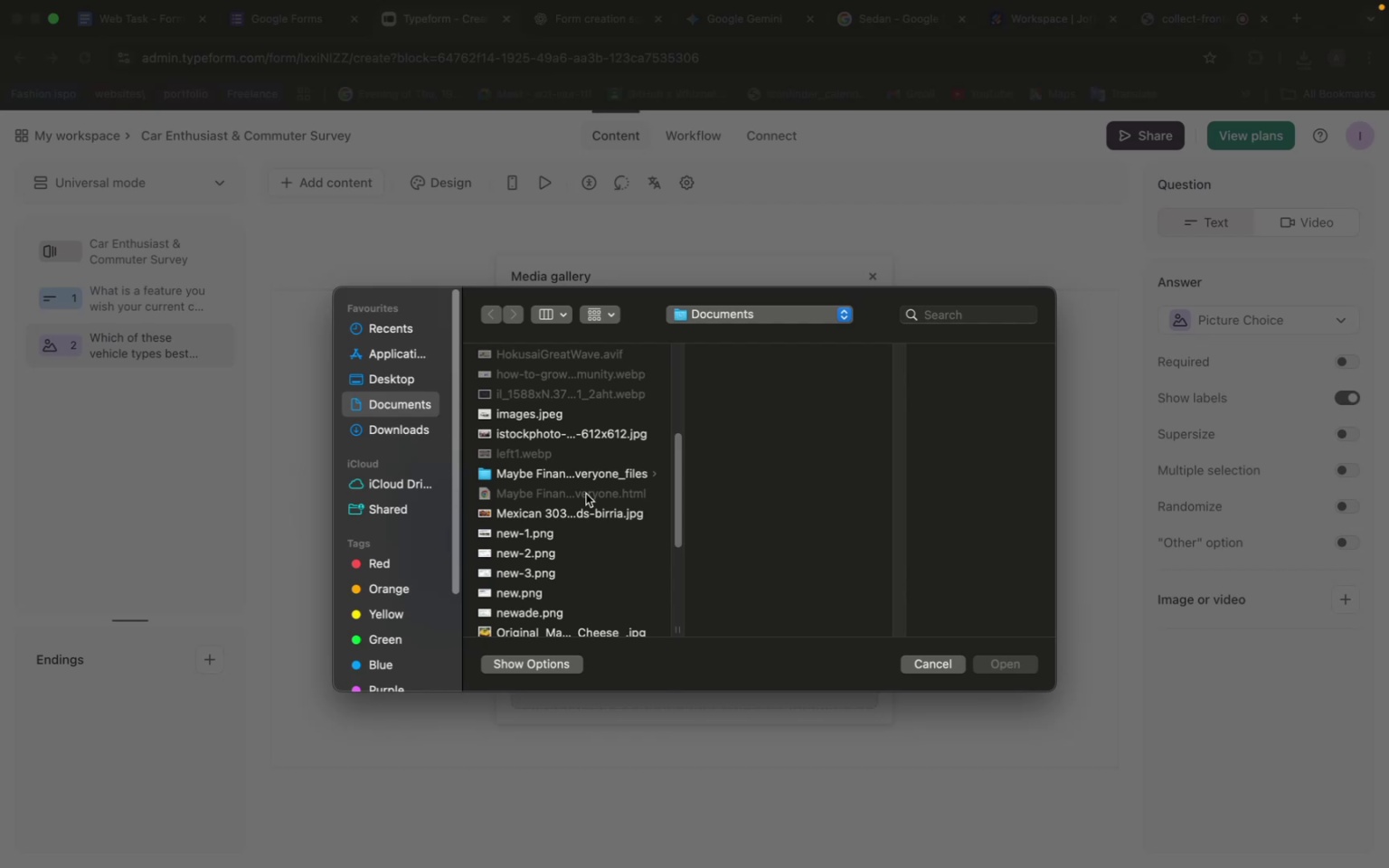 
scroll: coordinate [583, 489], scroll_direction: up, amount: 4.0
 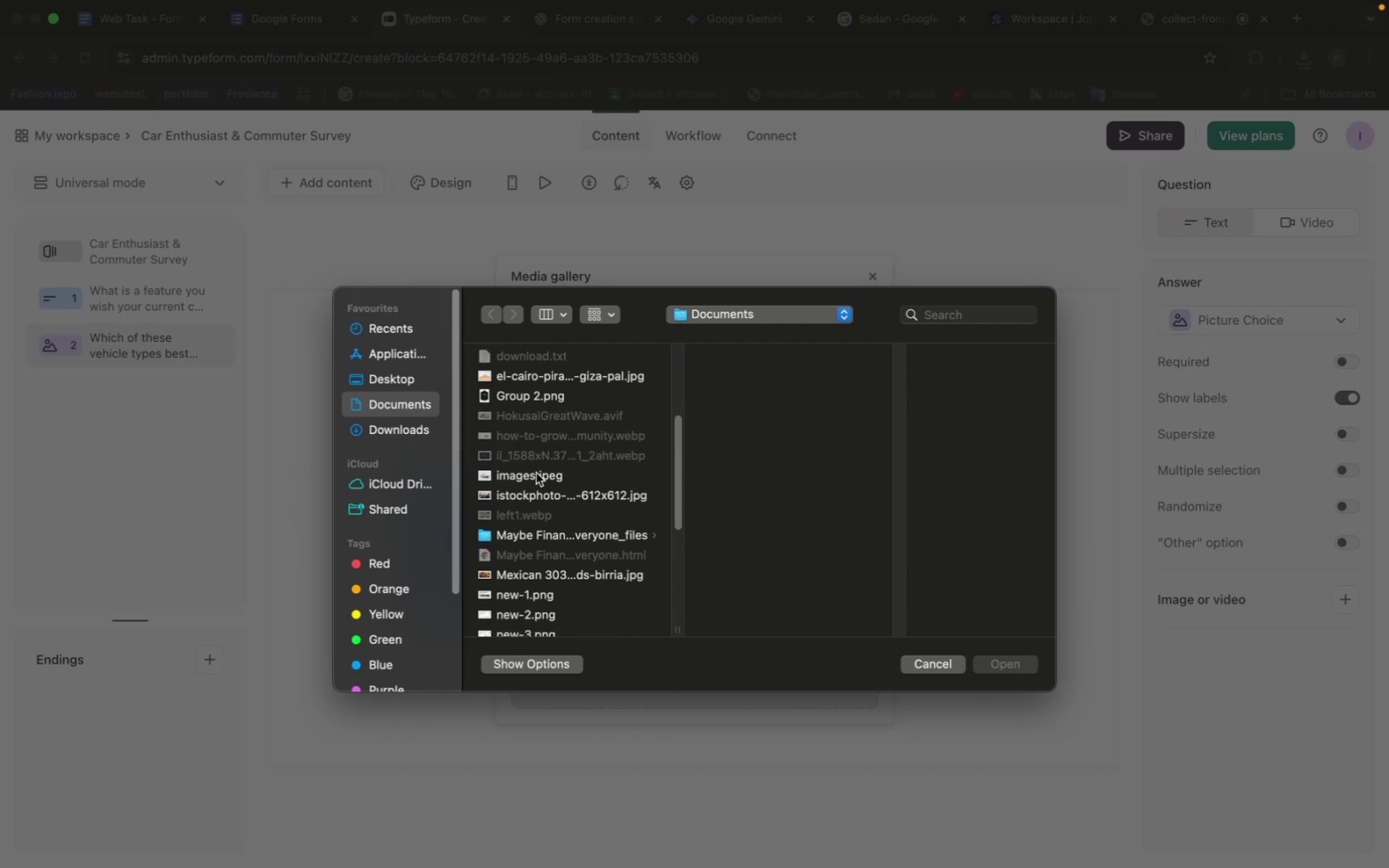 
left_click([523, 471])
 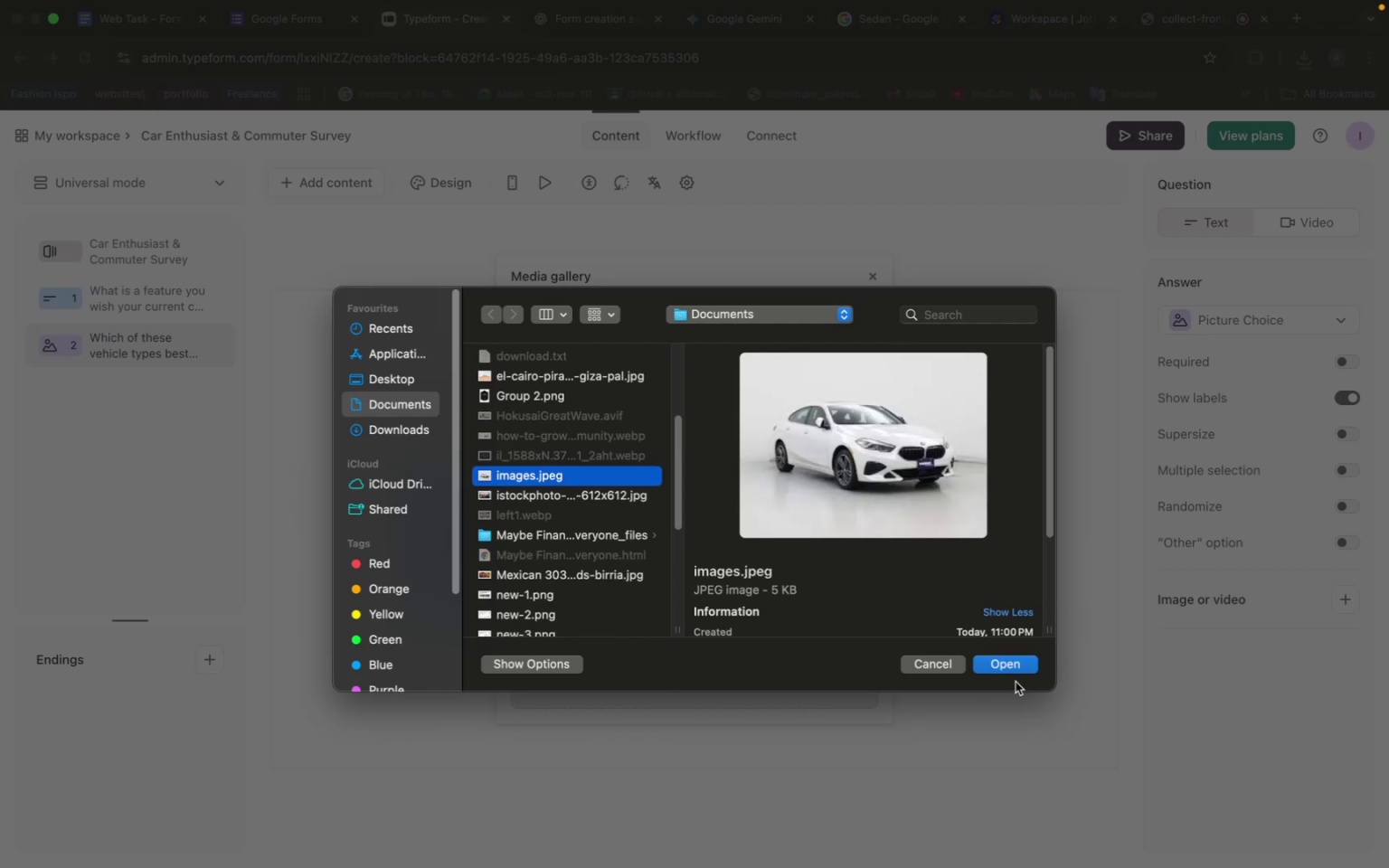 
left_click([993, 665])
 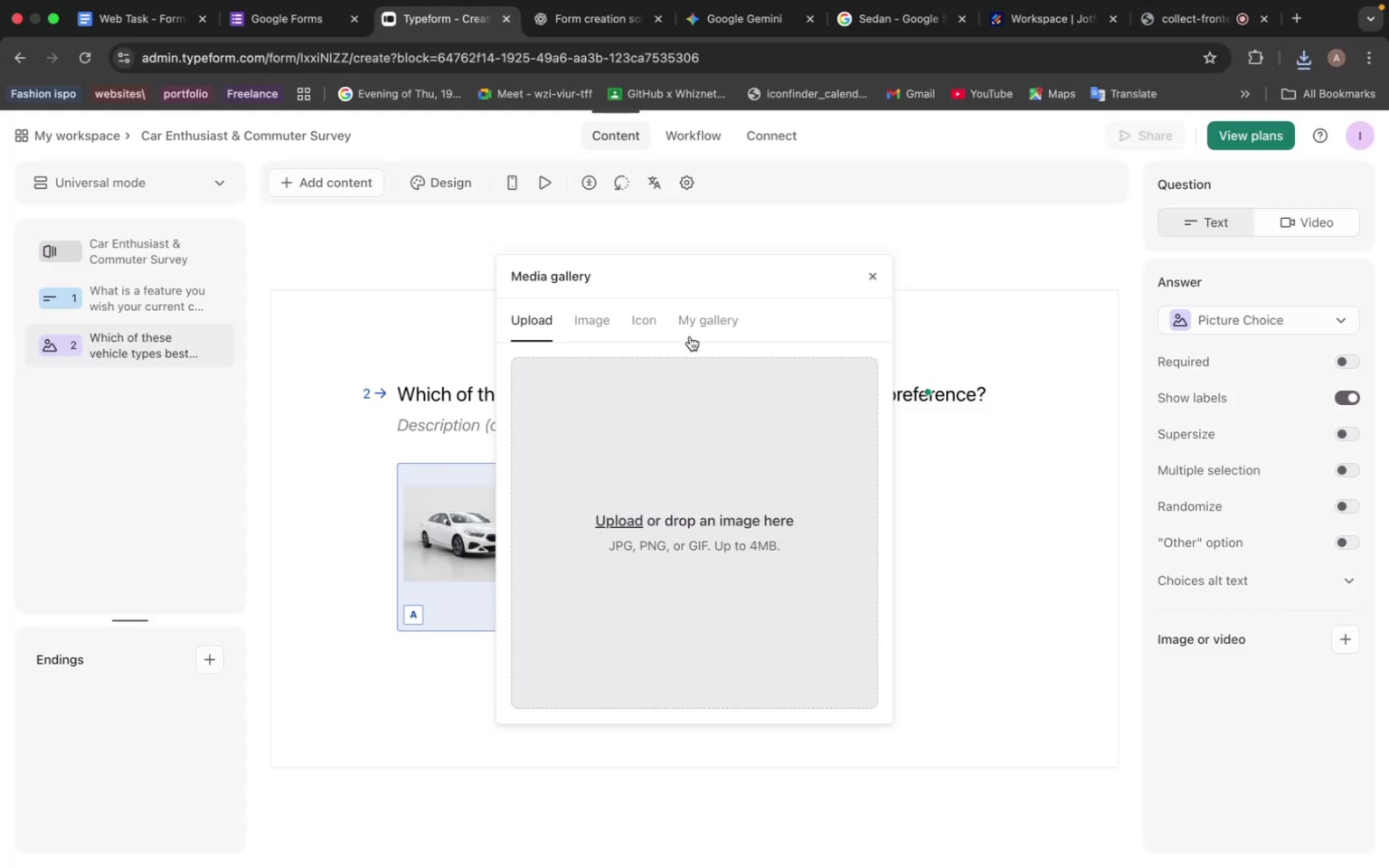 
left_click([872, 271])
 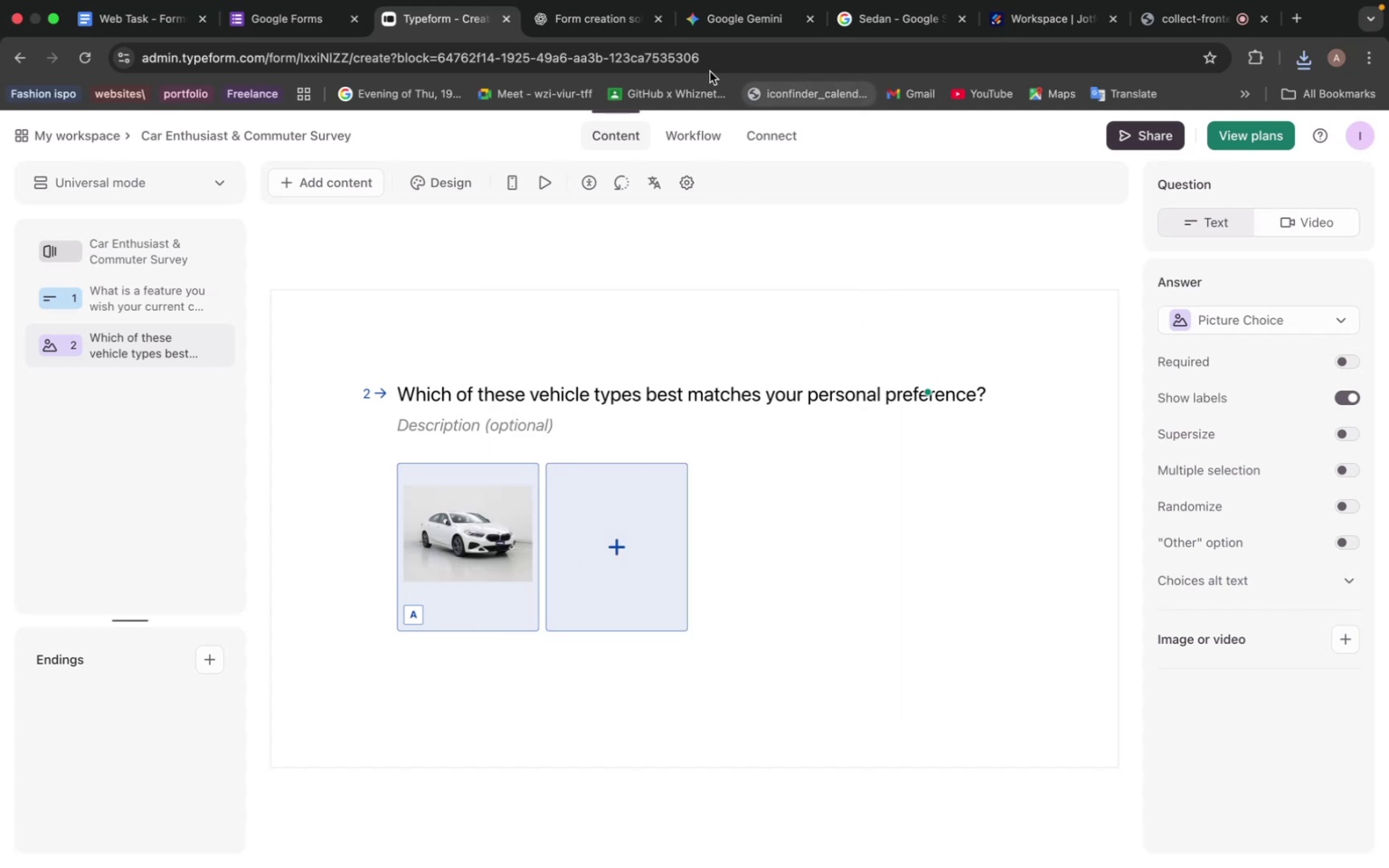 
left_click([722, 11])
 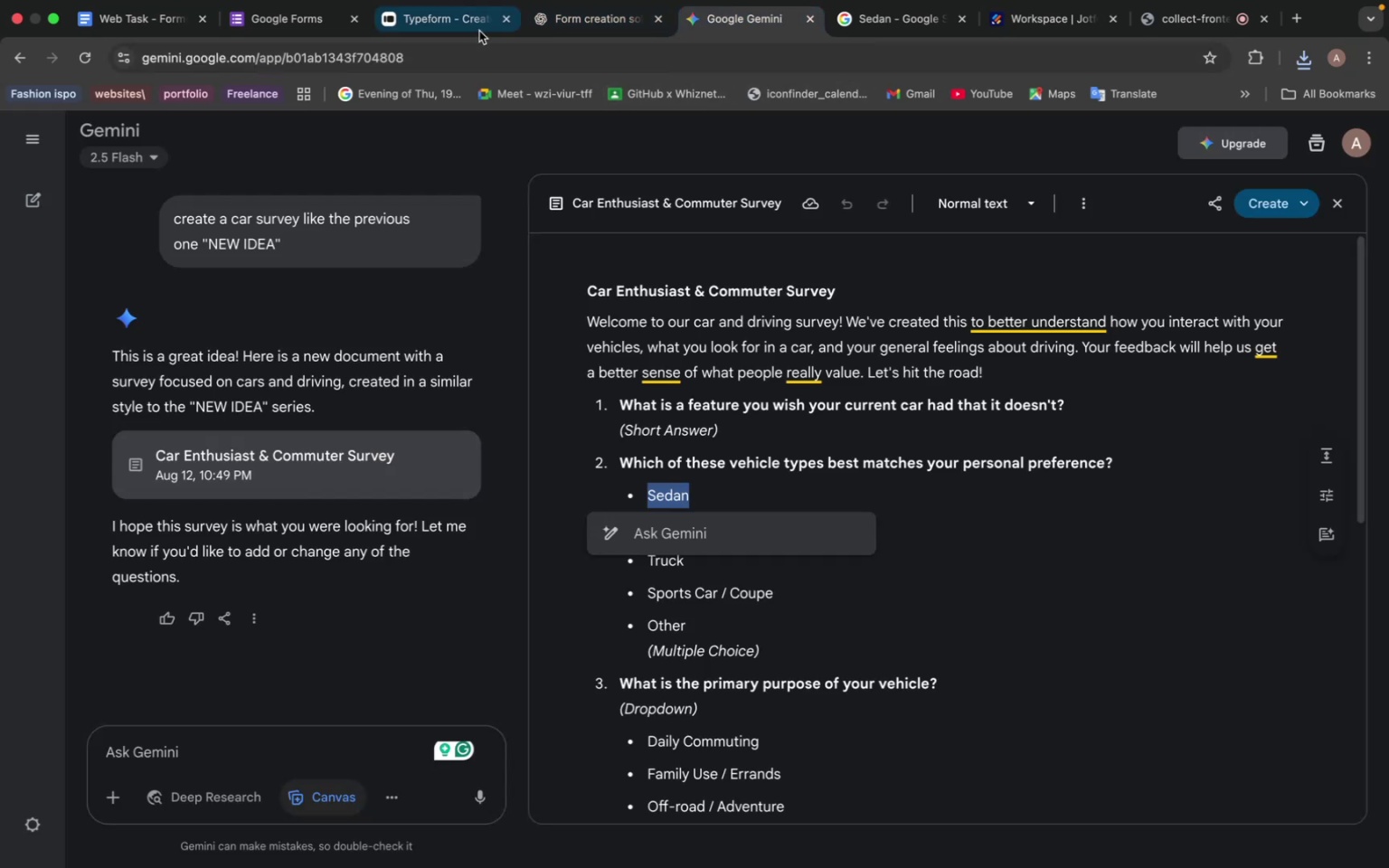 
left_click([471, 28])
 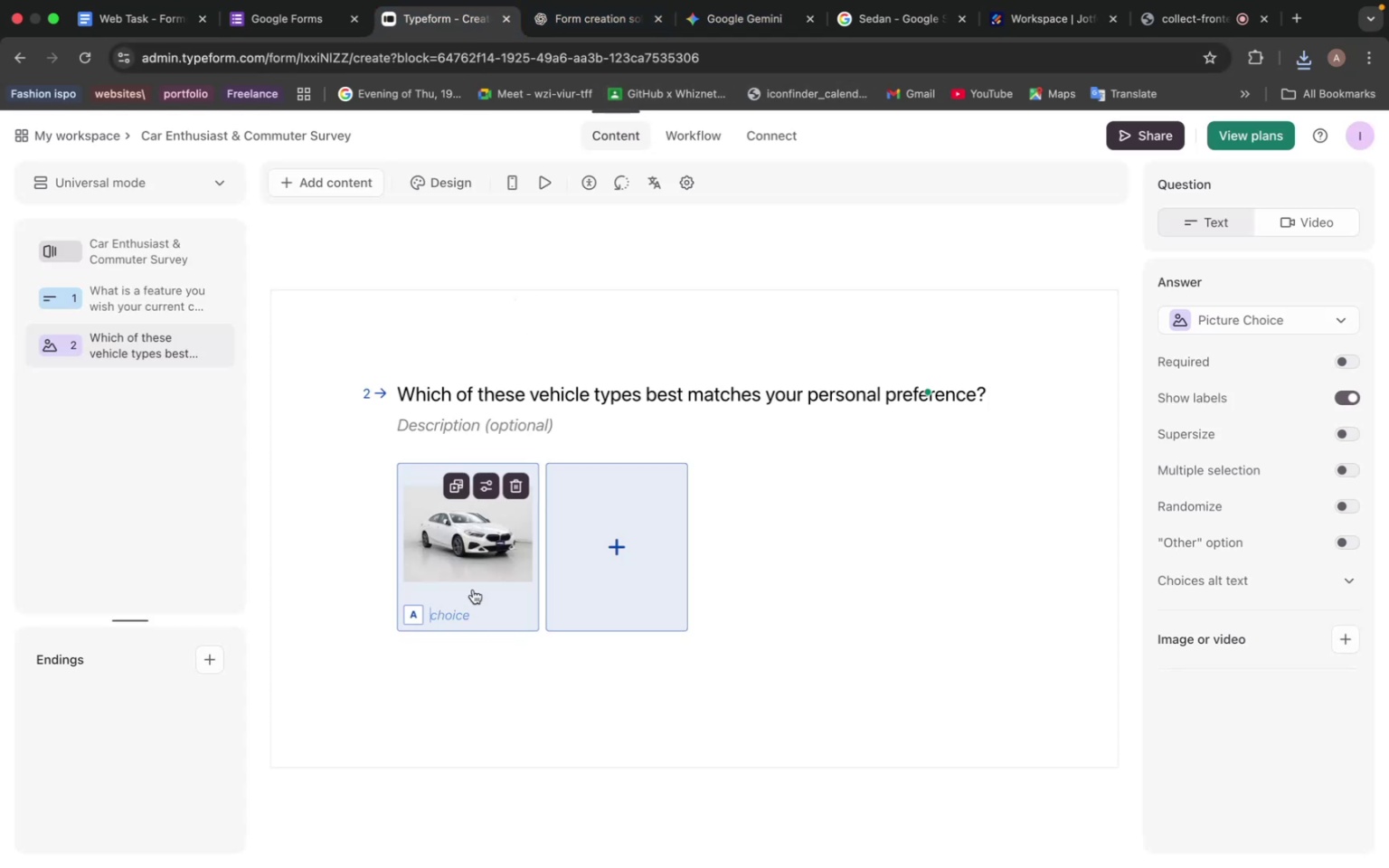 
type(Sedan)
 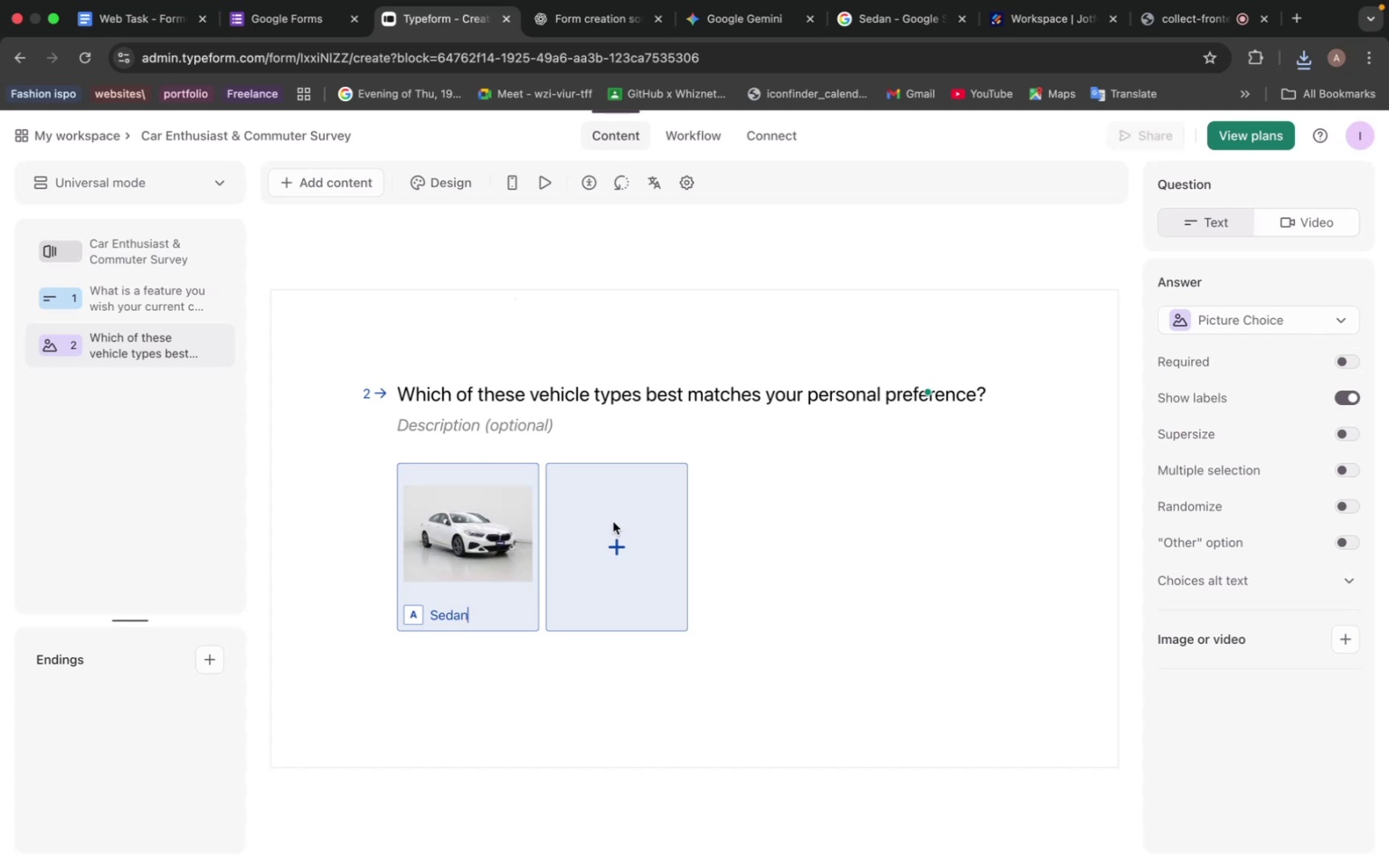 
left_click([622, 559])
 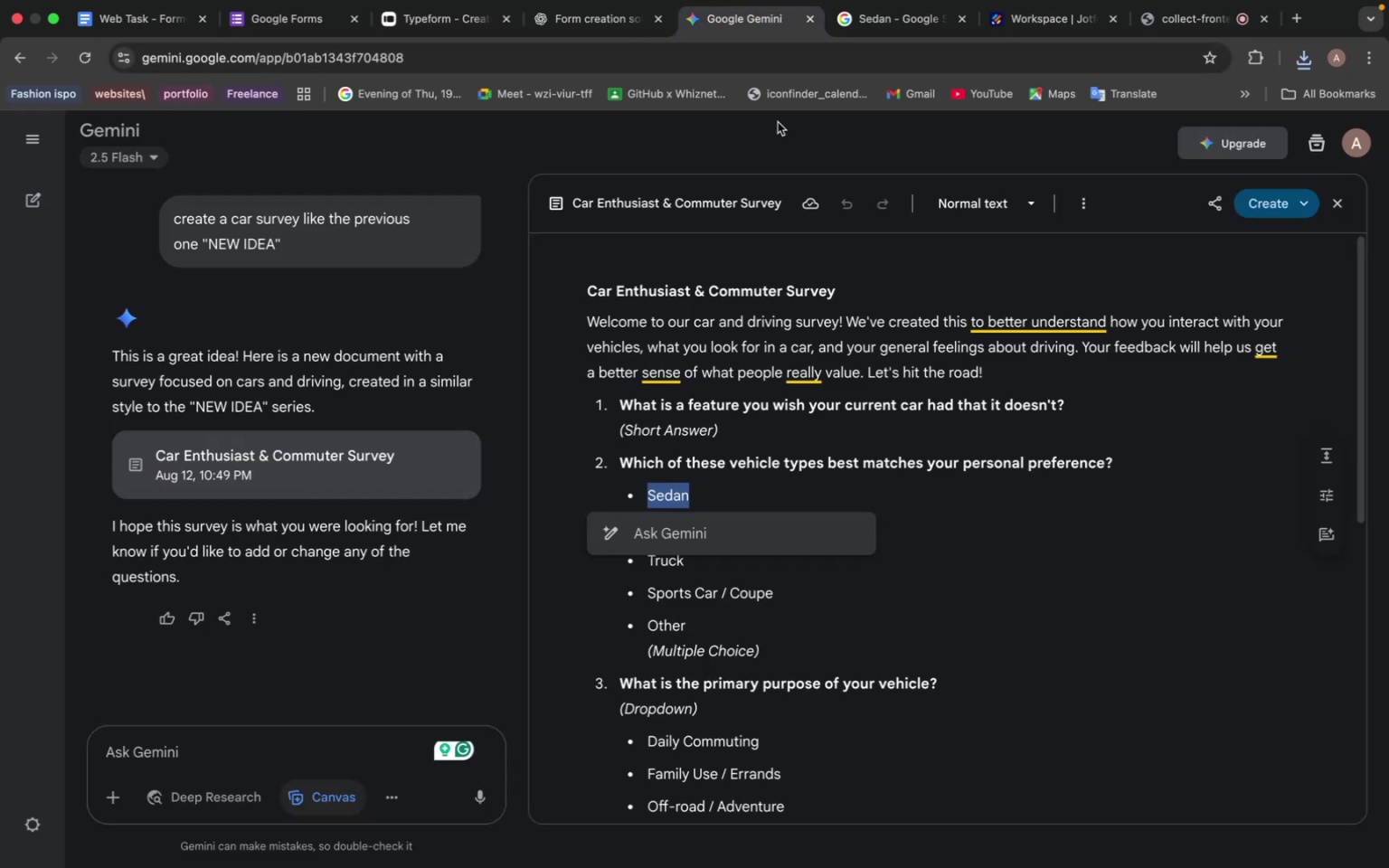 
left_click([733, 591])
 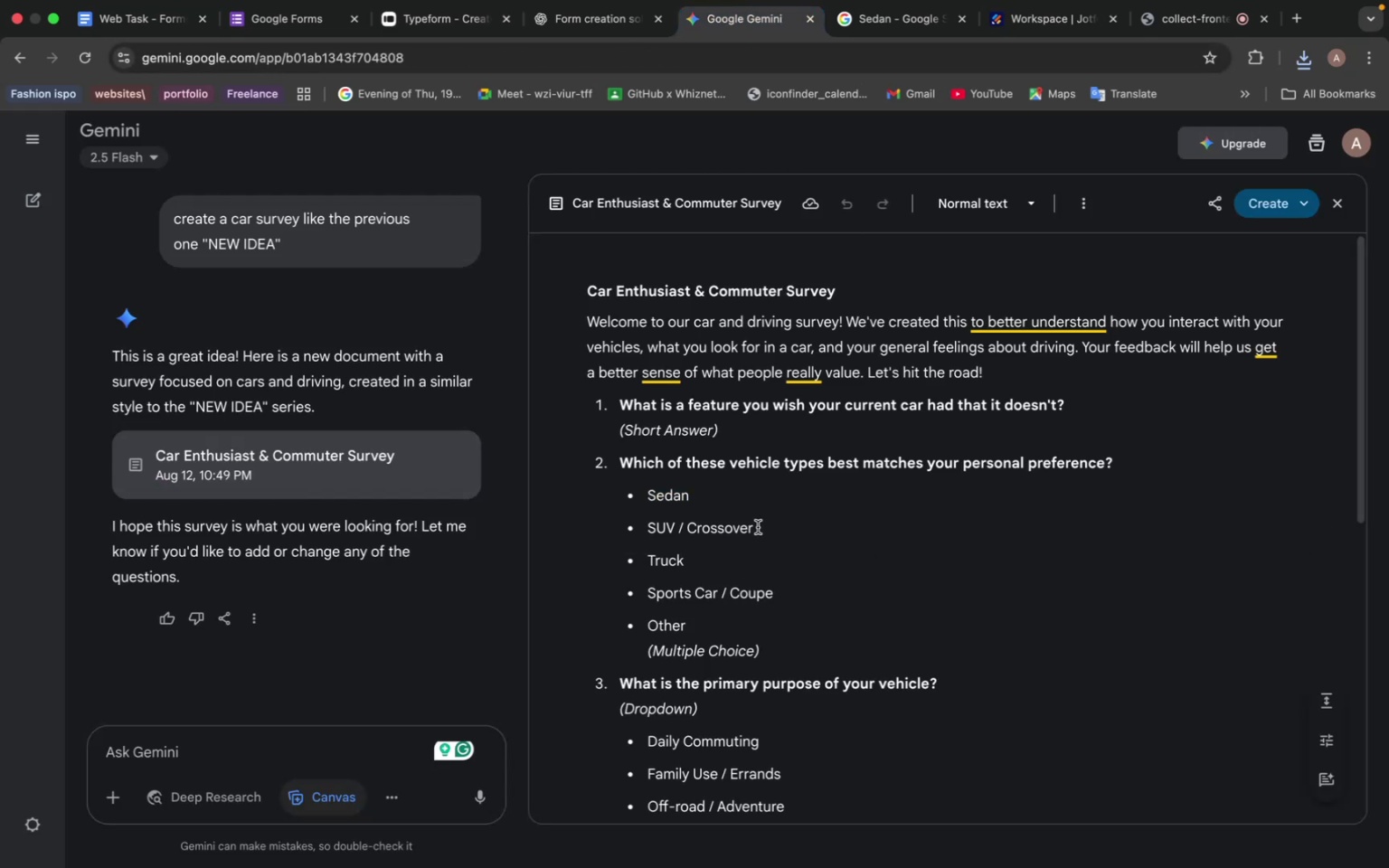 
left_click_drag(start_coordinate=[767, 528], to_coordinate=[643, 530])
 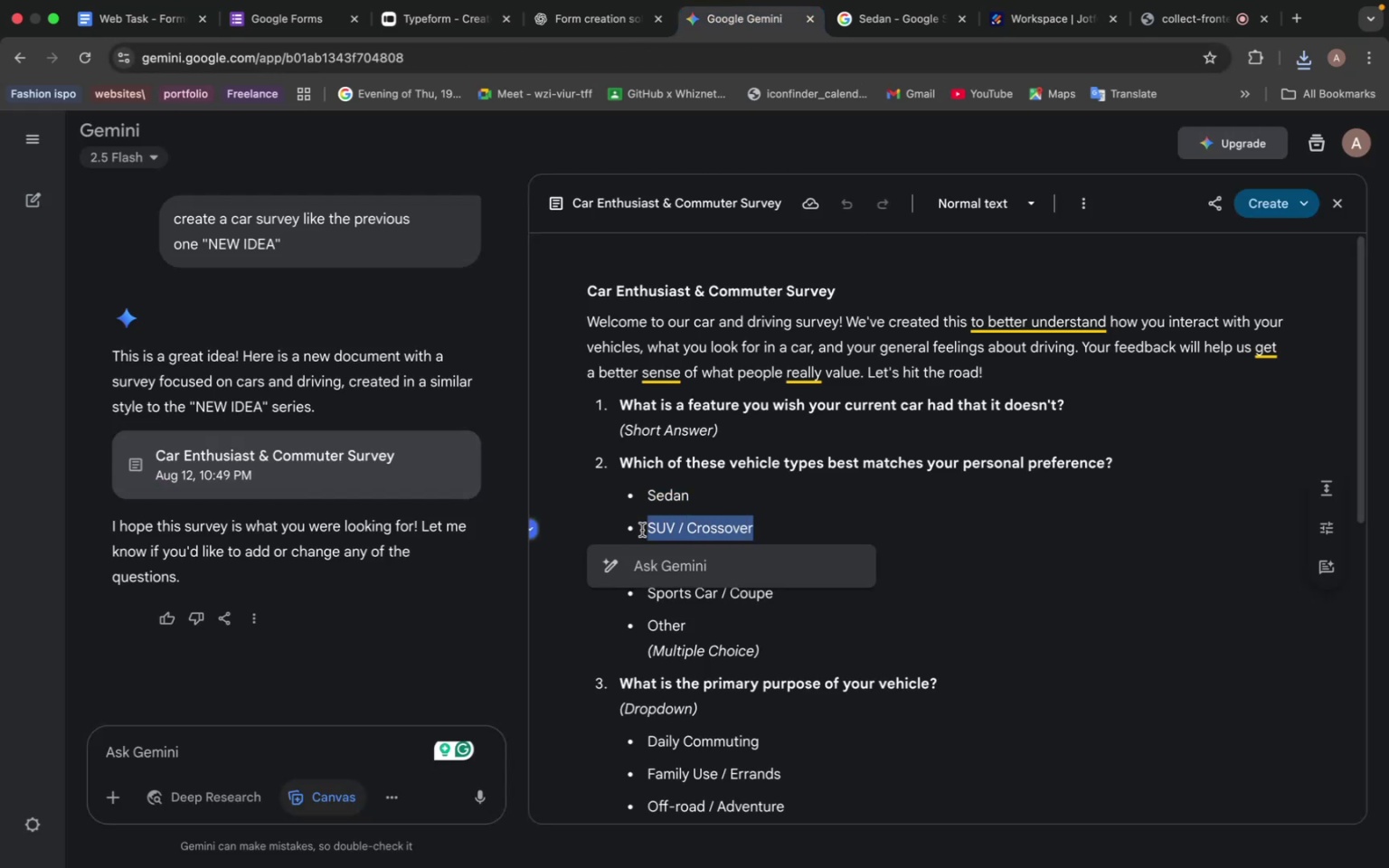 
key(Meta+C)
 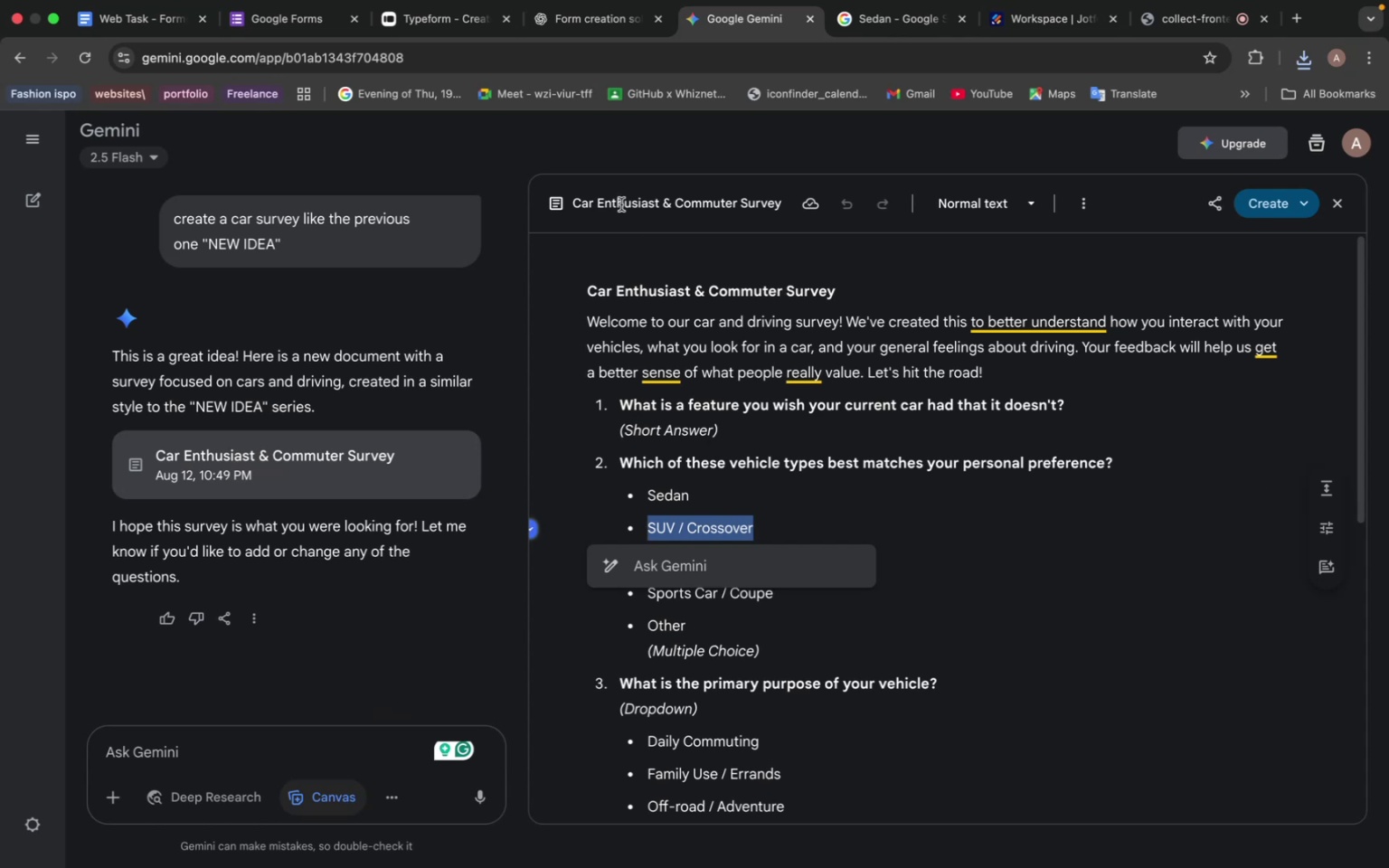 
wait(5.06)
 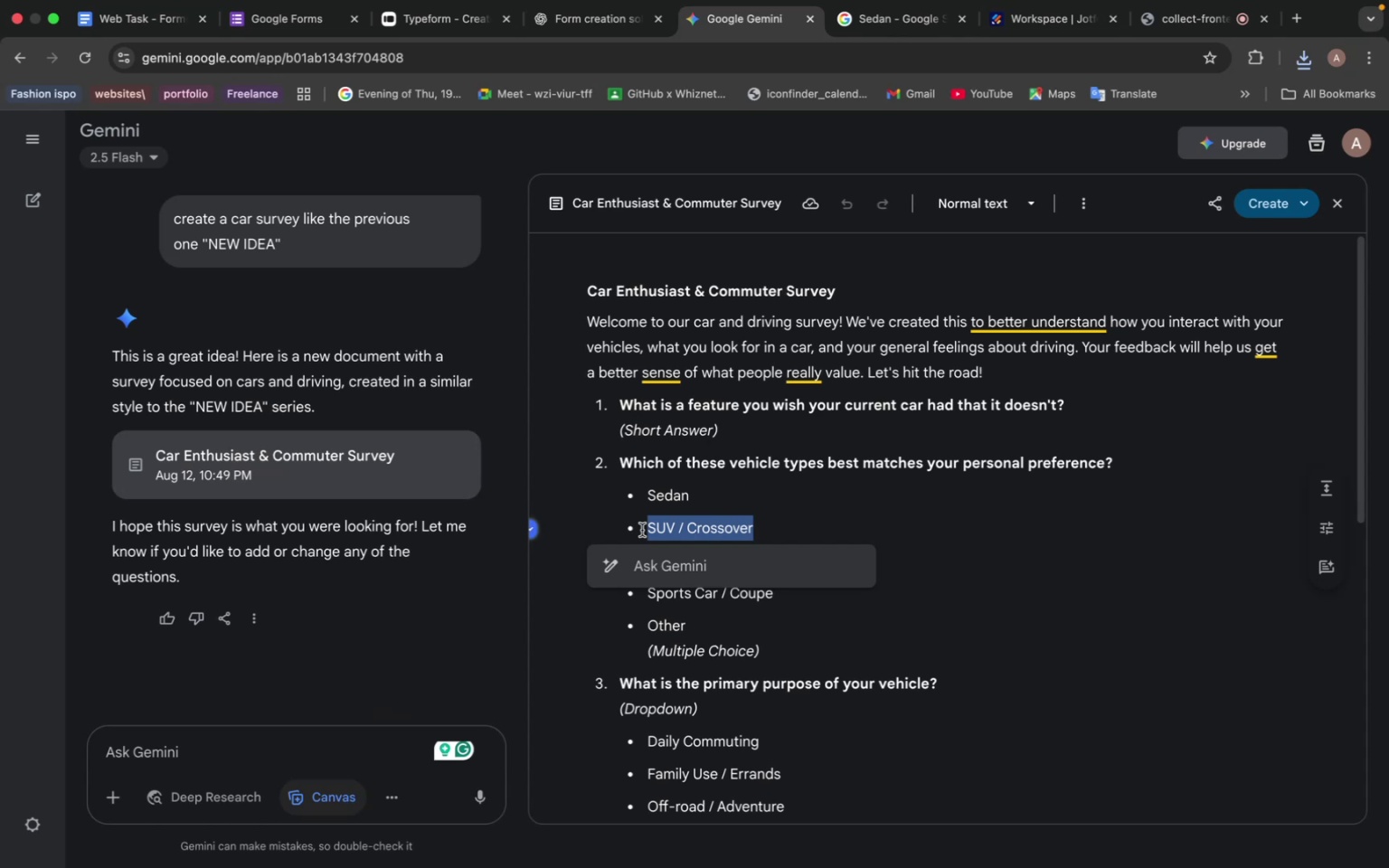 
left_click([417, 14])
 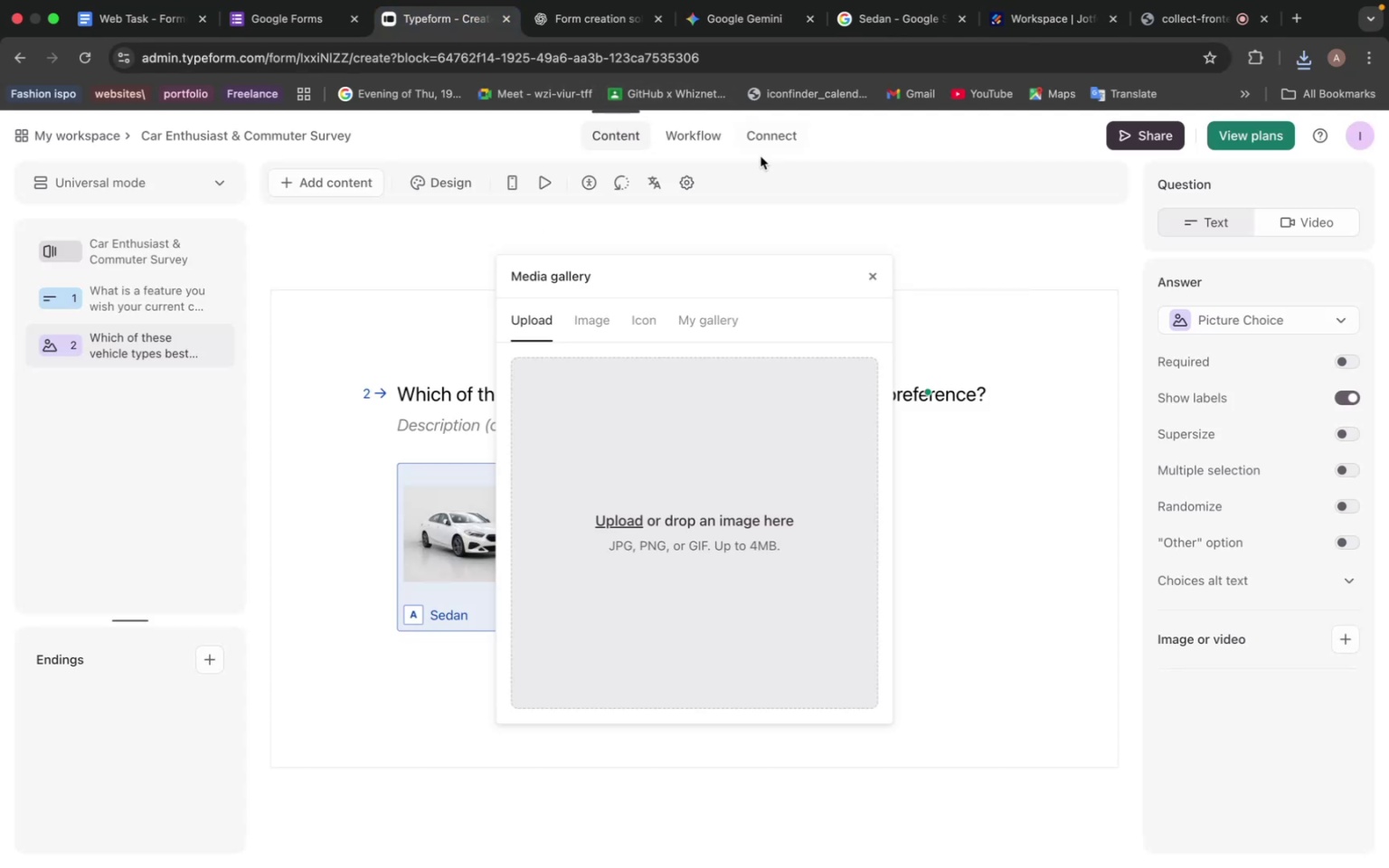 
left_click([749, 10])
 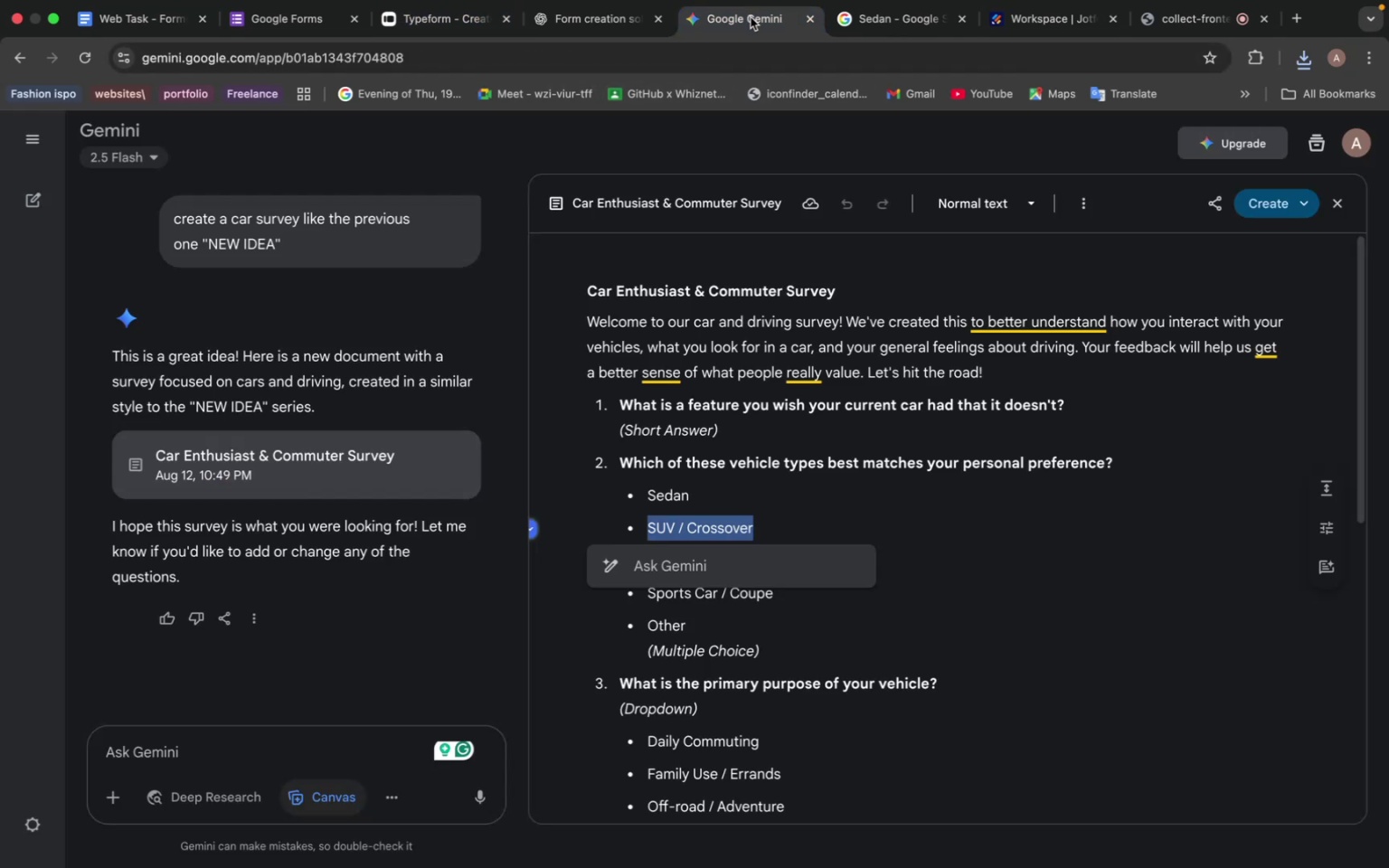 
mouse_move([866, 15])
 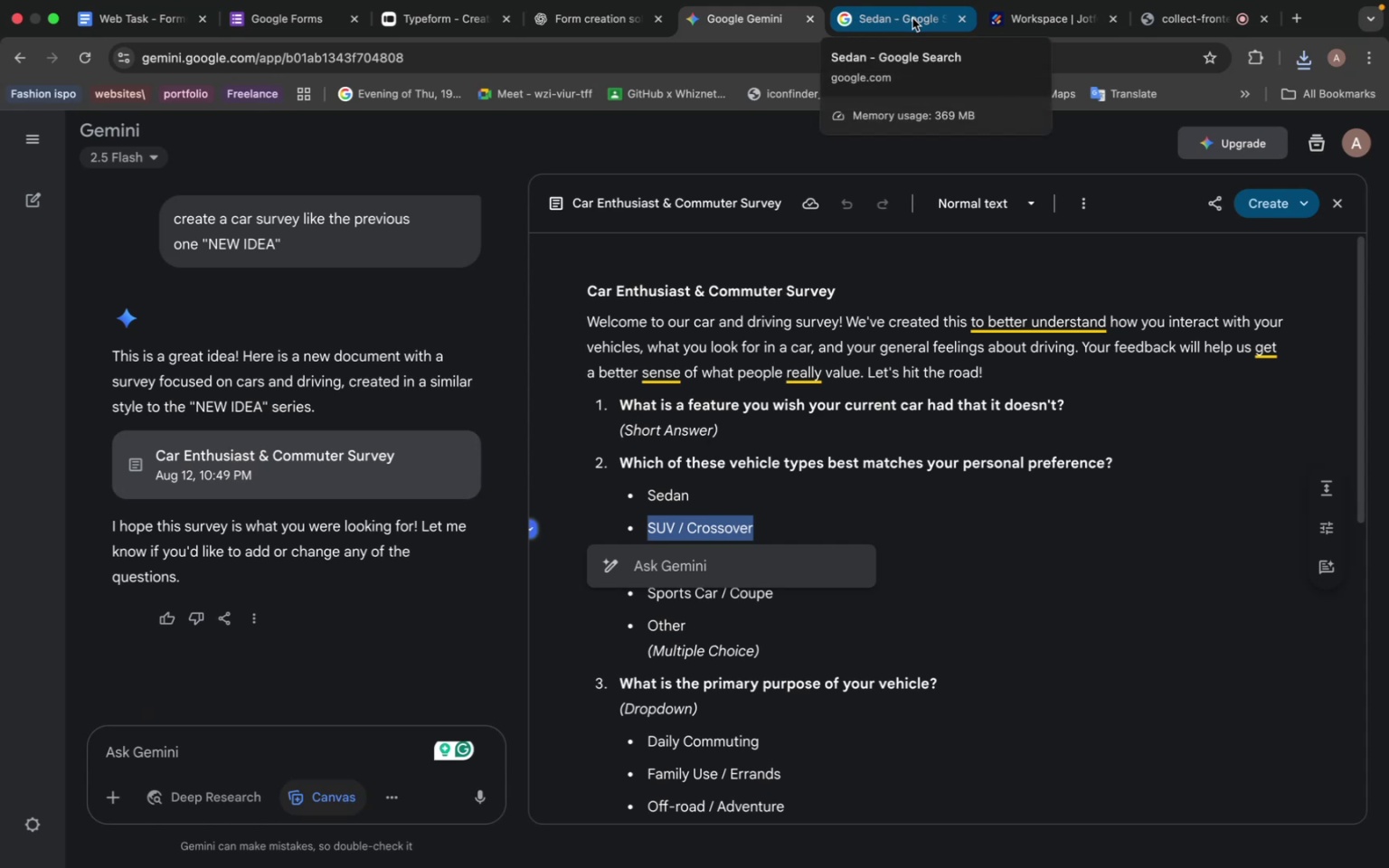 
left_click([912, 18])
 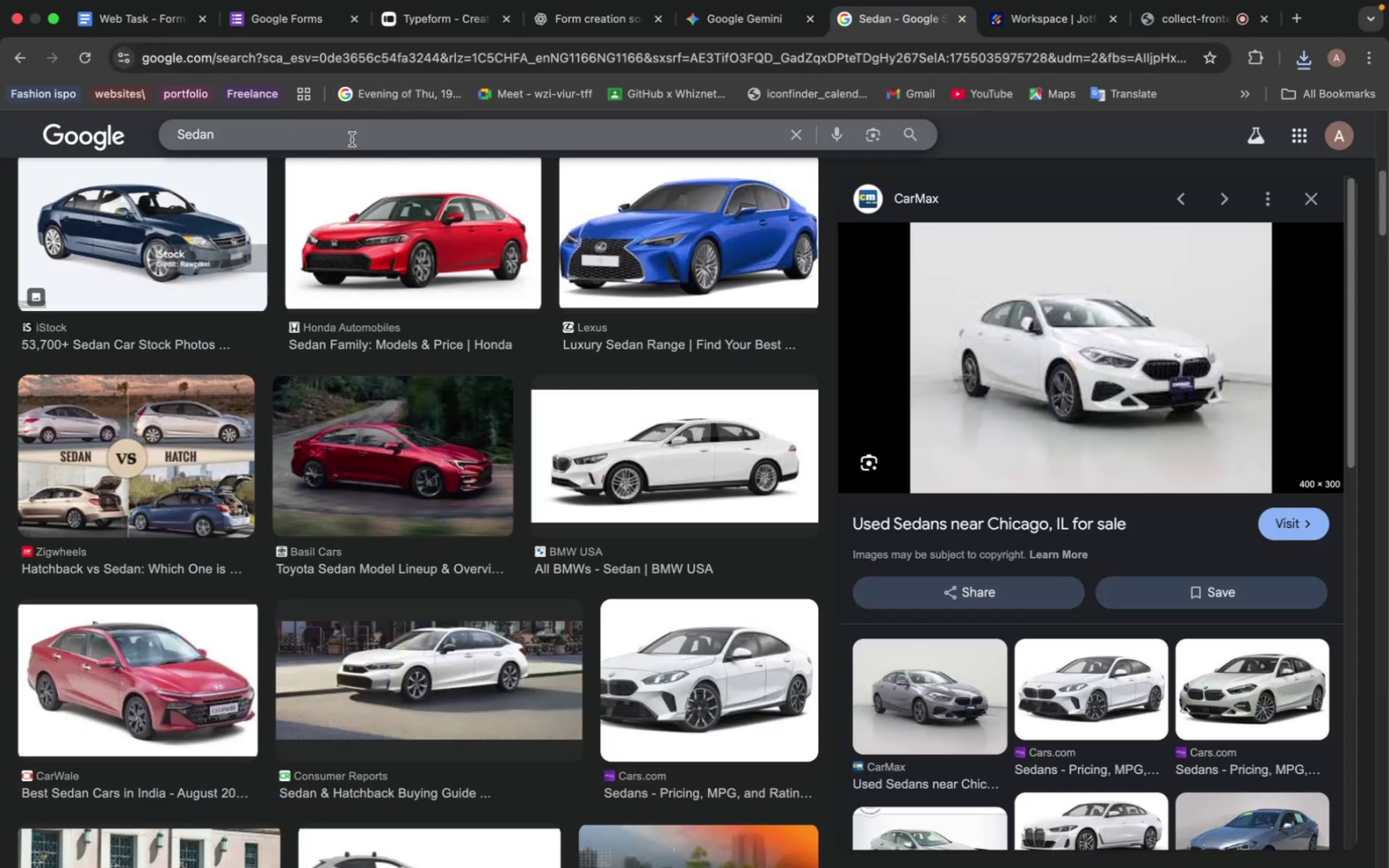 
double_click([353, 137])
 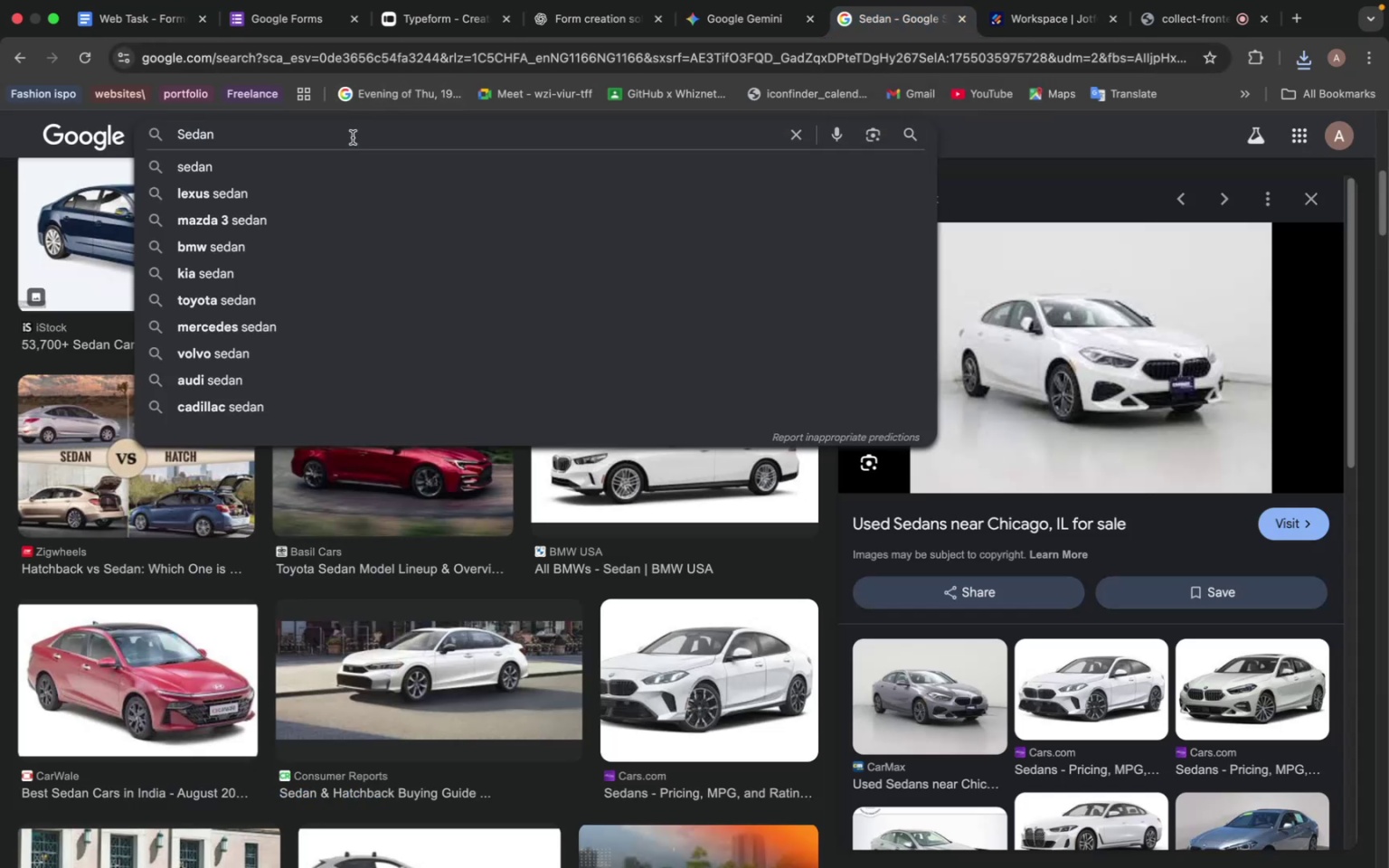 
double_click([353, 137])
 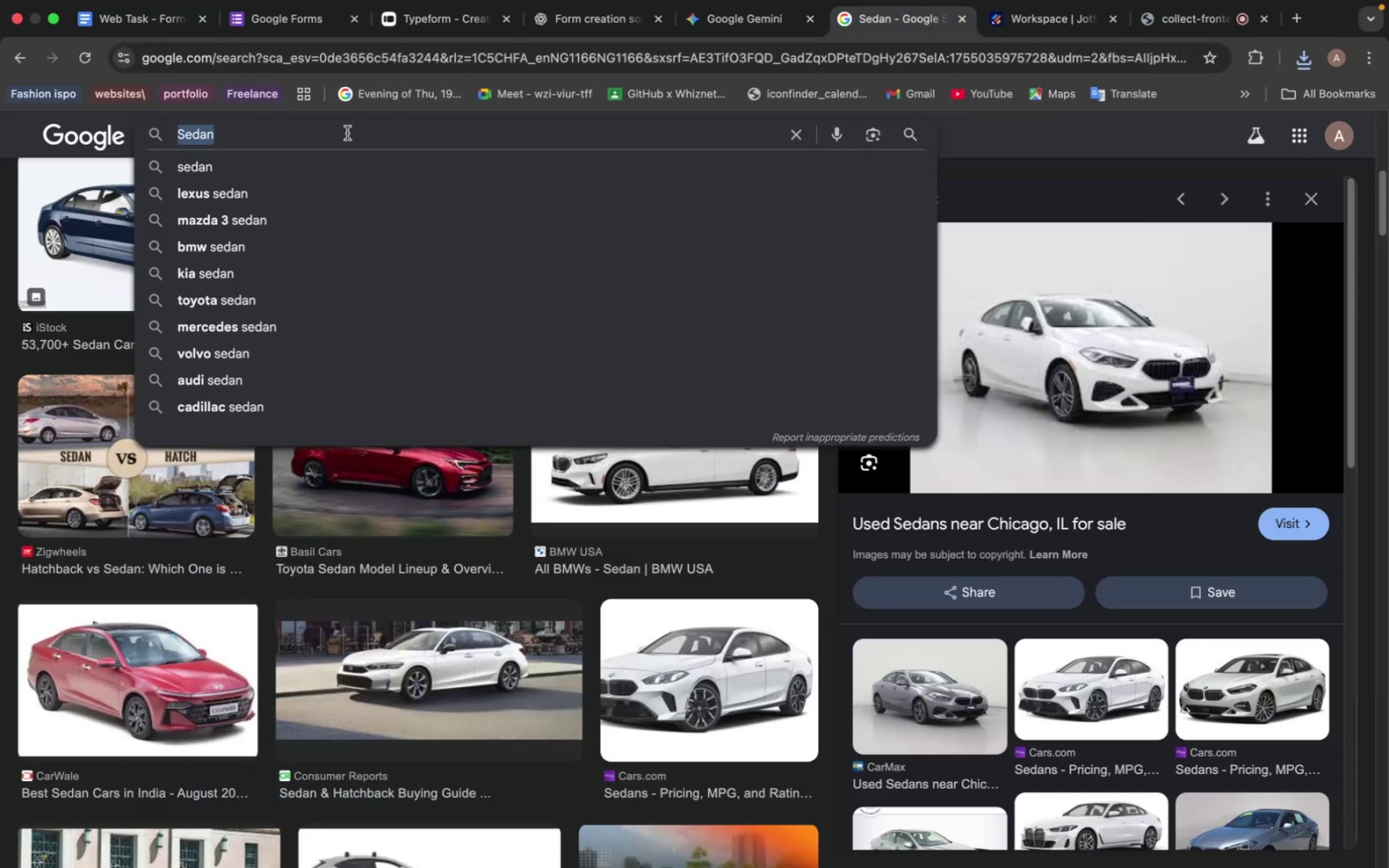 
key(Meta+V)
 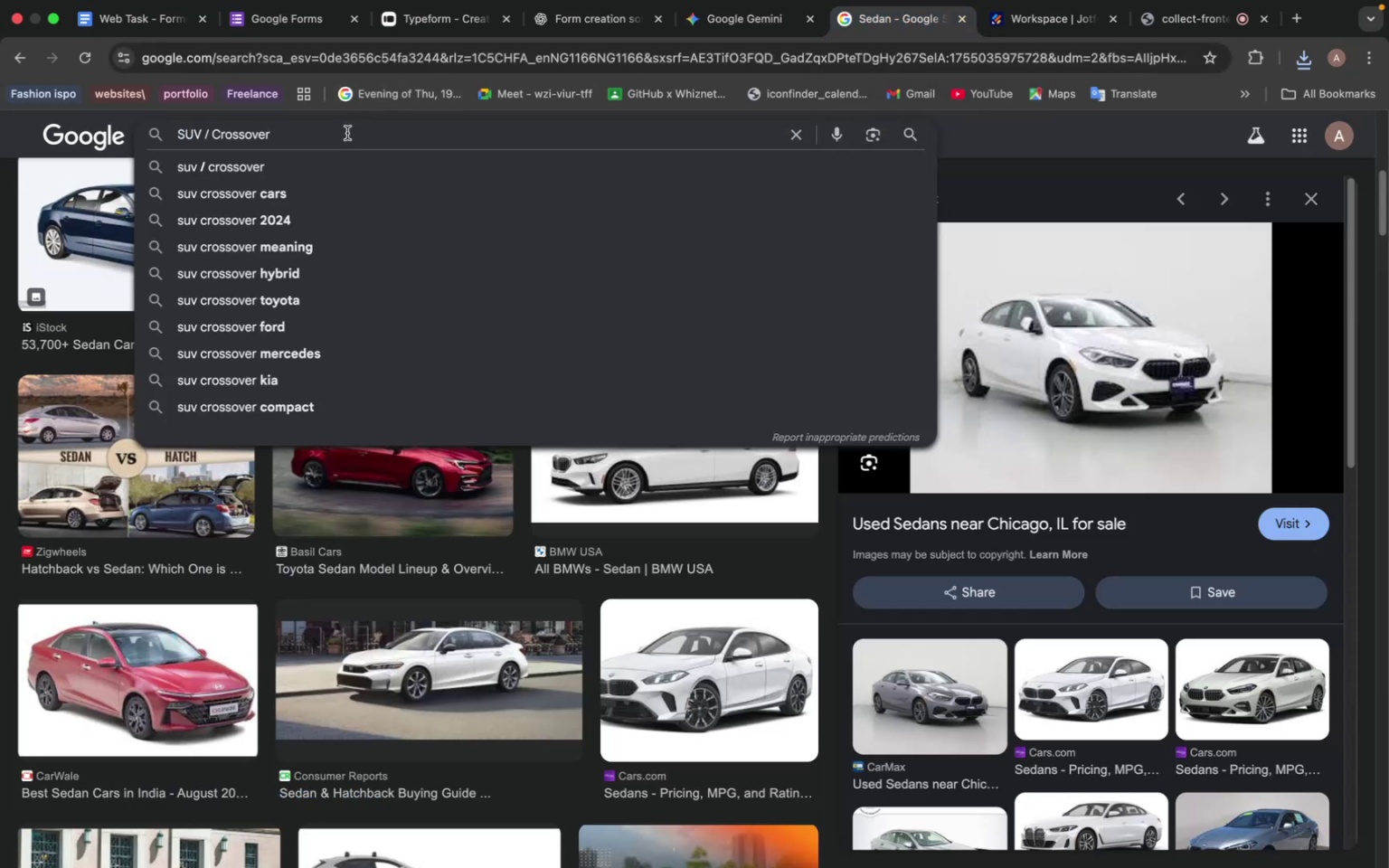 
key(Enter)
 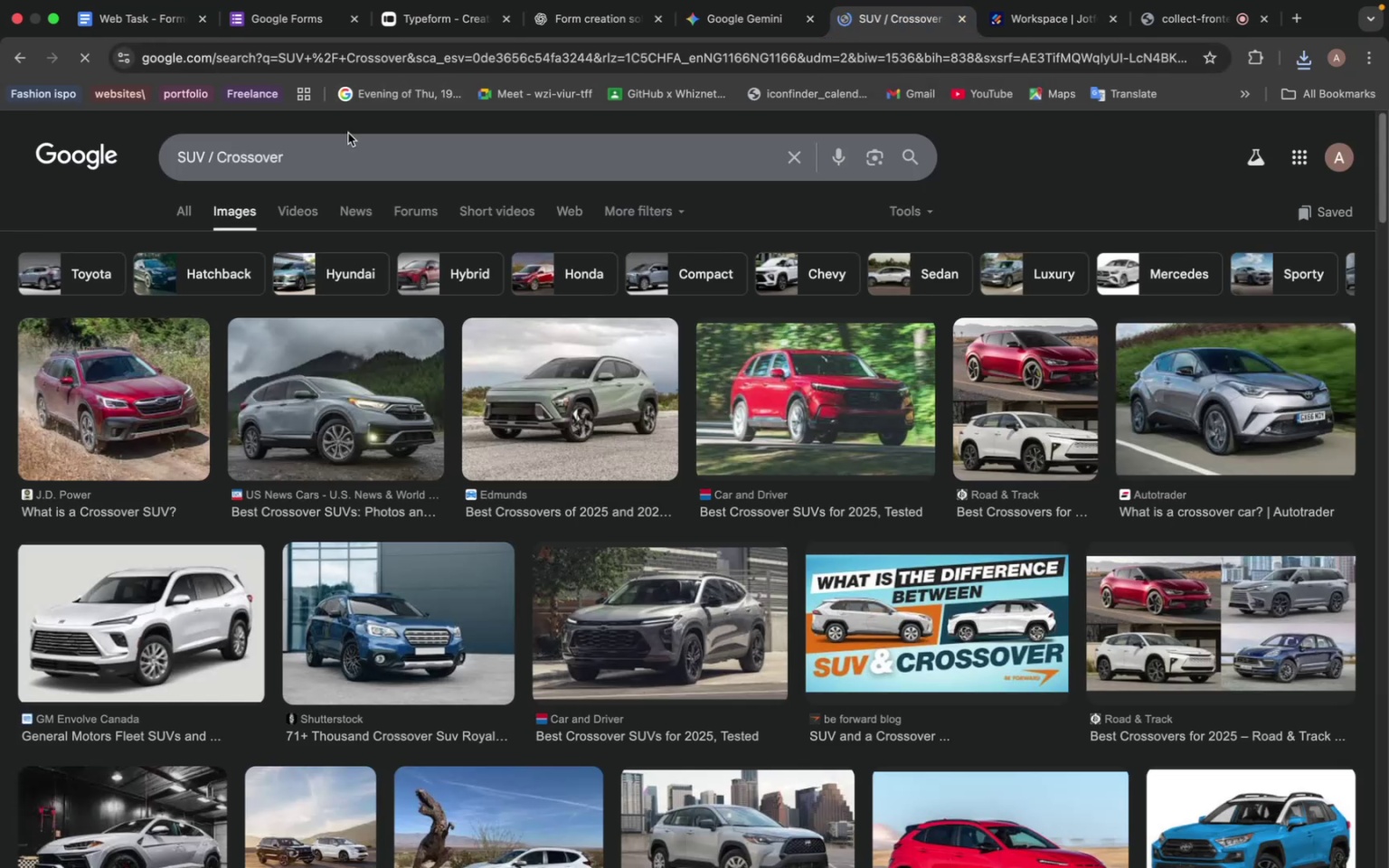 
left_click([378, 452])
 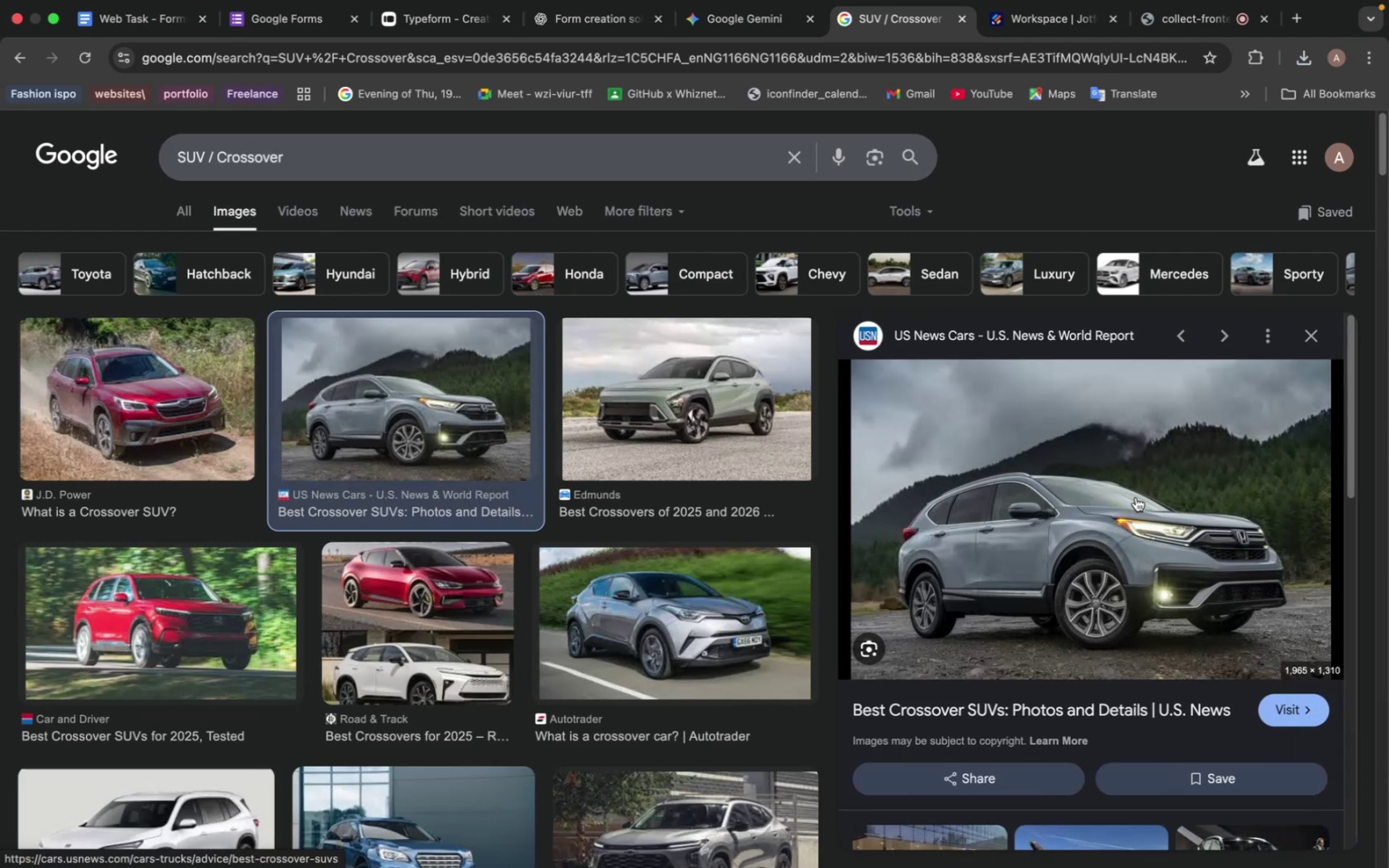 
scroll: coordinate [936, 510], scroll_direction: down, amount: 16.0
 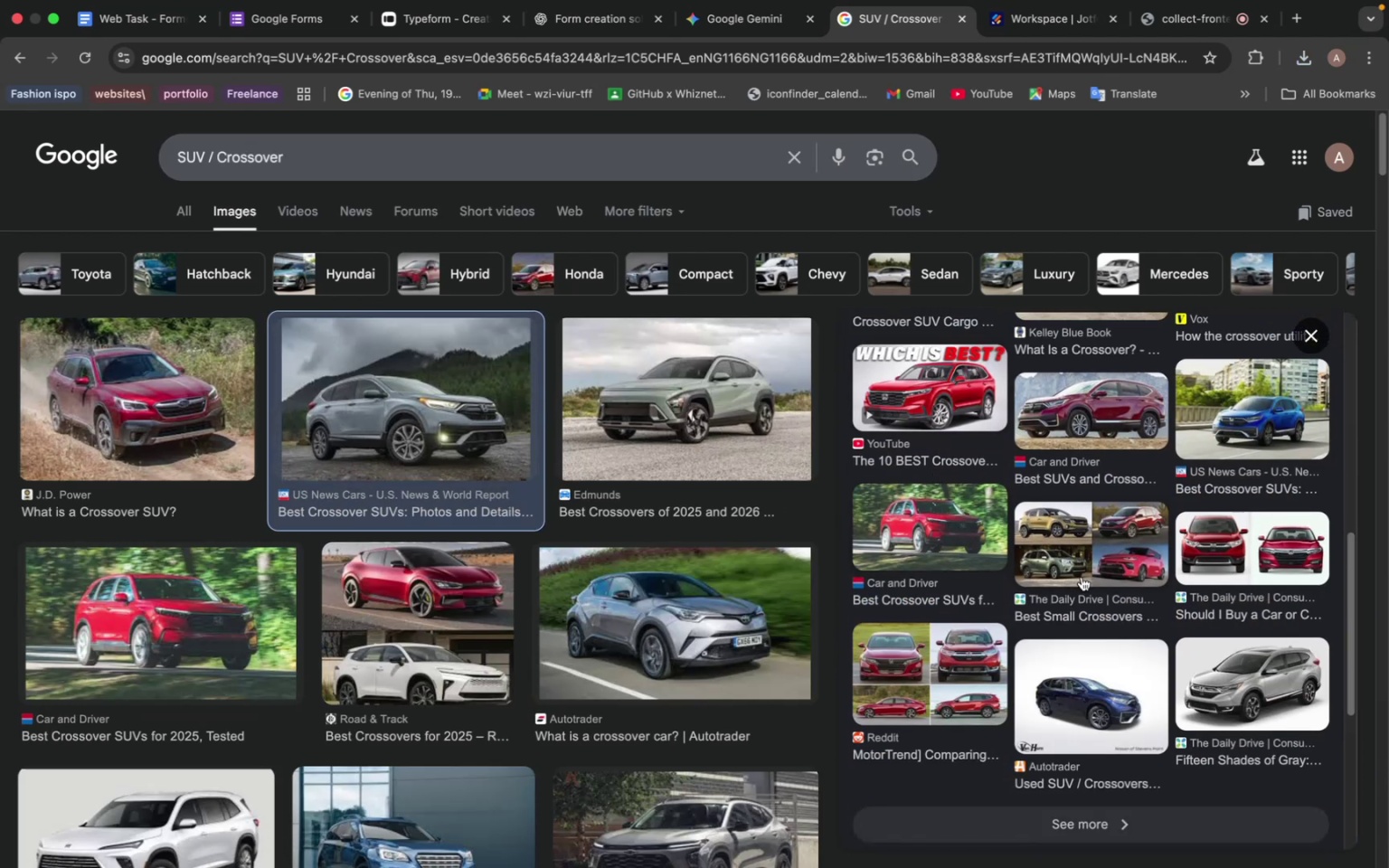 
left_click([1289, 403])
 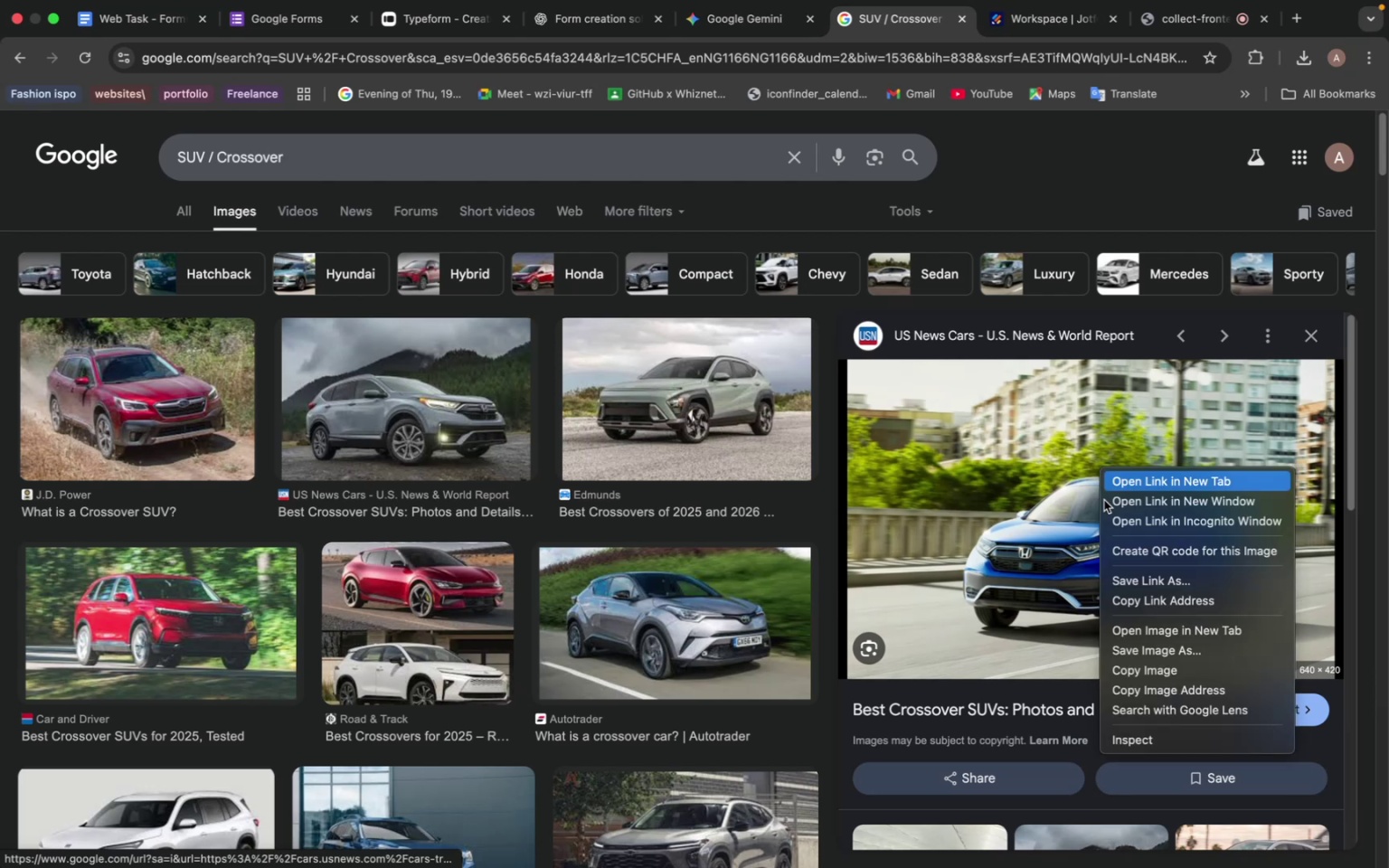 
left_click([1156, 650])
 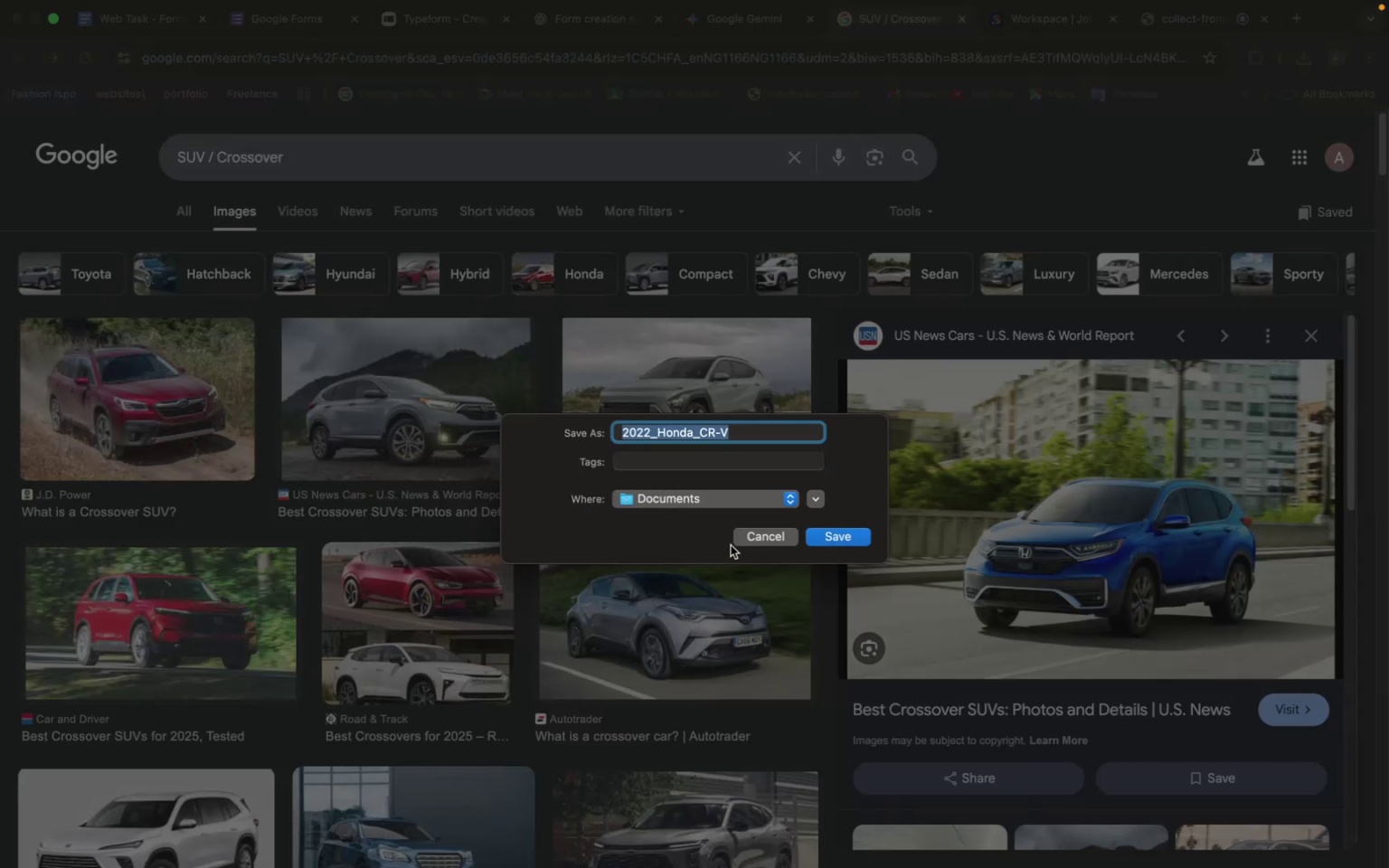 
left_click([855, 538])
 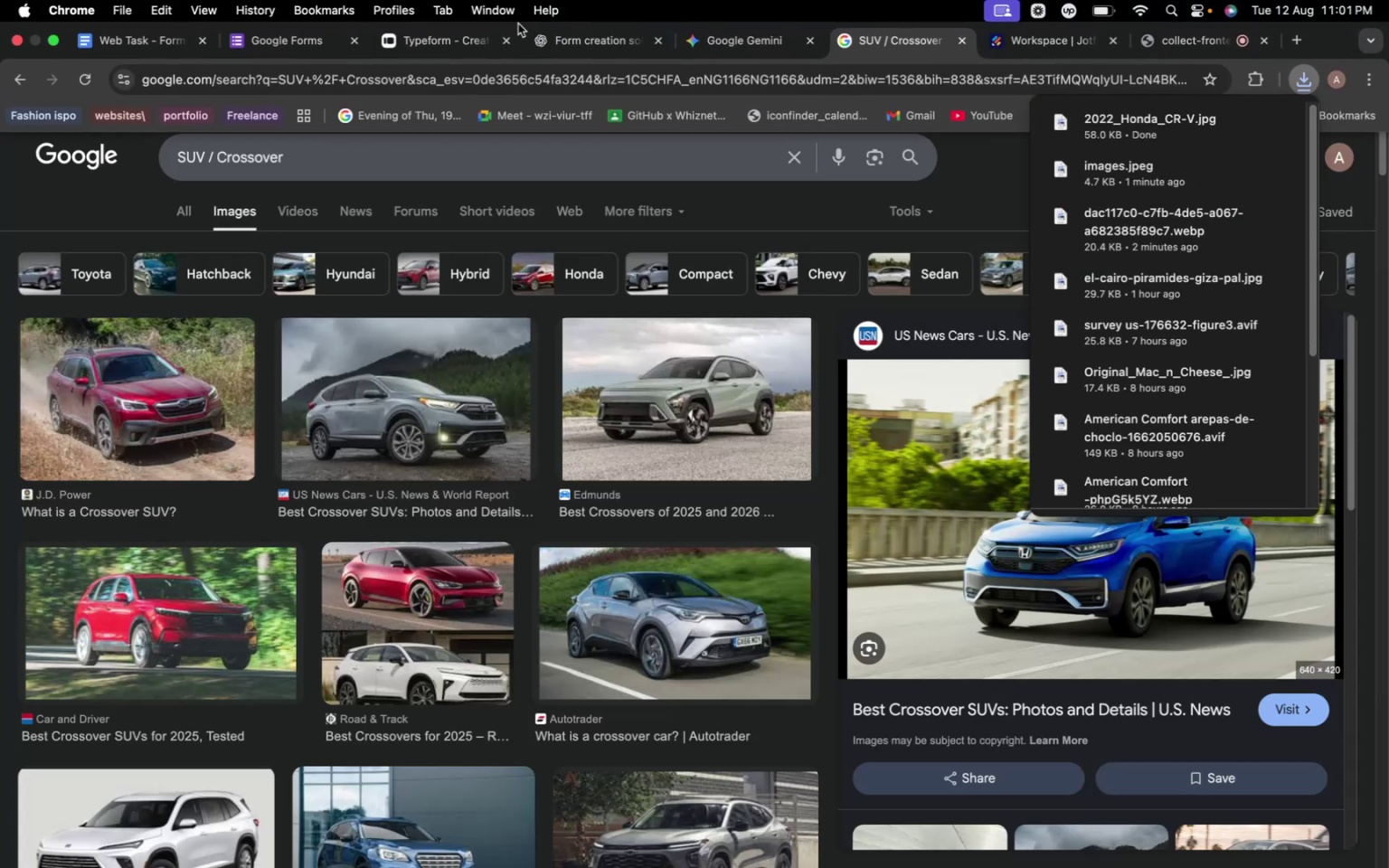 
left_click([425, 43])
 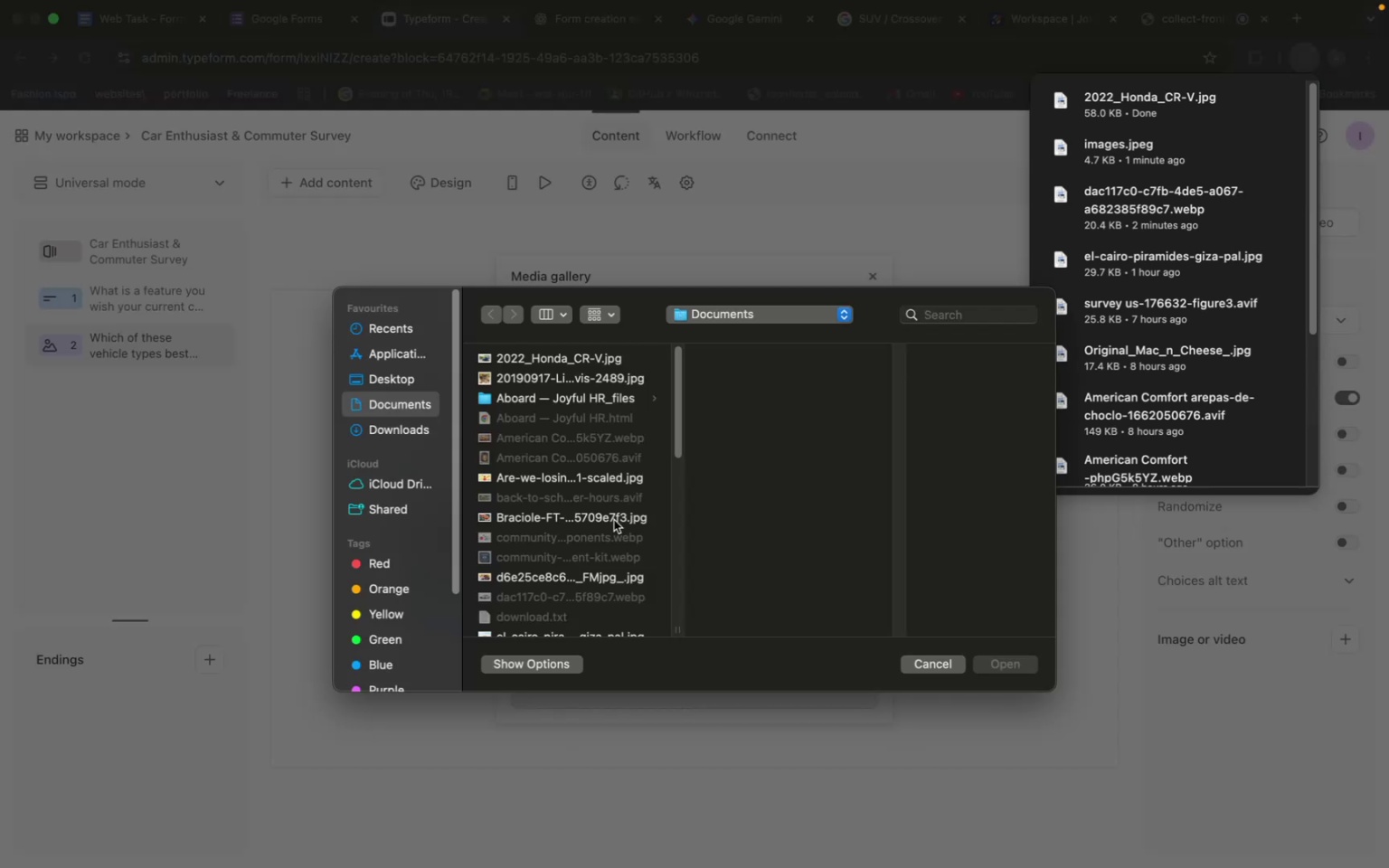 
scroll: coordinate [590, 467], scroll_direction: down, amount: 43.0
 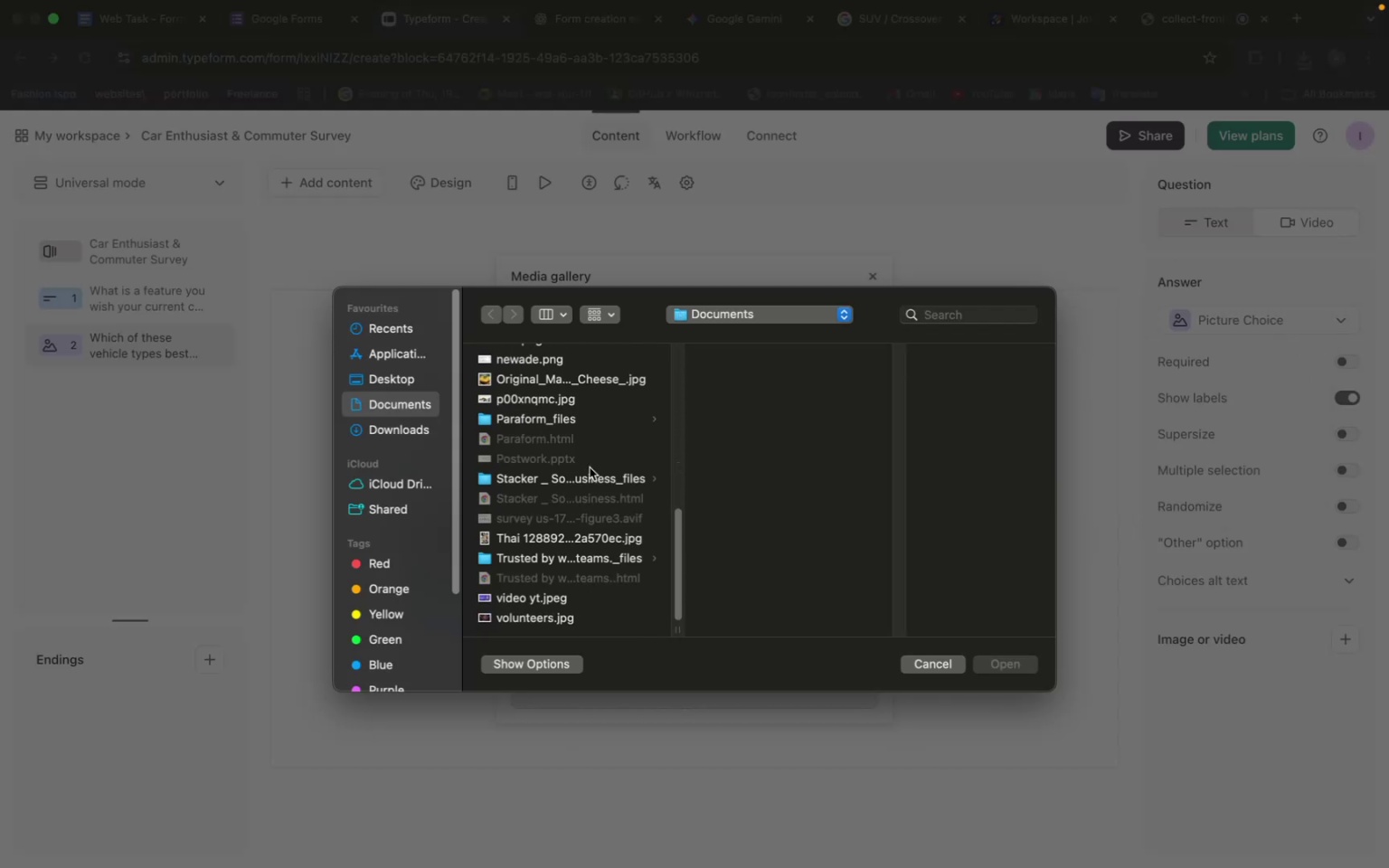 
scroll: coordinate [591, 466], scroll_direction: up, amount: 8.0
 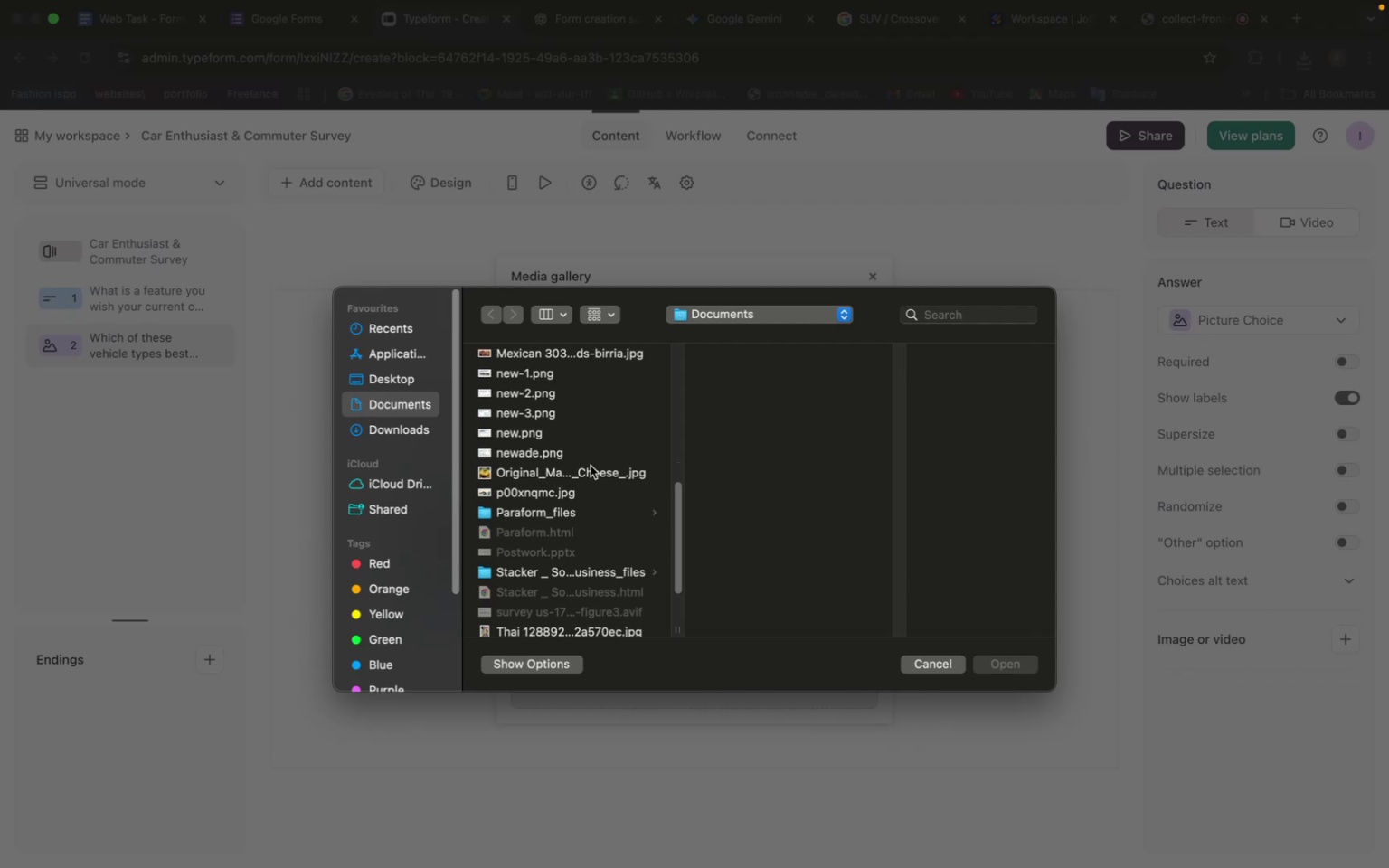 
left_click([591, 466])
 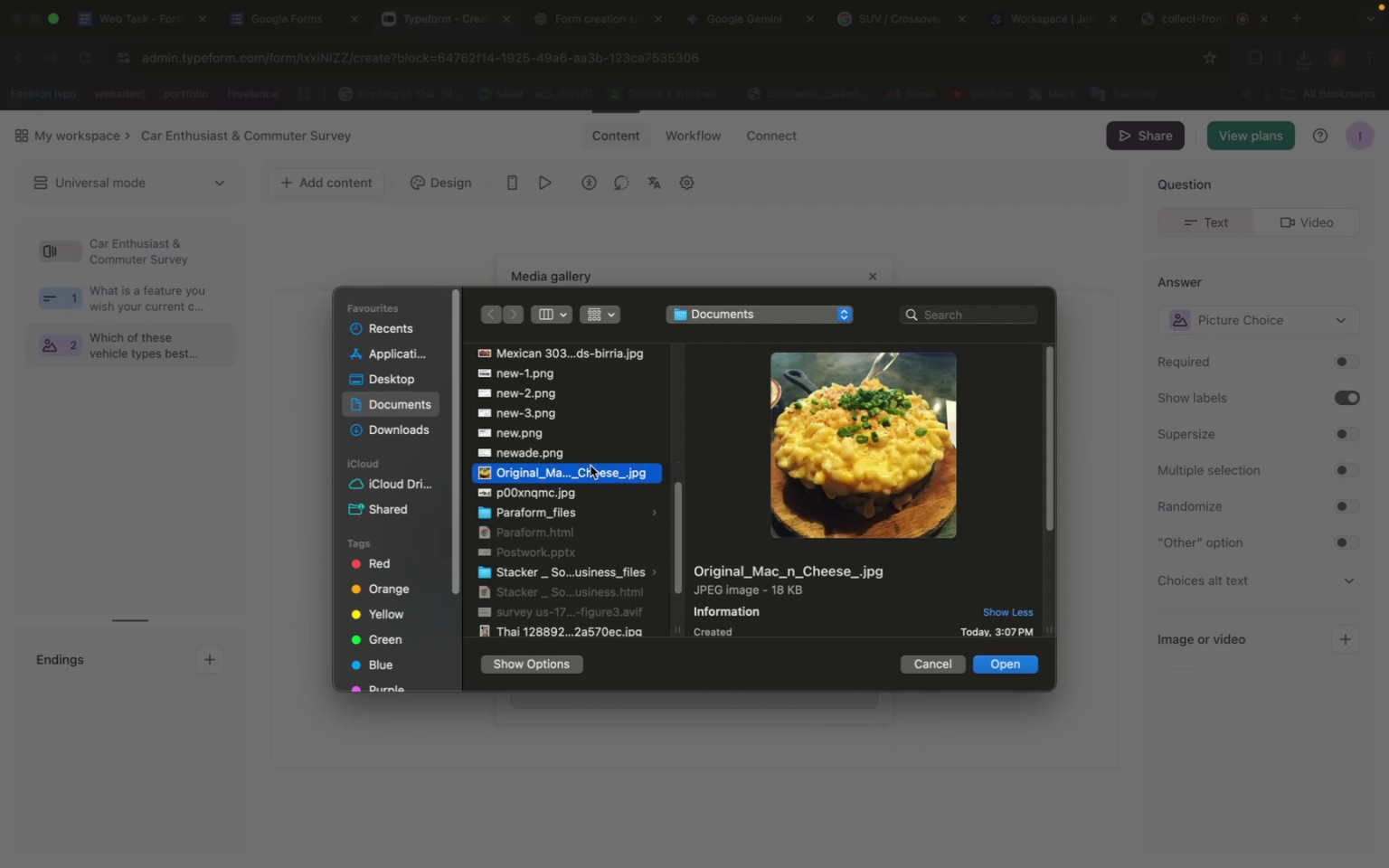 
scroll: coordinate [588, 461], scroll_direction: up, amount: 30.0
 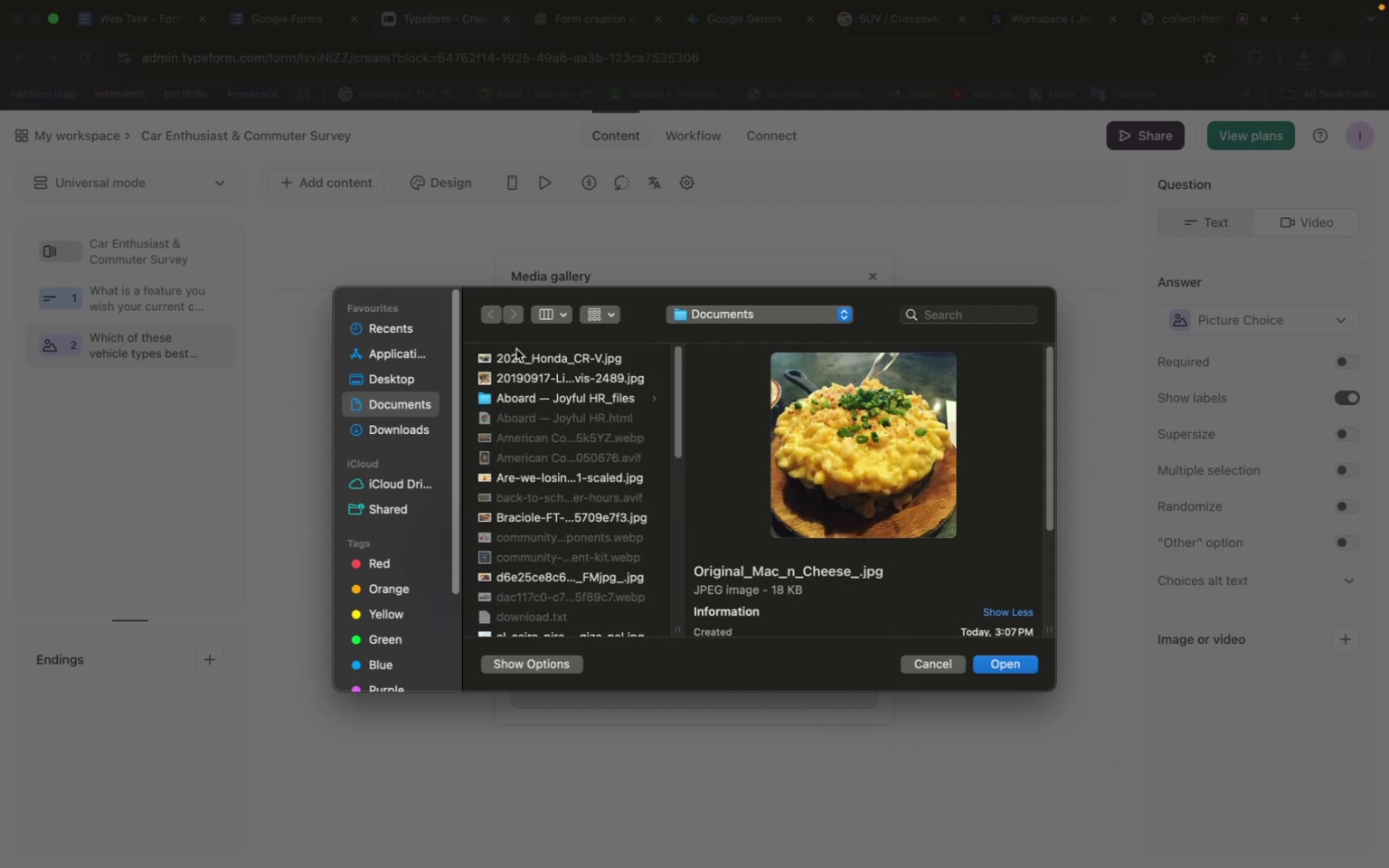 
left_click([516, 355])
 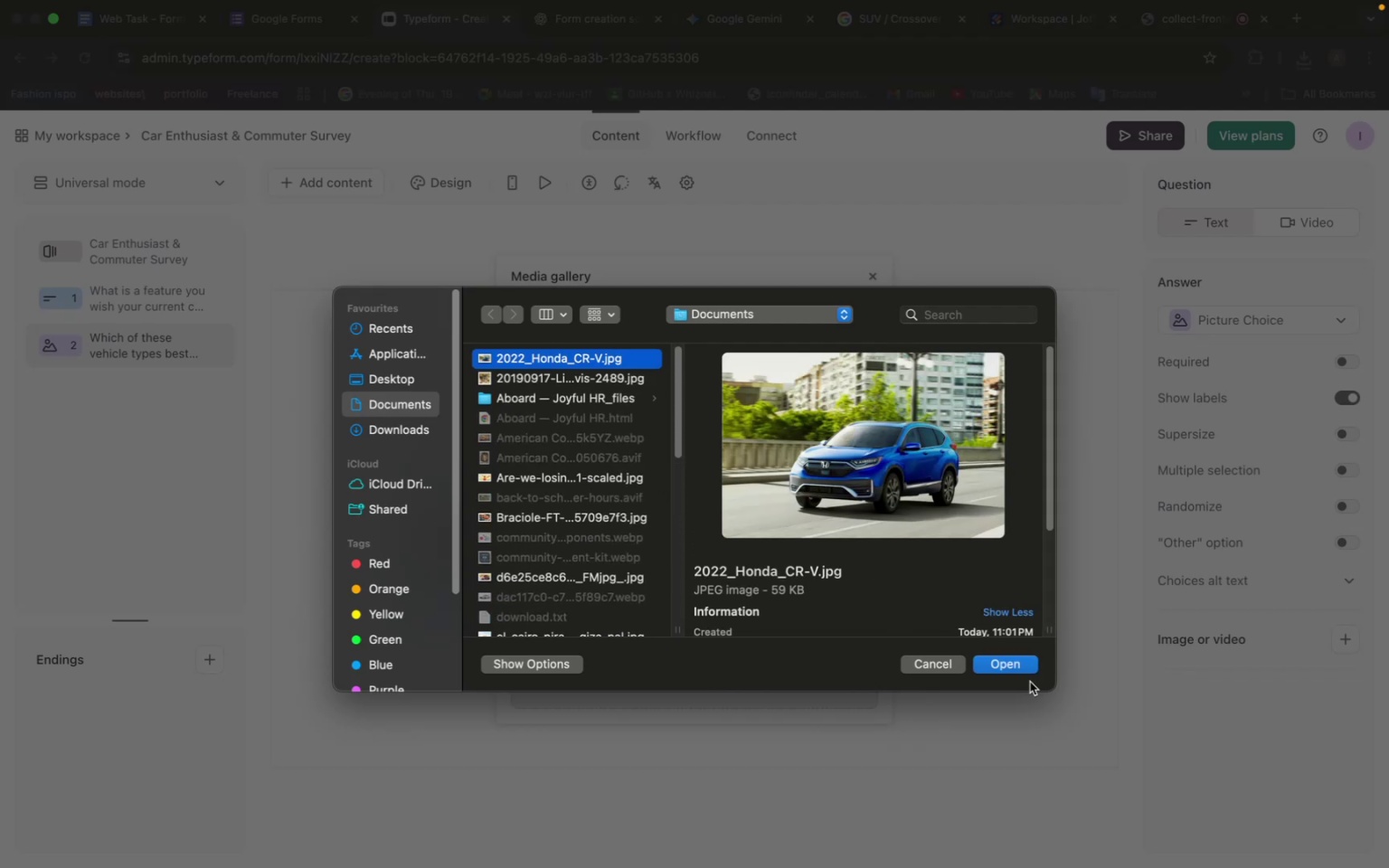 
left_click([1008, 662])
 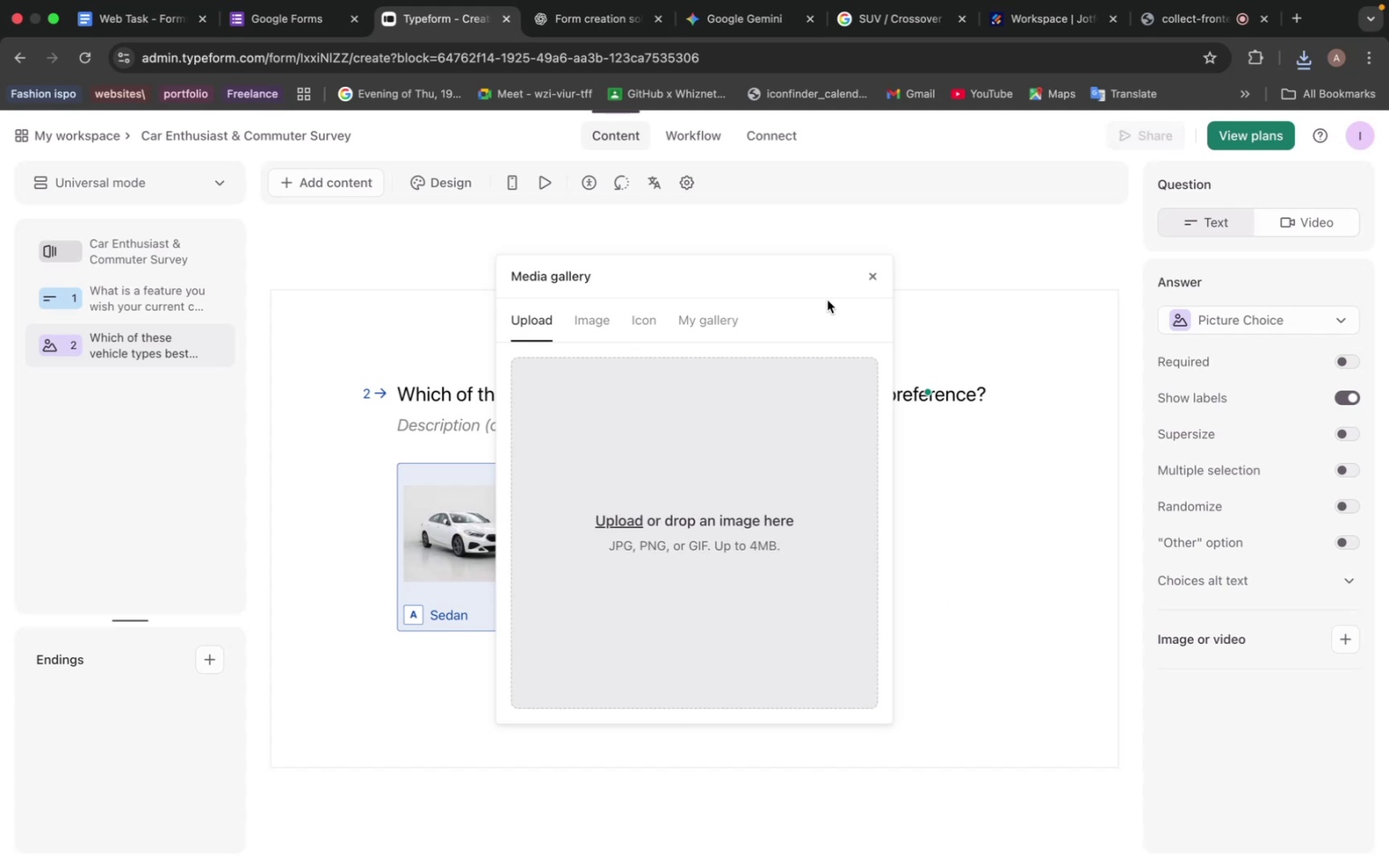 
left_click([872, 268])
 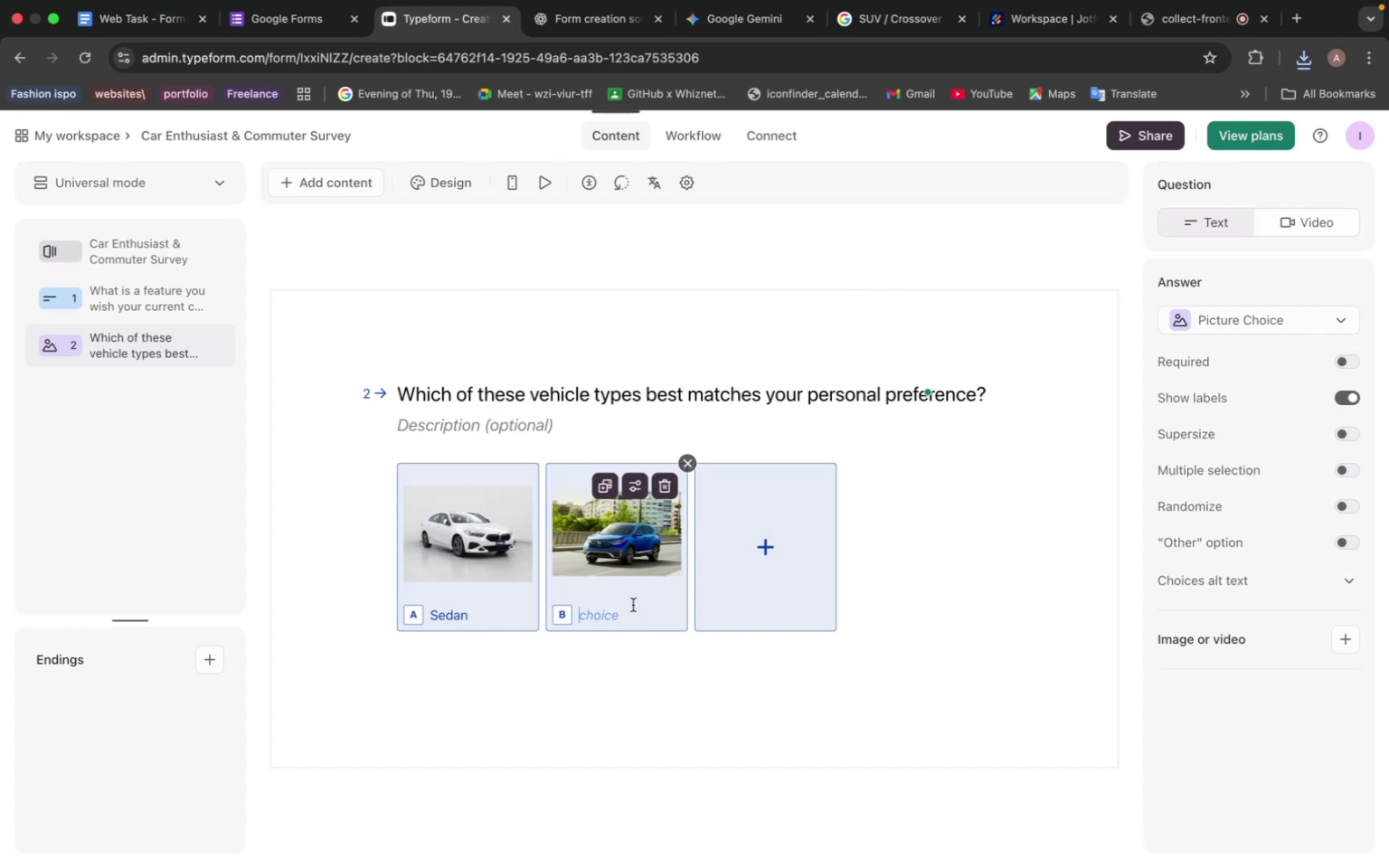 
key(Meta+V)
 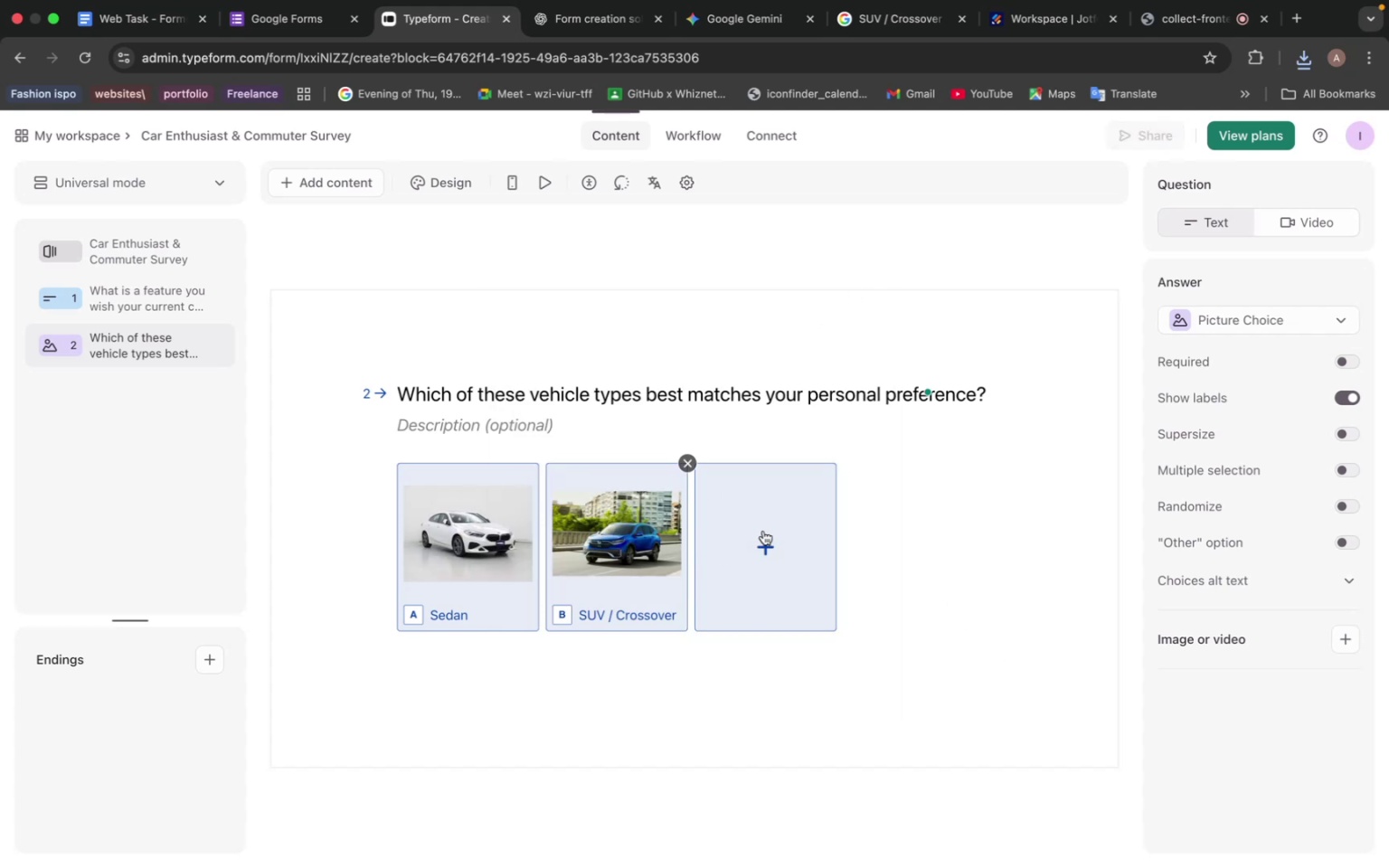 
left_click([763, 543])
 